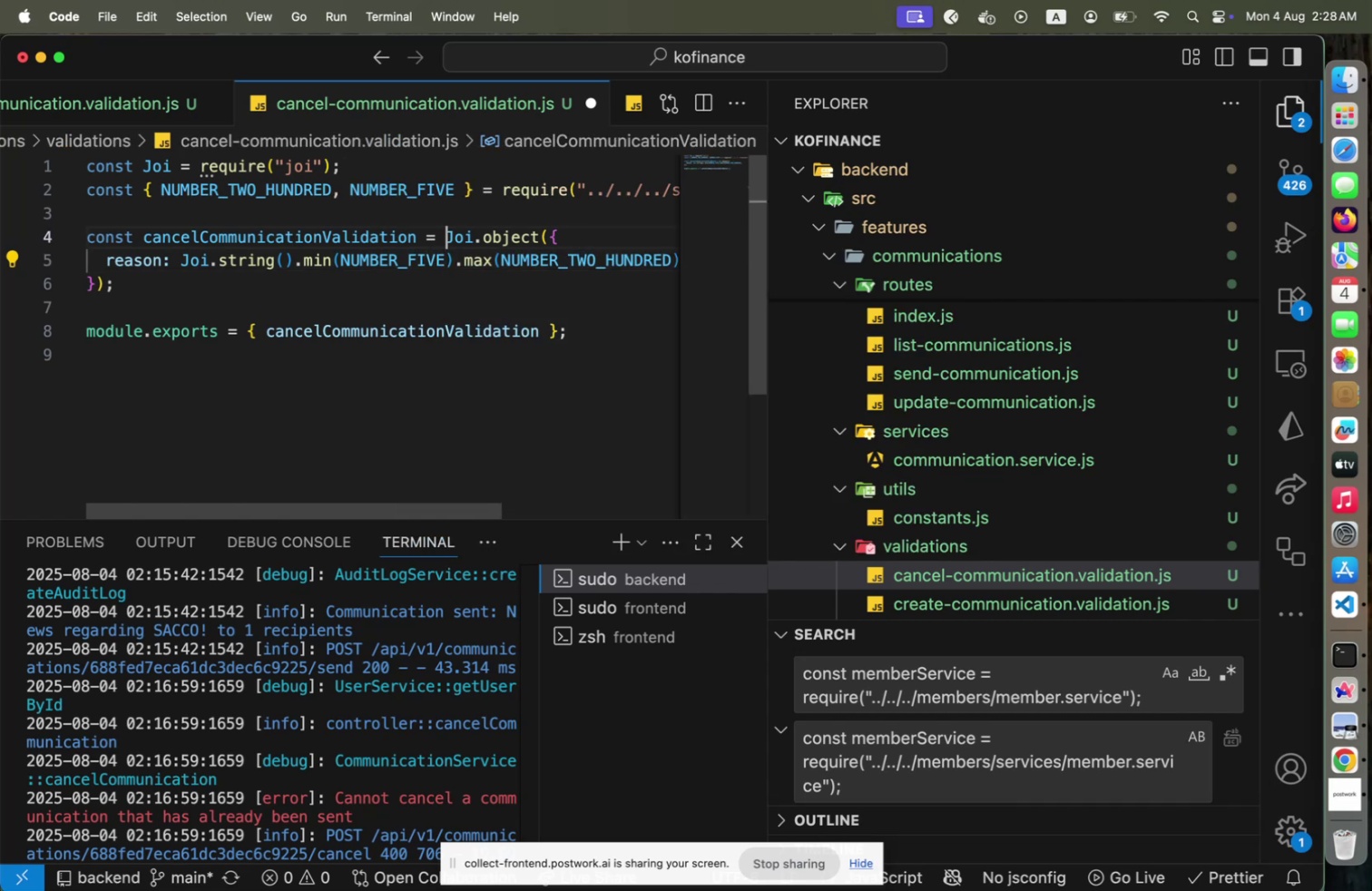 
key(Alt+Shift+OptionLeft)
 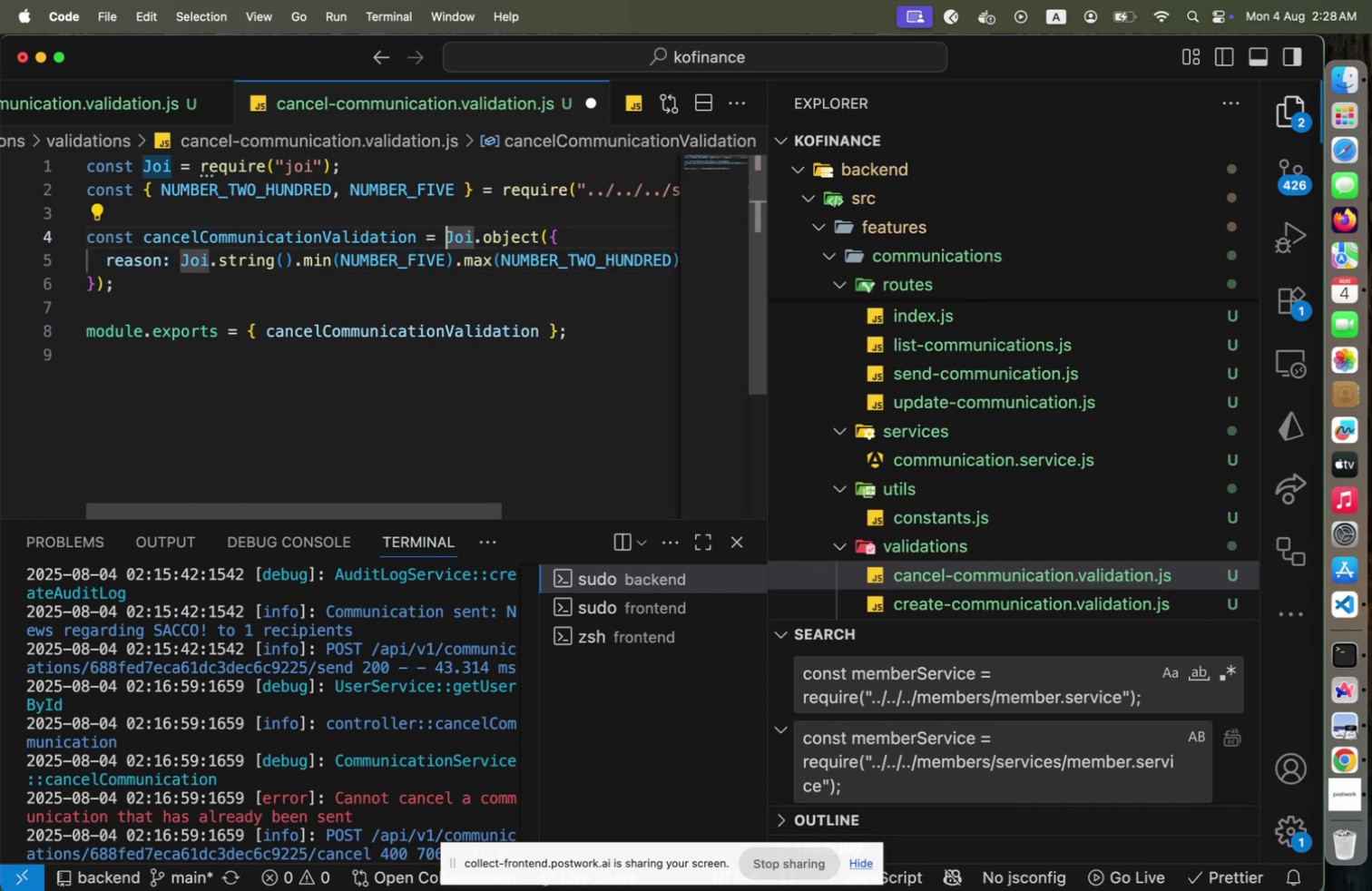 
key(Alt+Shift+F)
 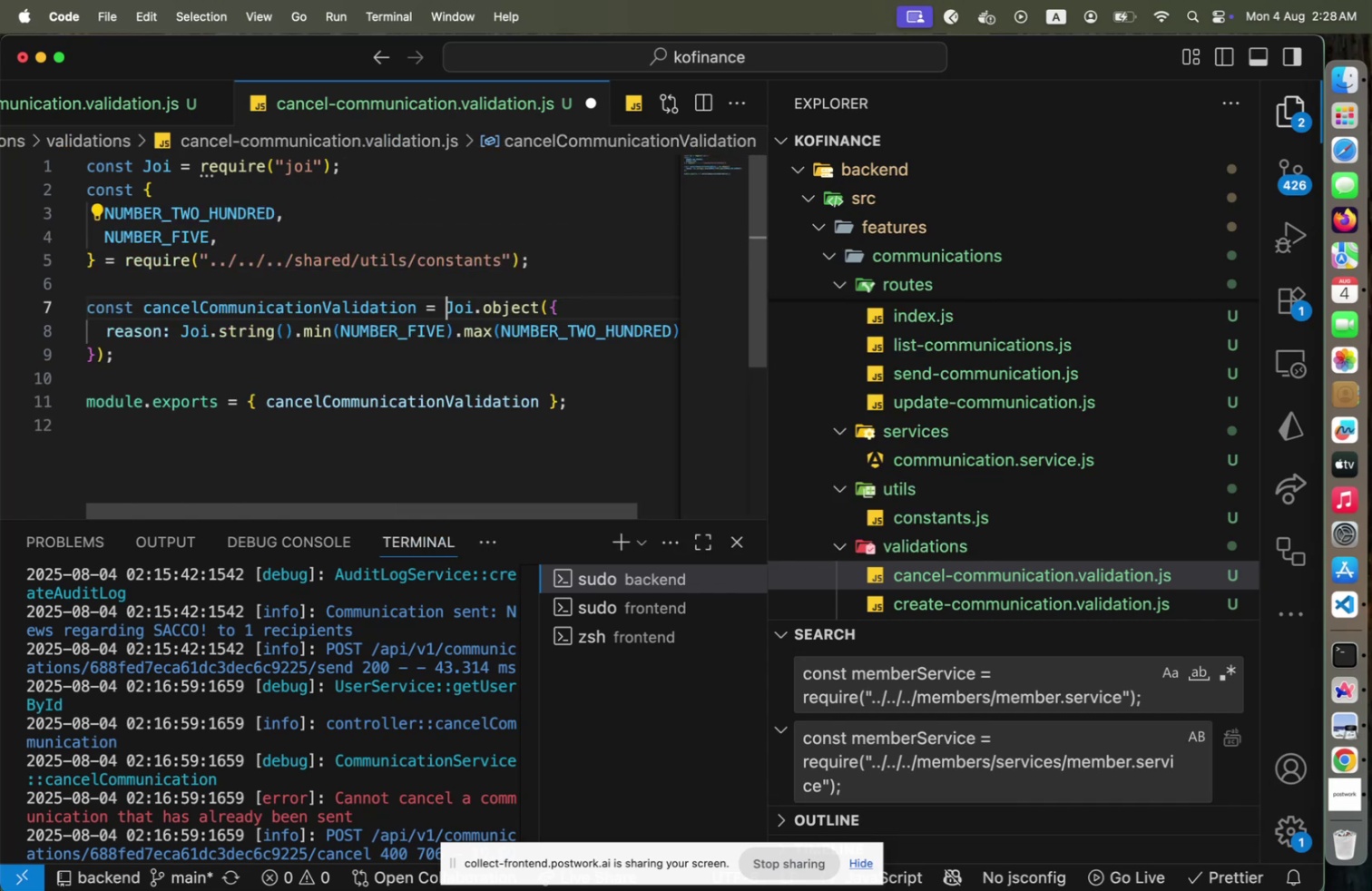 
key(Meta+CommandLeft)
 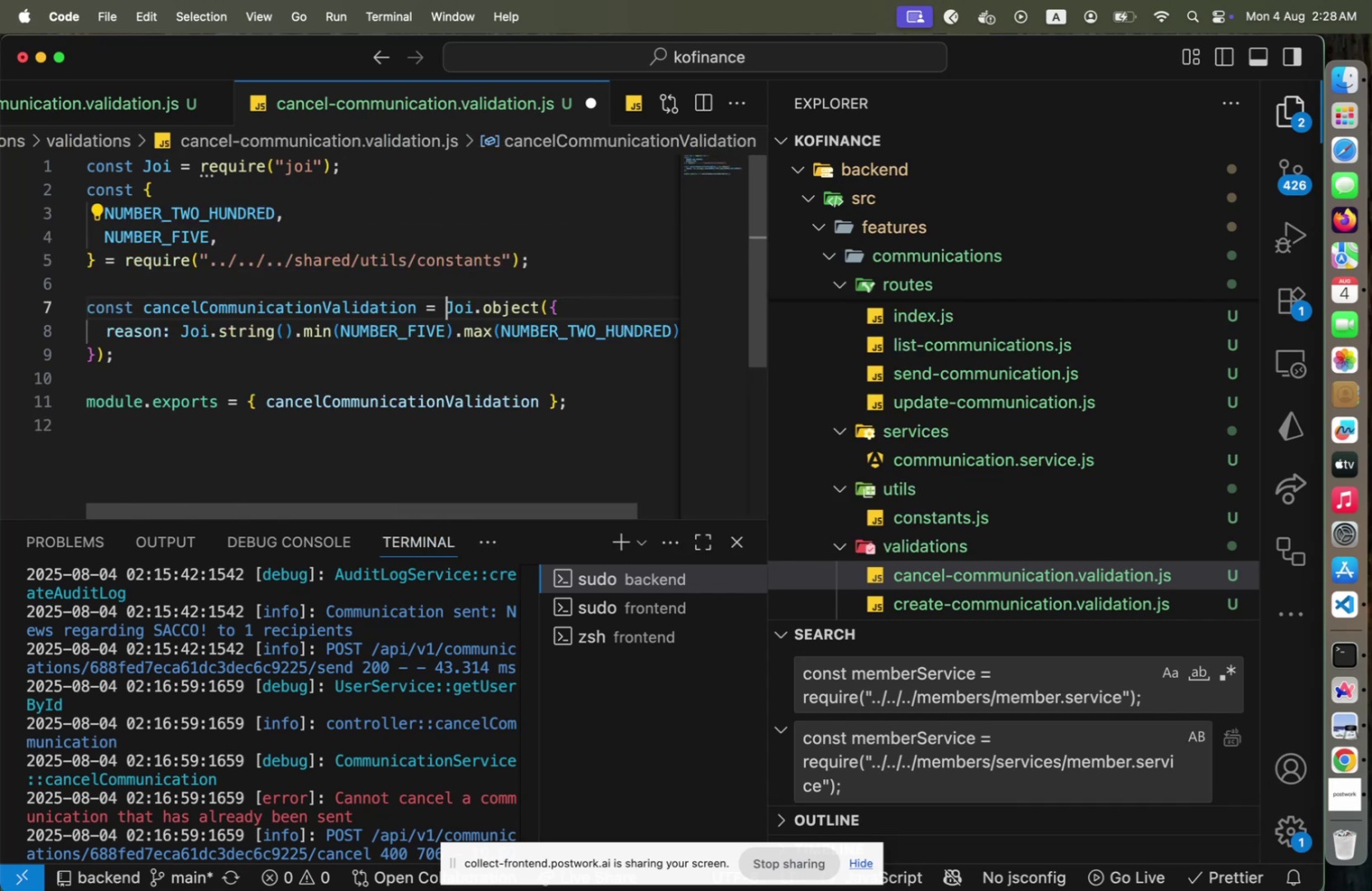 
key(Meta+S)
 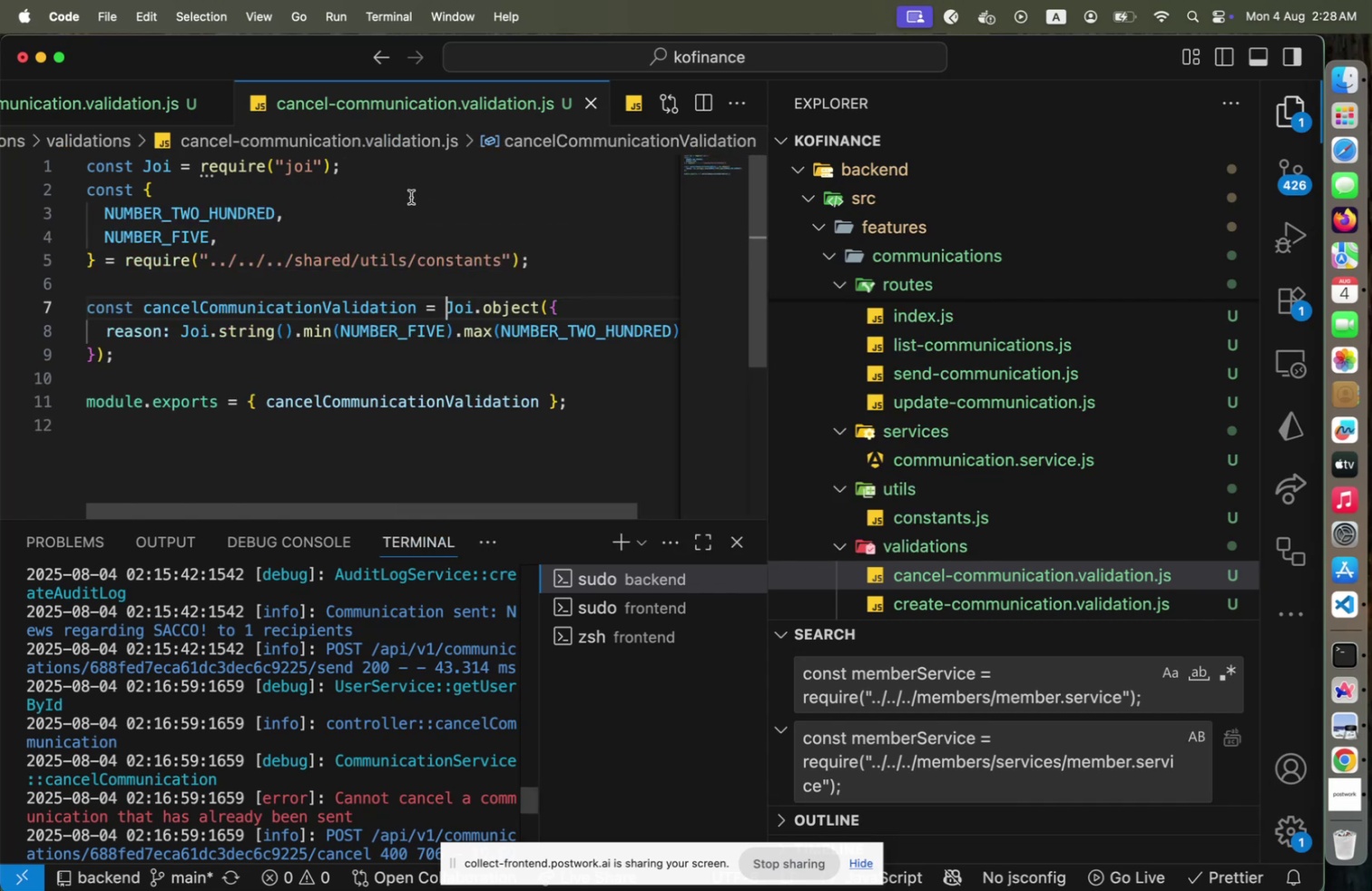 
scroll: coordinate [1053, 443], scroll_direction: up, amount: 9.0
 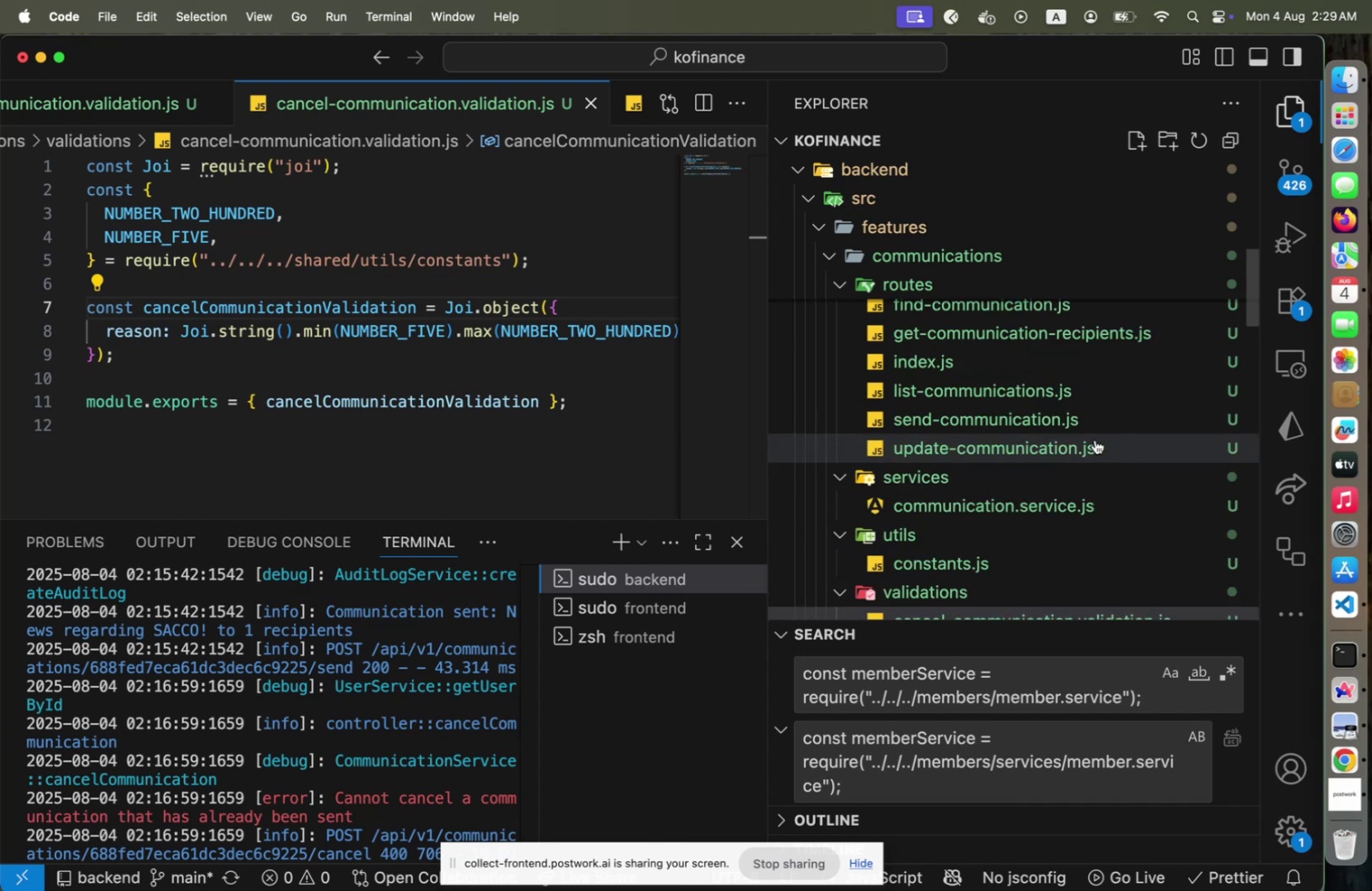 
left_click([1035, 427])
 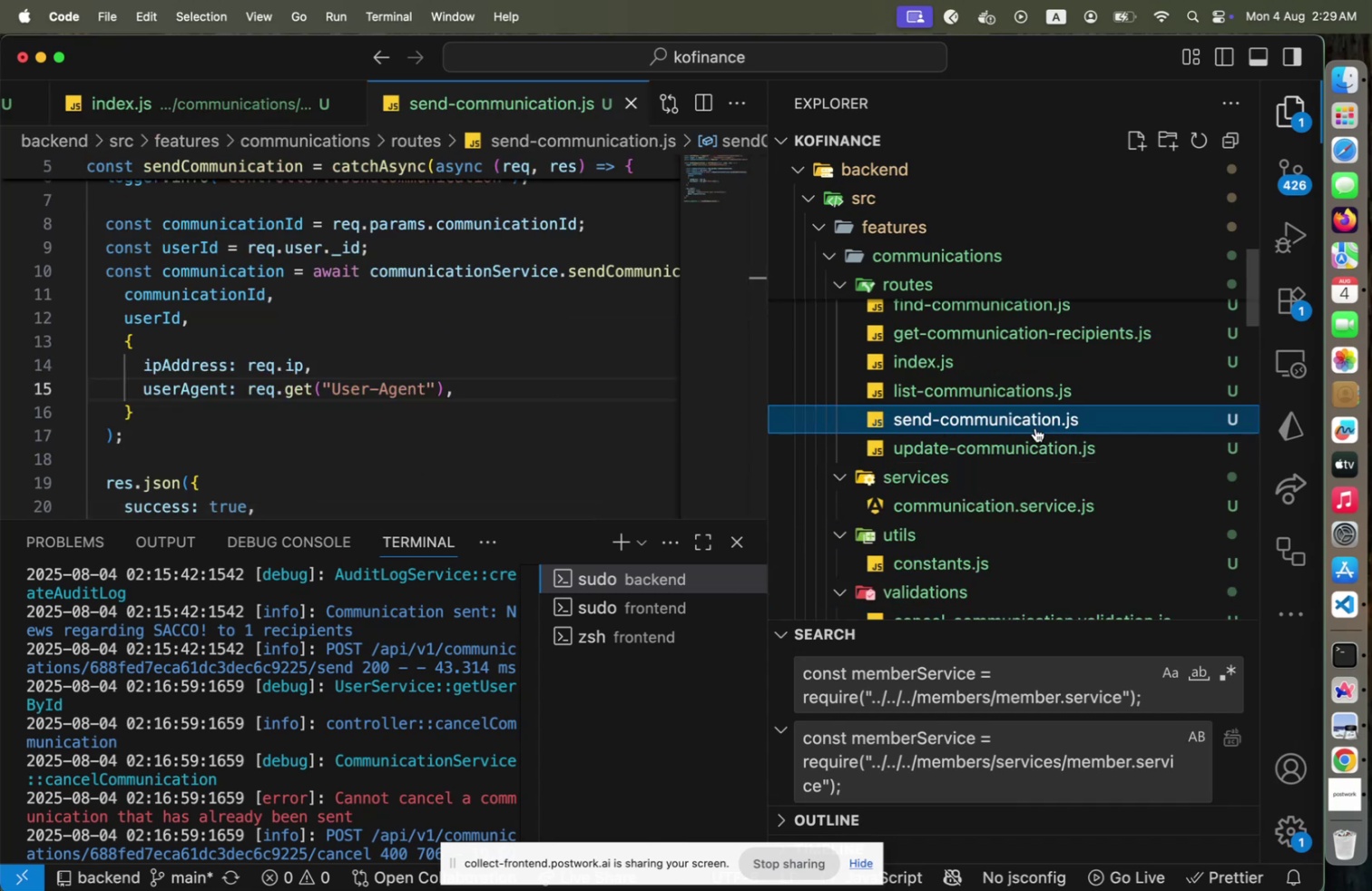 
scroll: coordinate [1035, 428], scroll_direction: up, amount: 2.0
 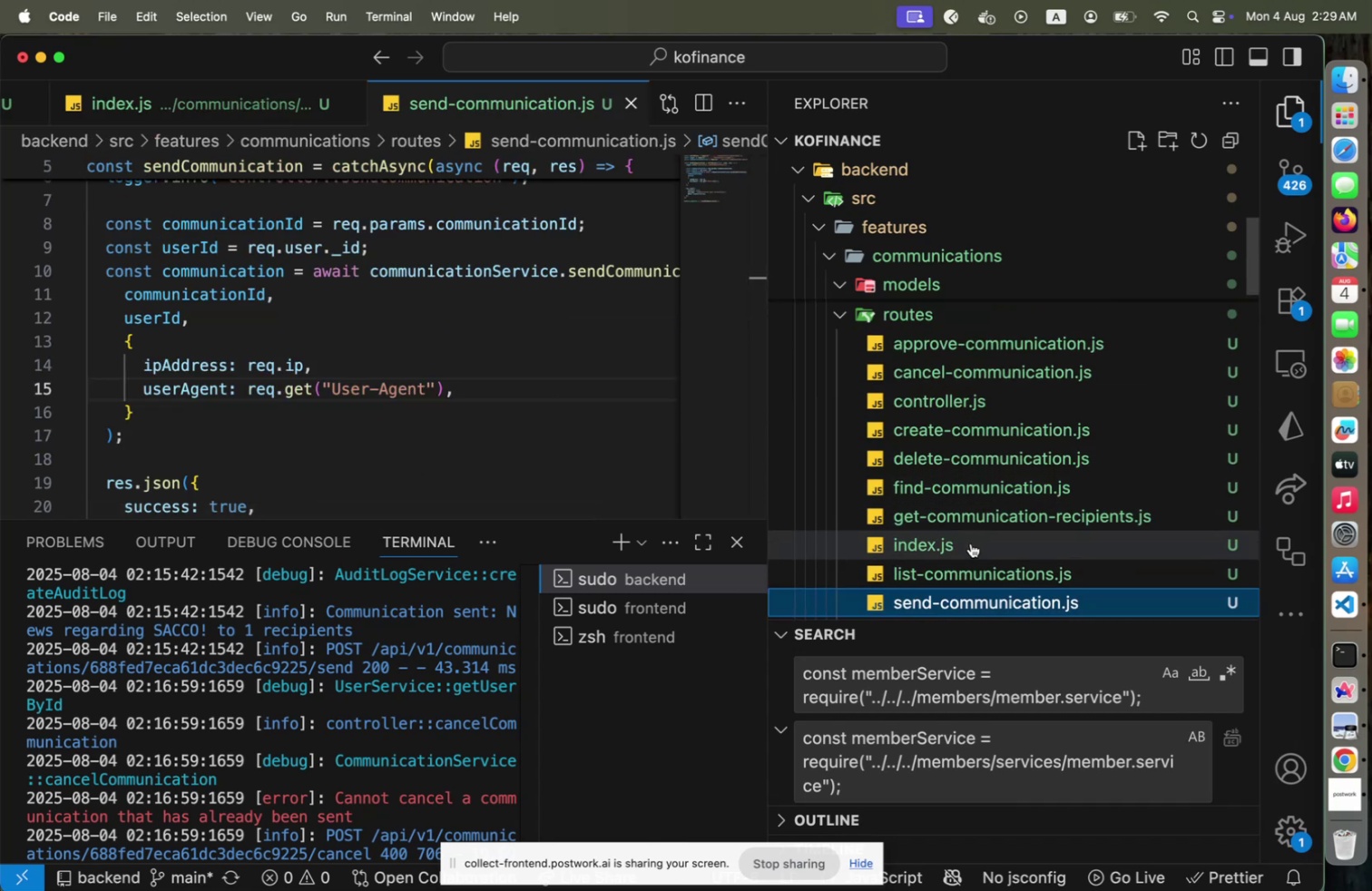 
left_click([965, 554])
 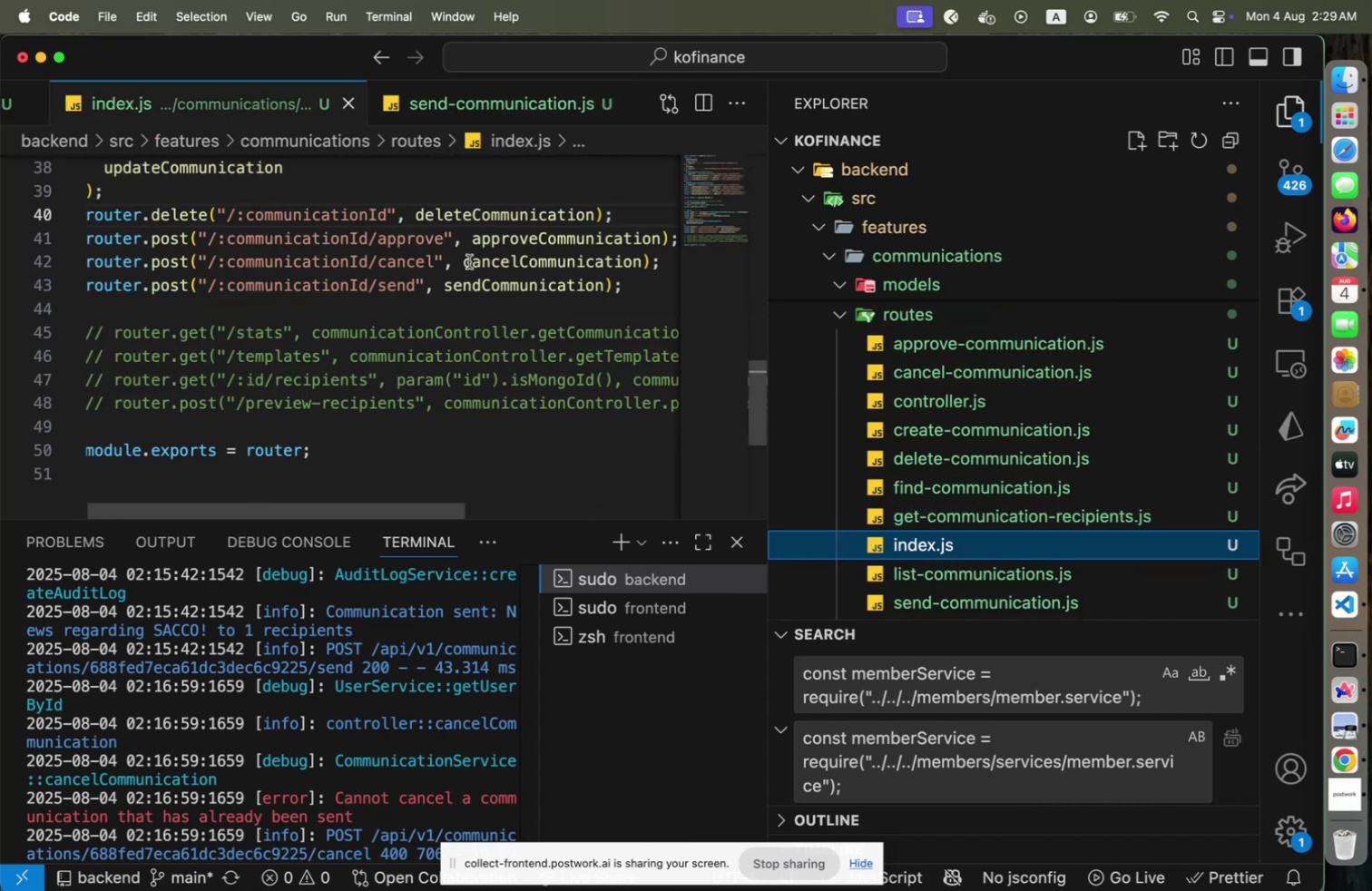 
left_click([453, 260])
 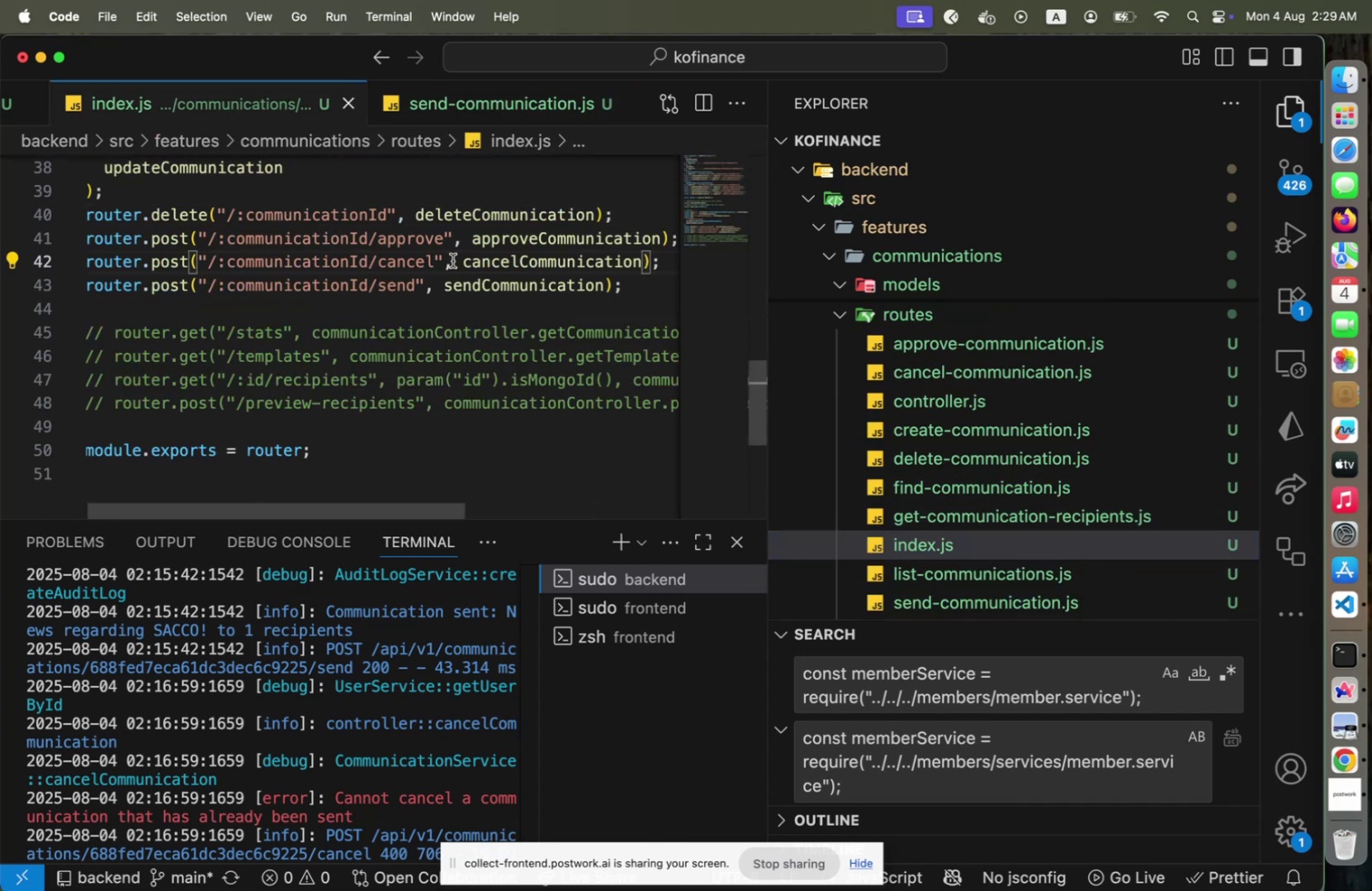 
type( validate(cancelC)
 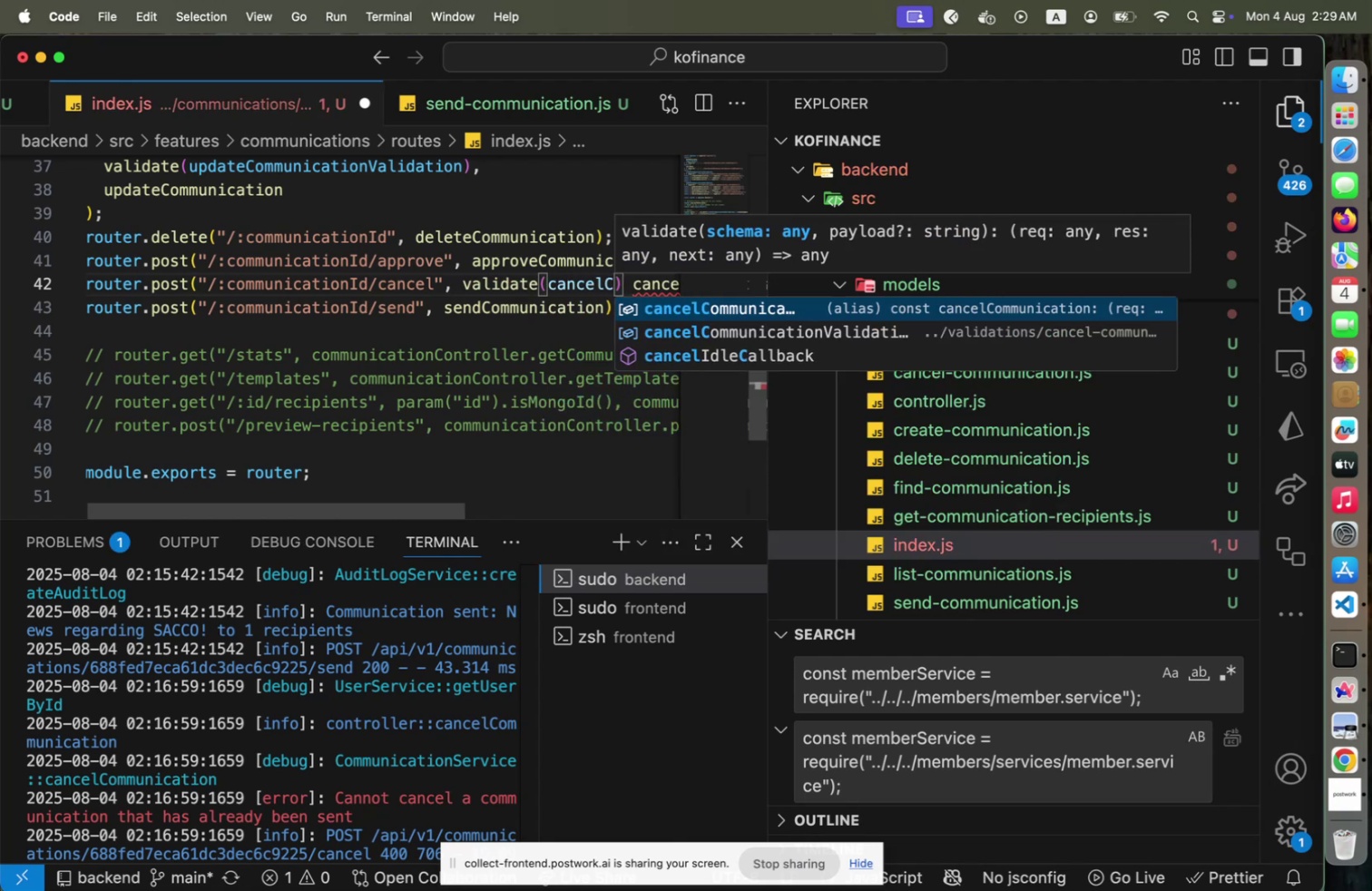 
key(ArrowDown)
 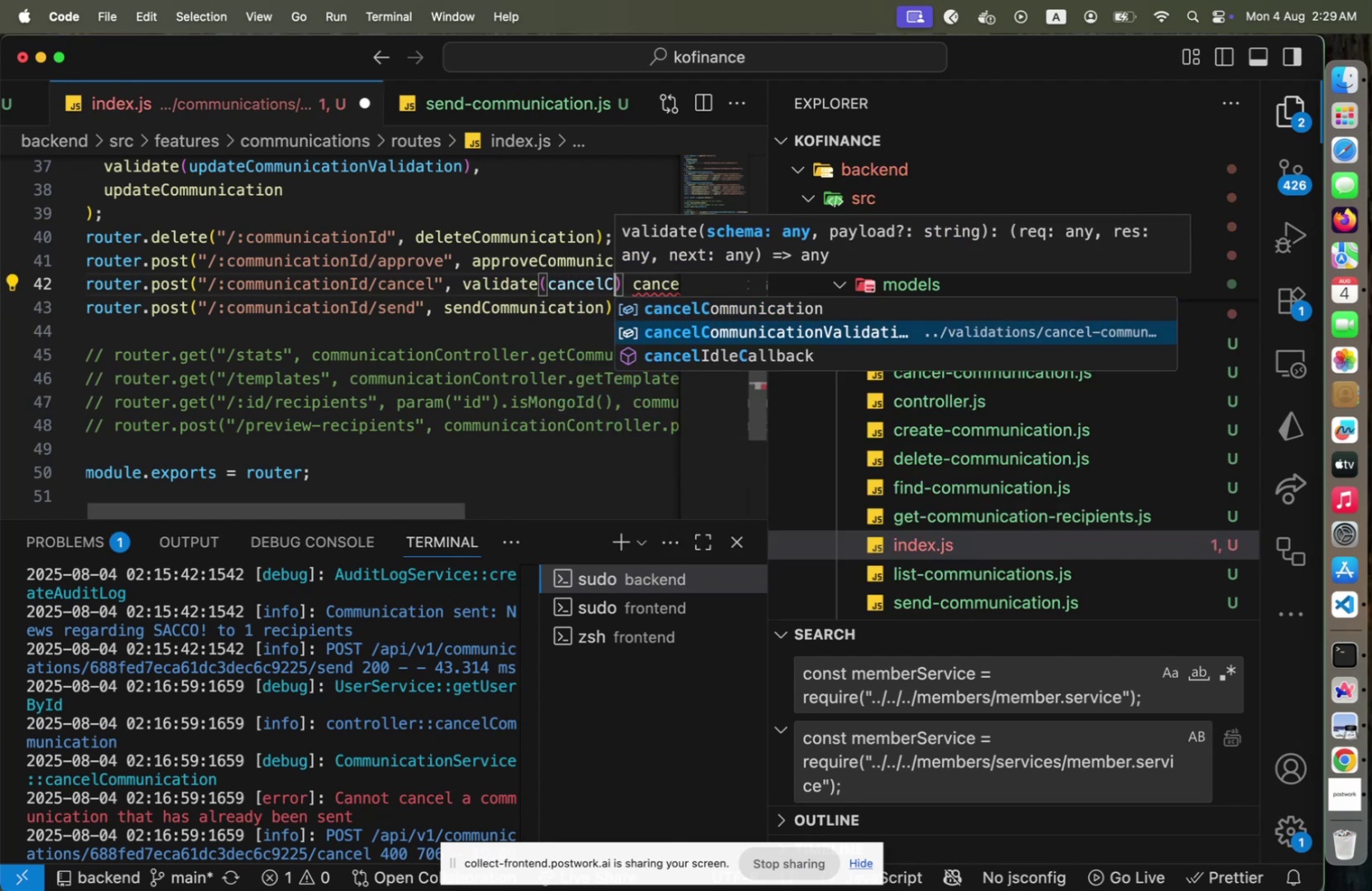 
key(Enter)
 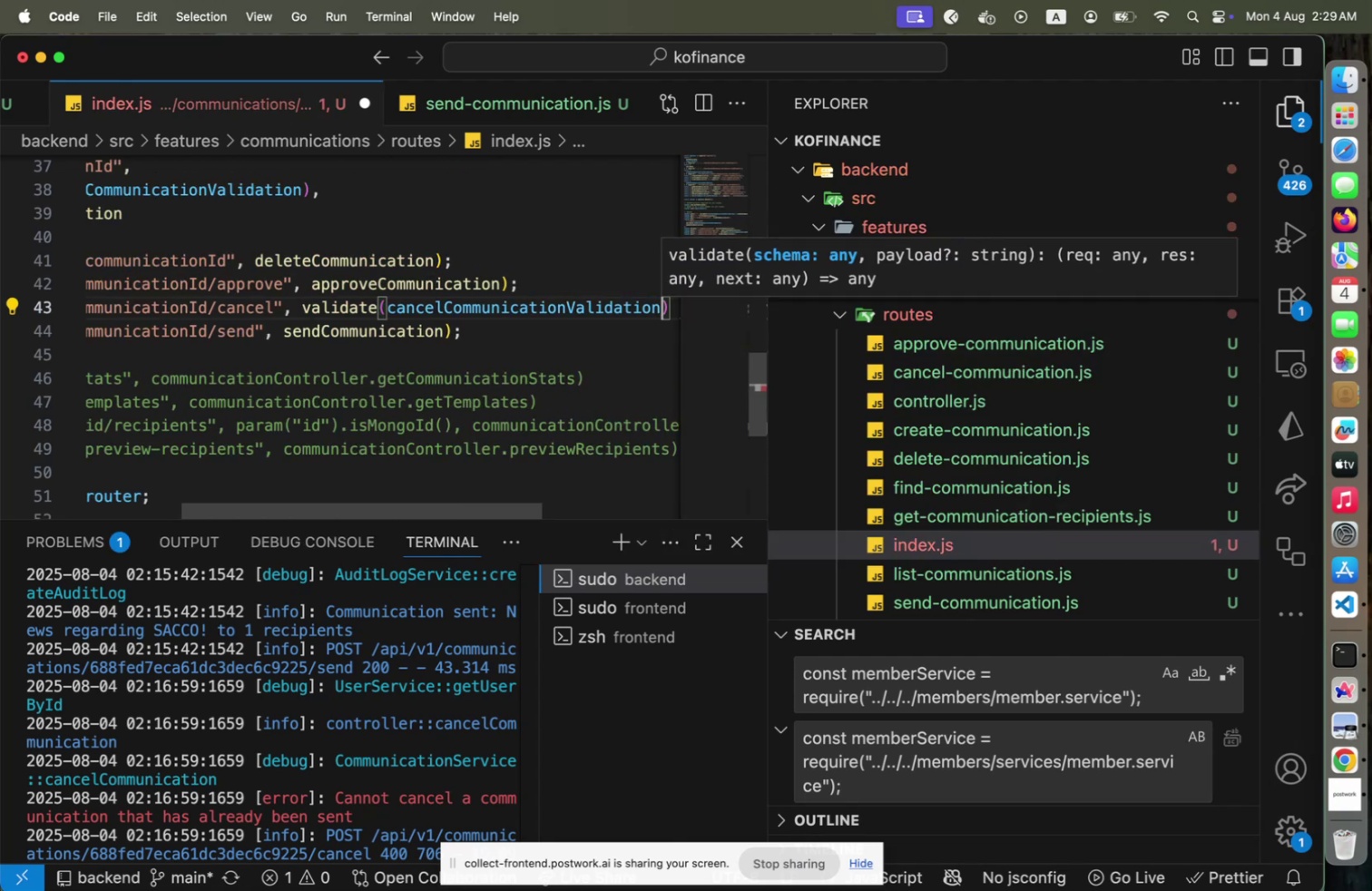 
key(ArrowRight)
 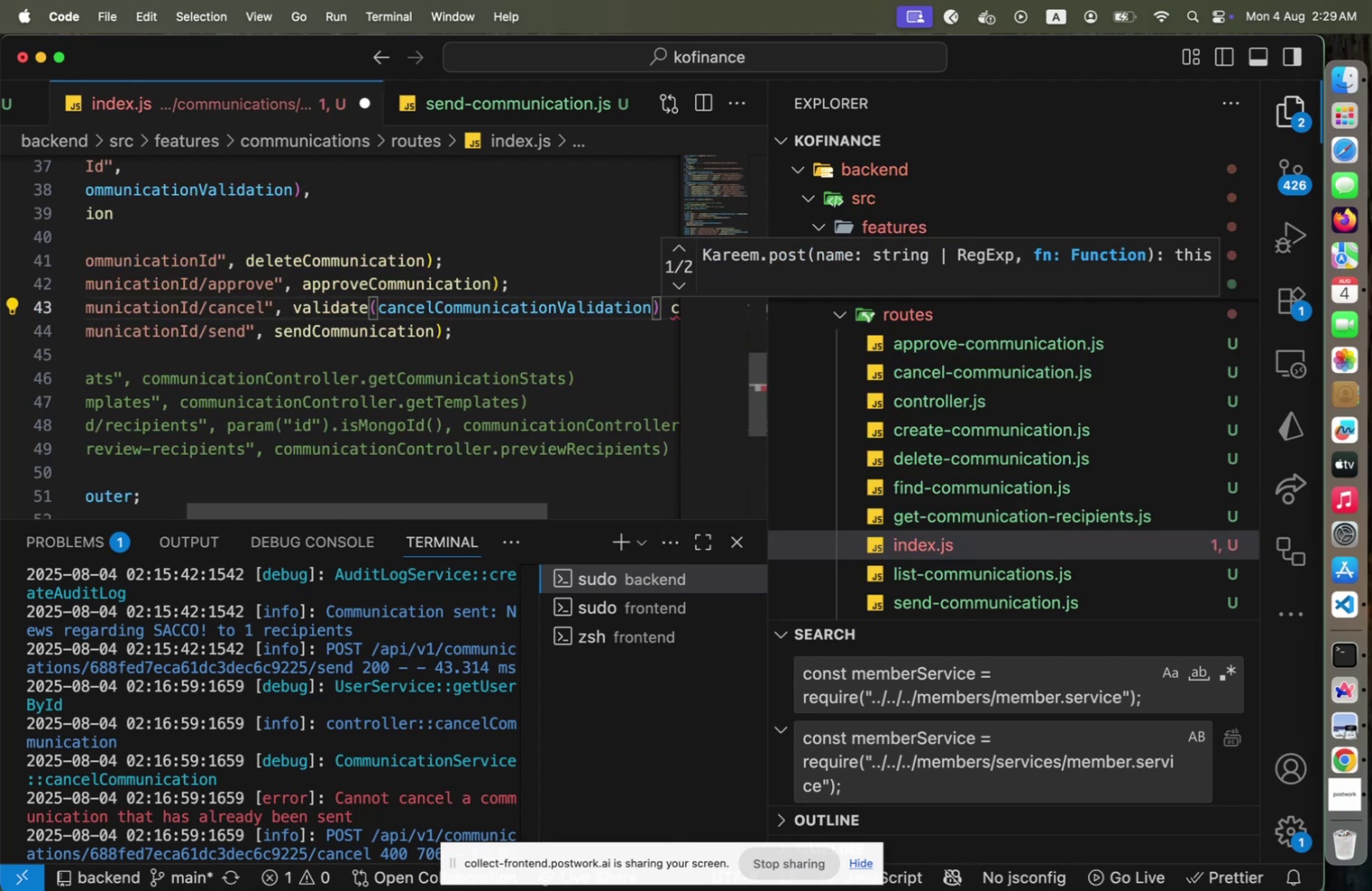 
key(Comma)
 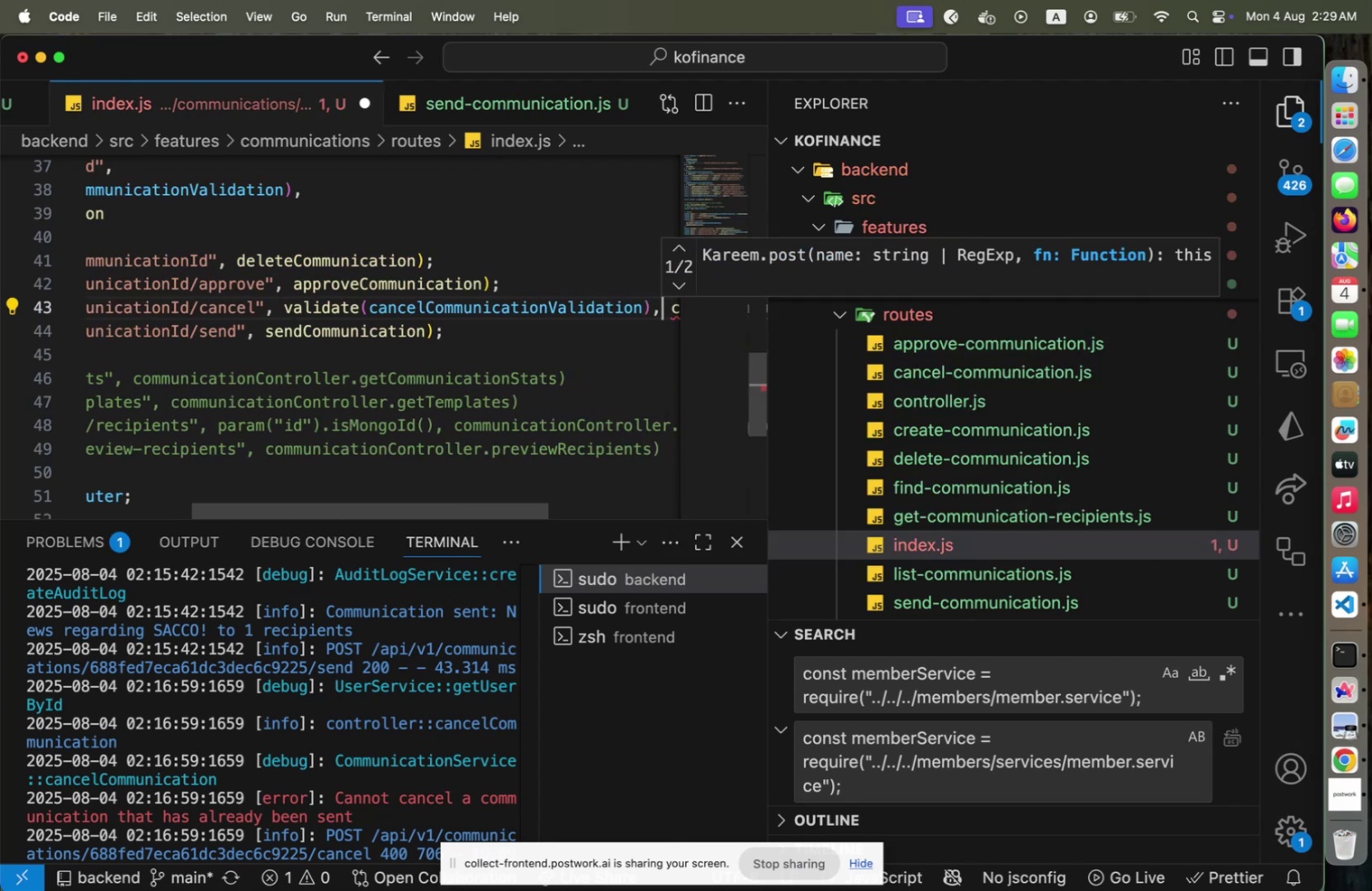 
key(Alt+Shift+OptionLeft)
 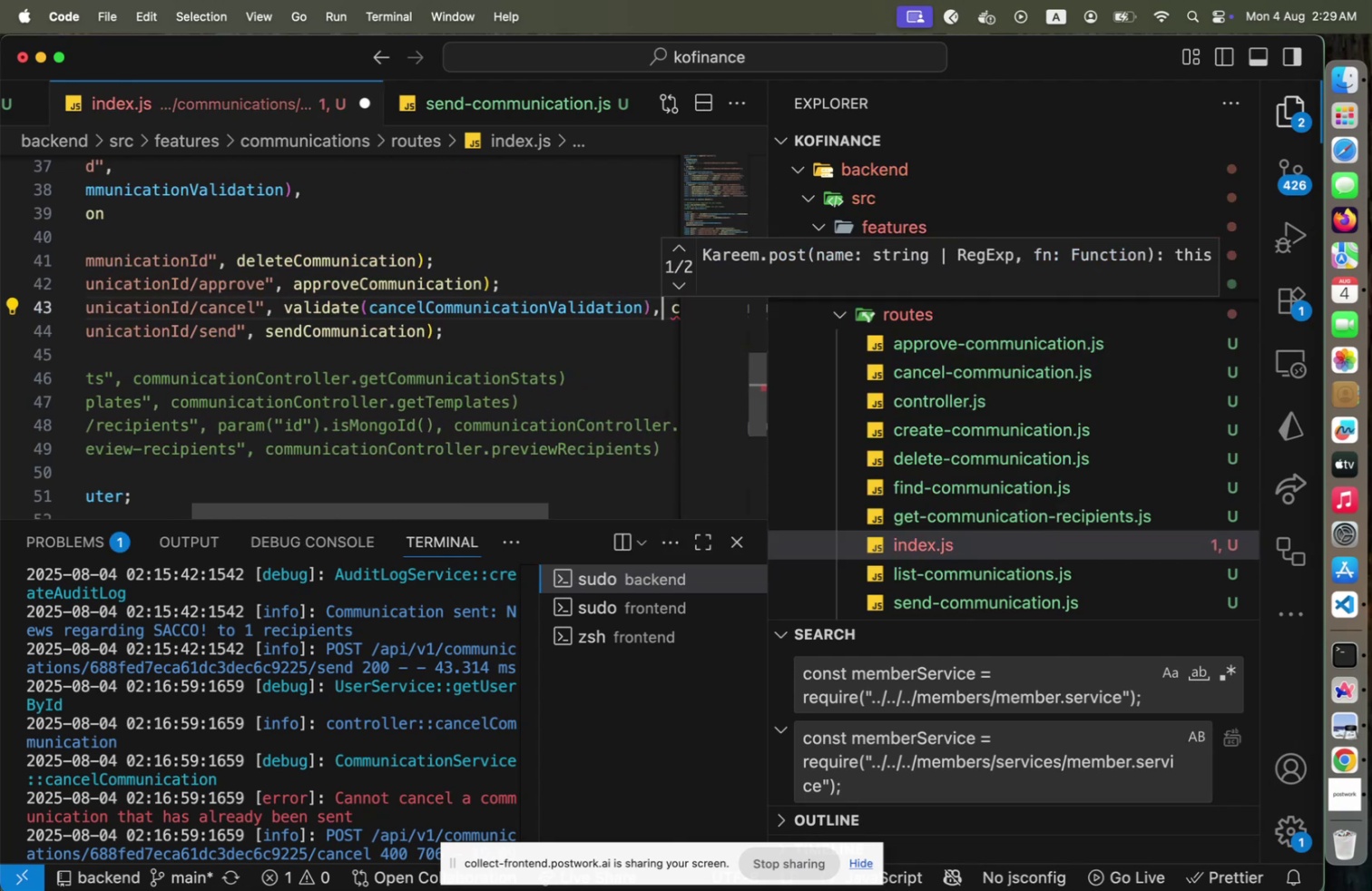 
key(Alt+Shift+F)
 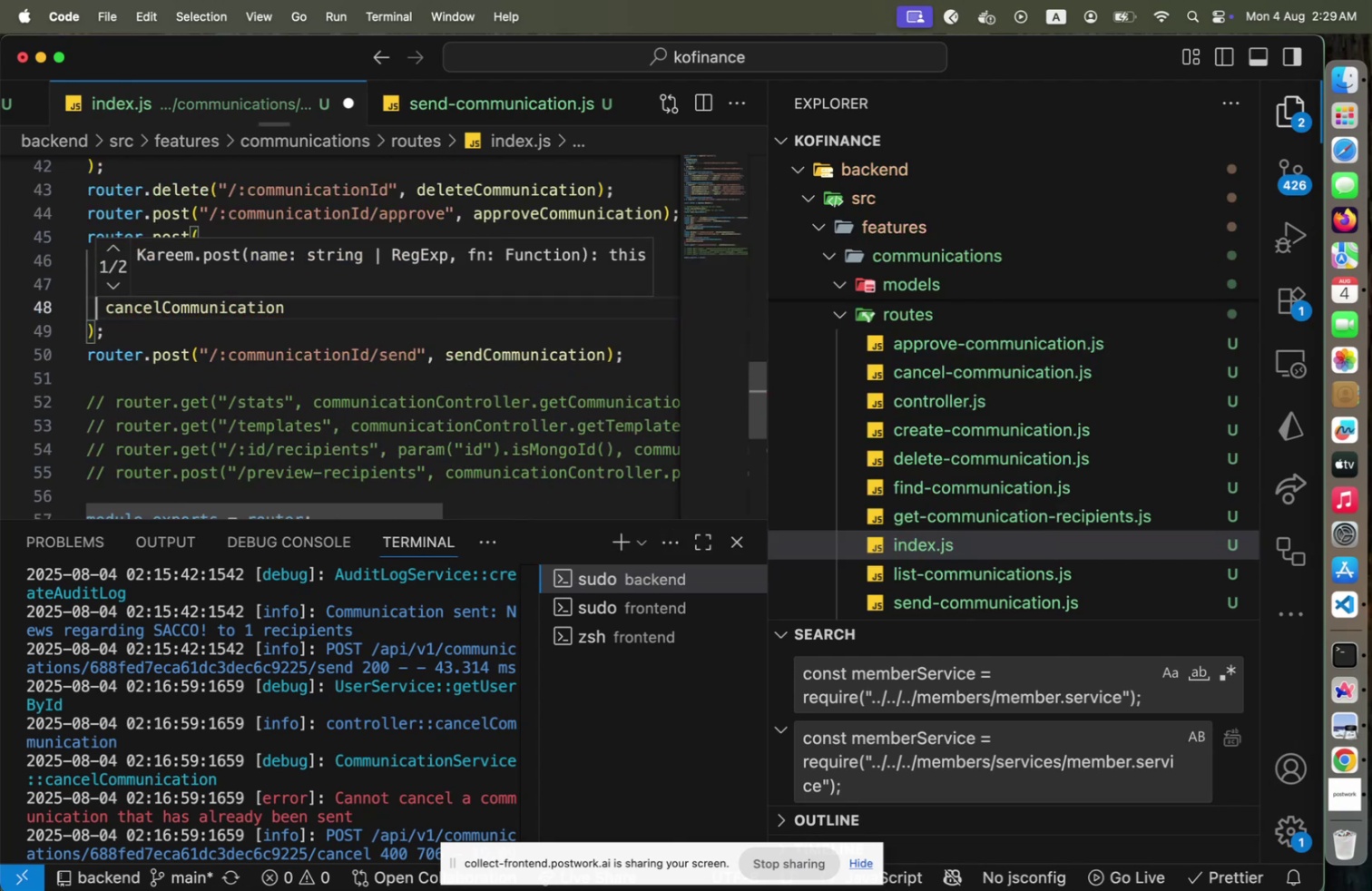 
key(Home)
 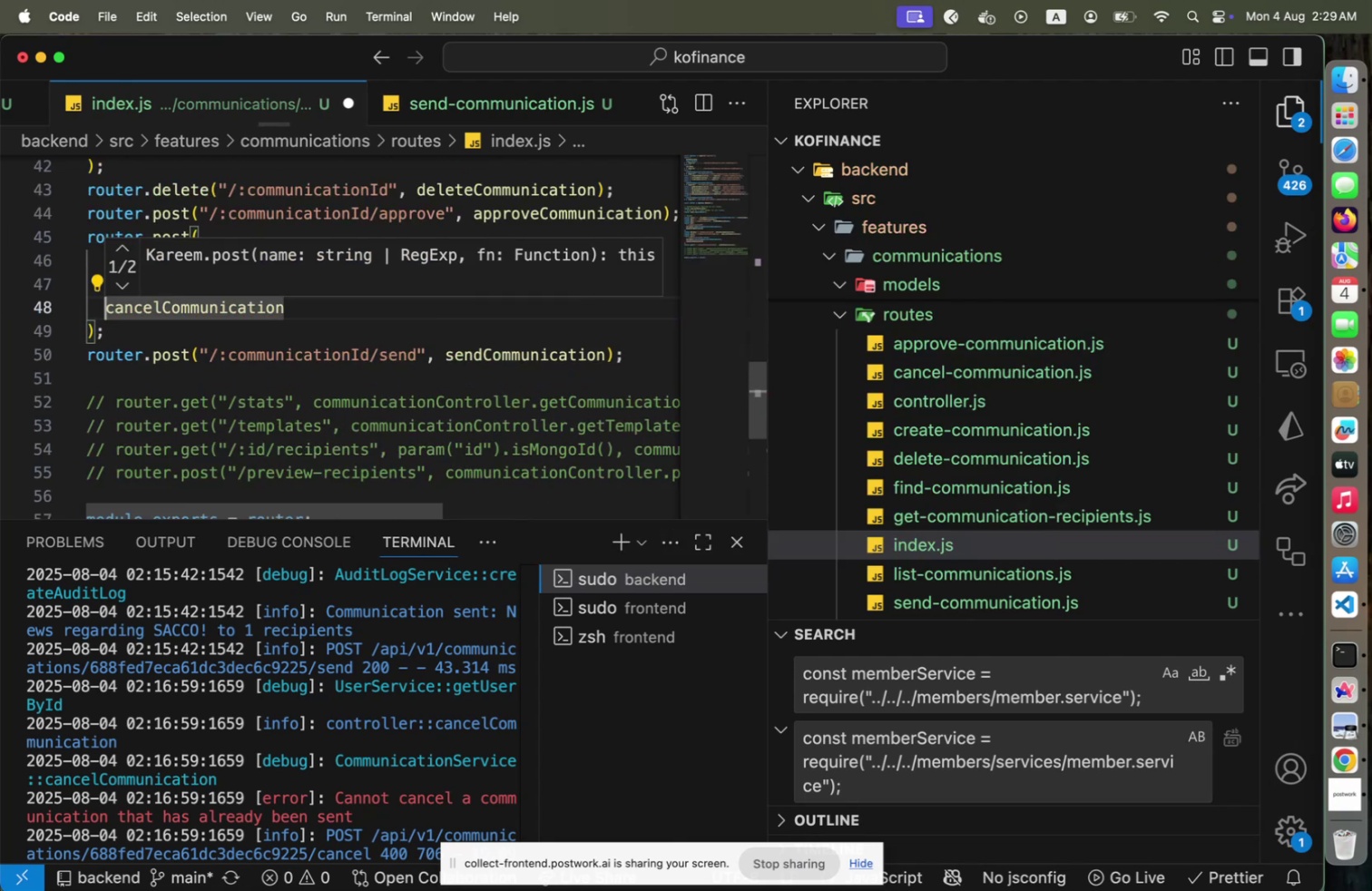 
key(Meta+CommandLeft)
 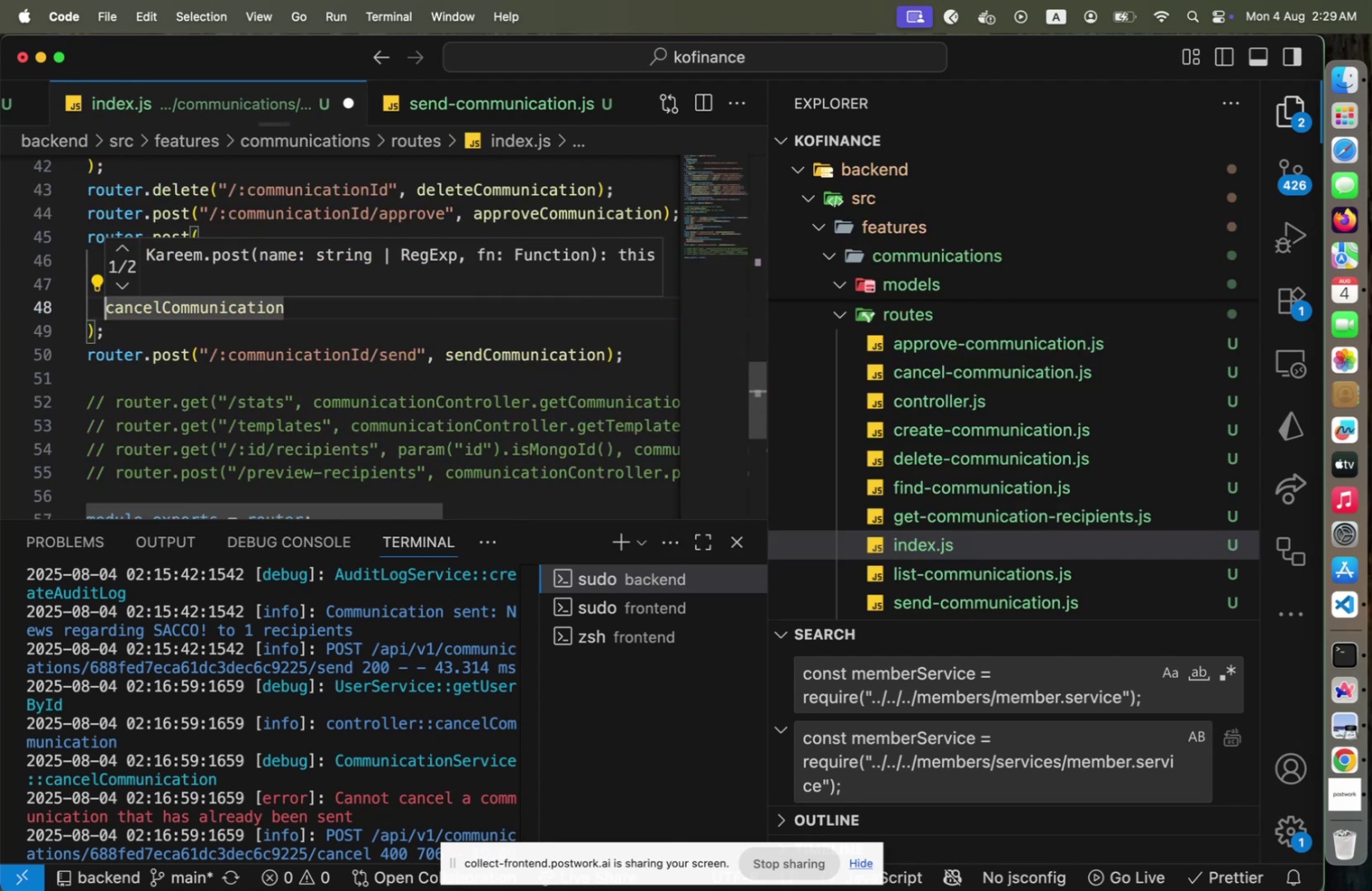 
key(Meta+S)
 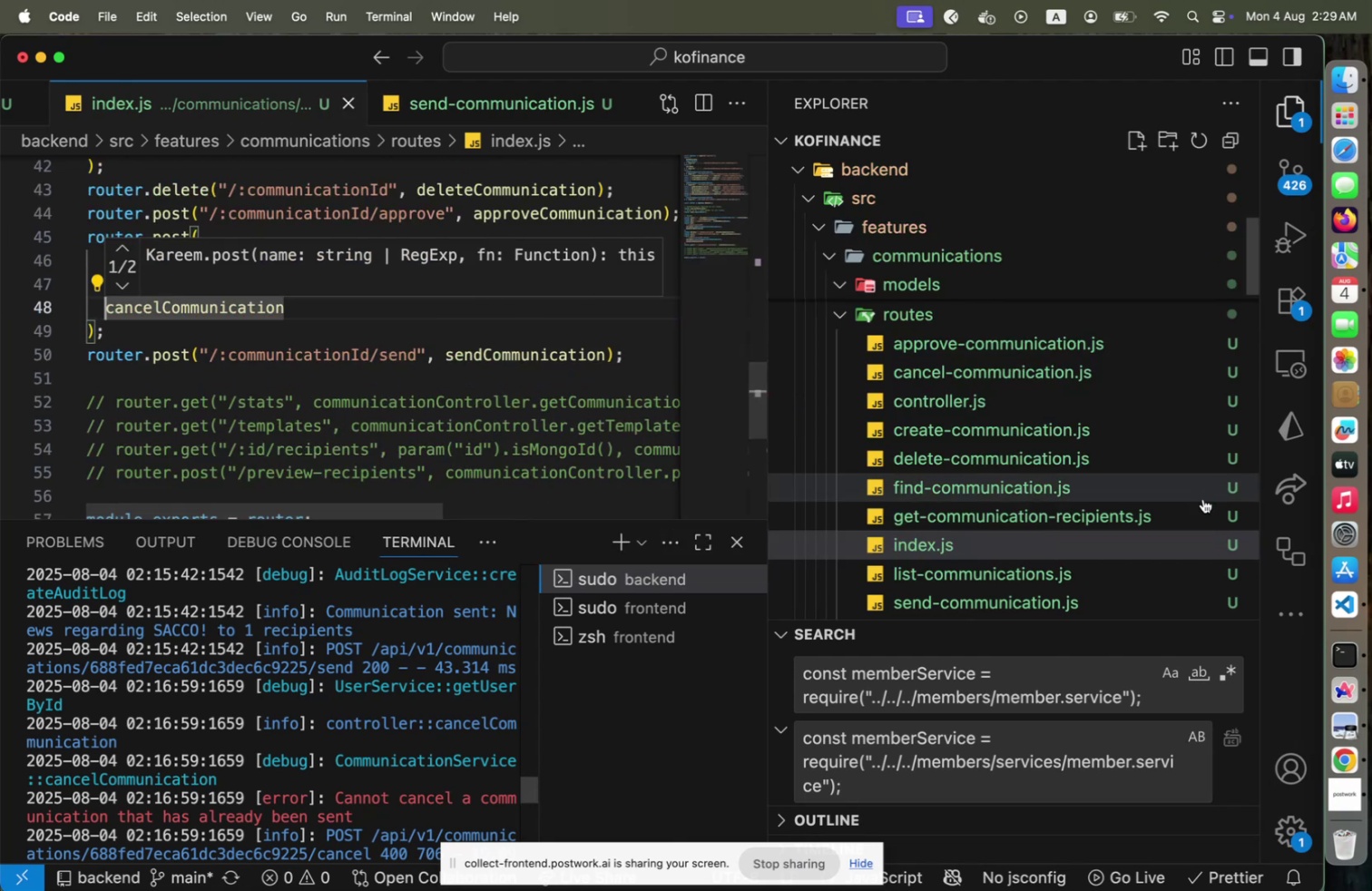 
scroll: coordinate [1111, 524], scroll_direction: down, amount: 5.0
 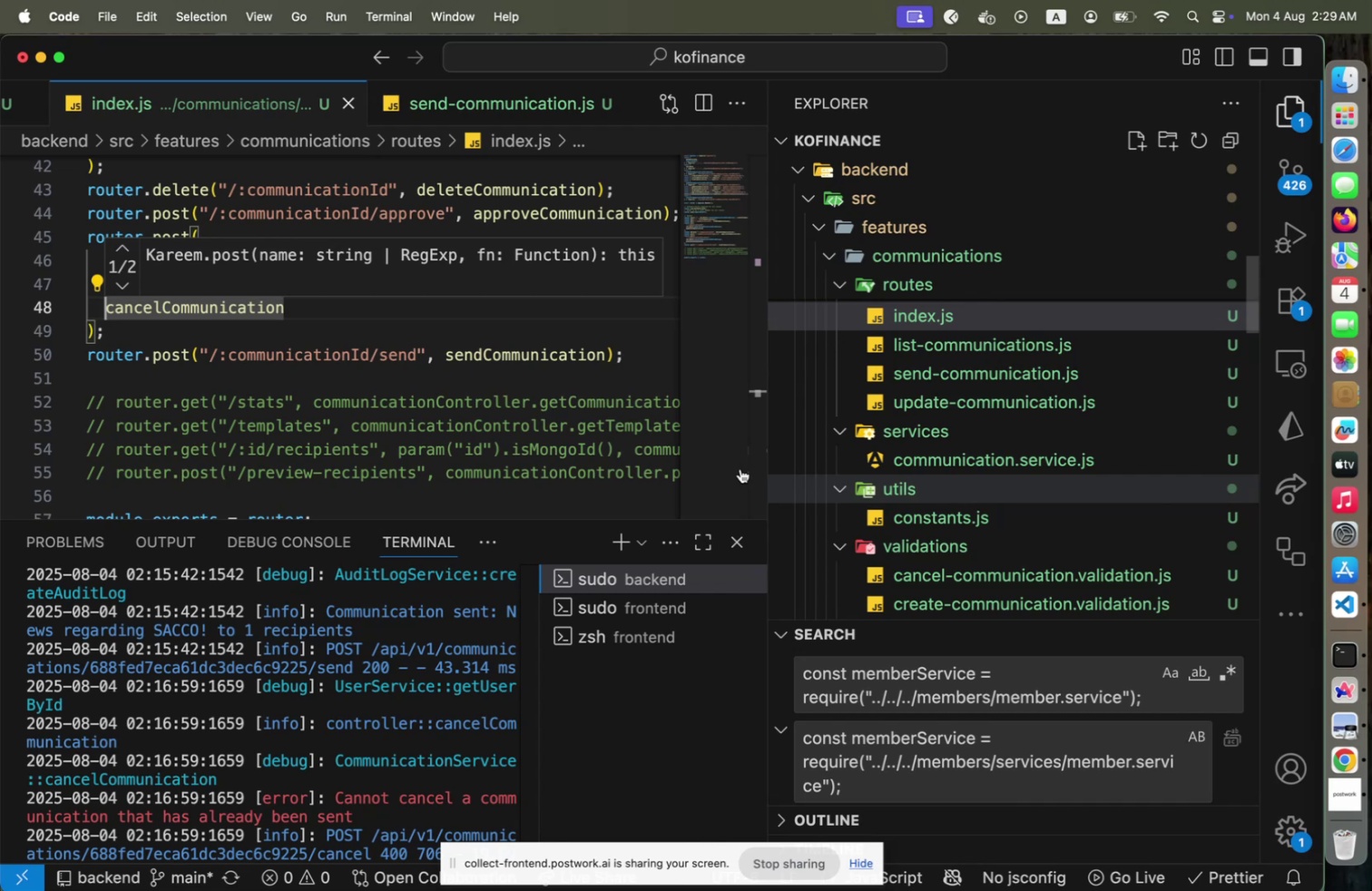 
left_click([478, 420])
 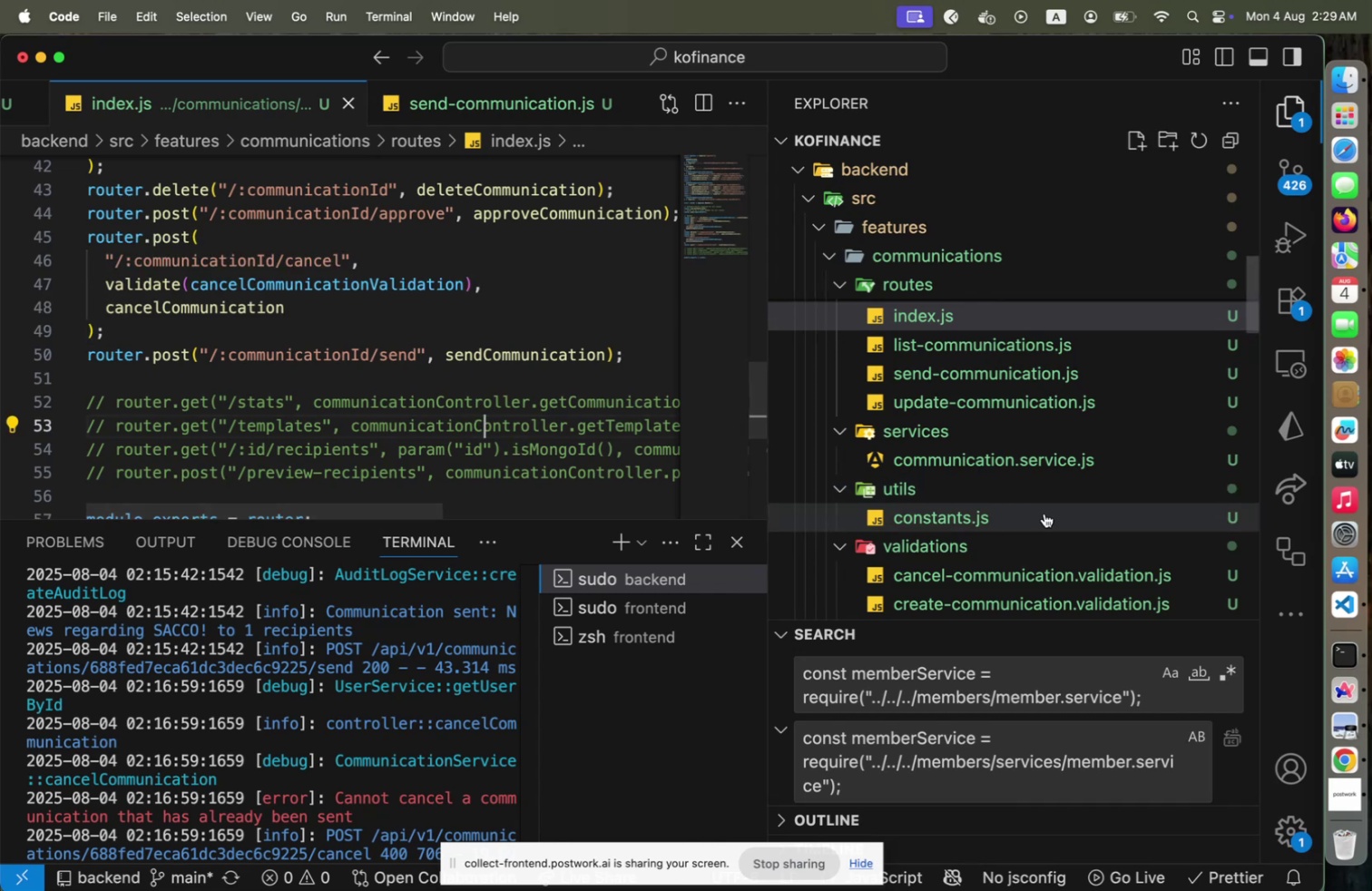 
left_click([1031, 560])
 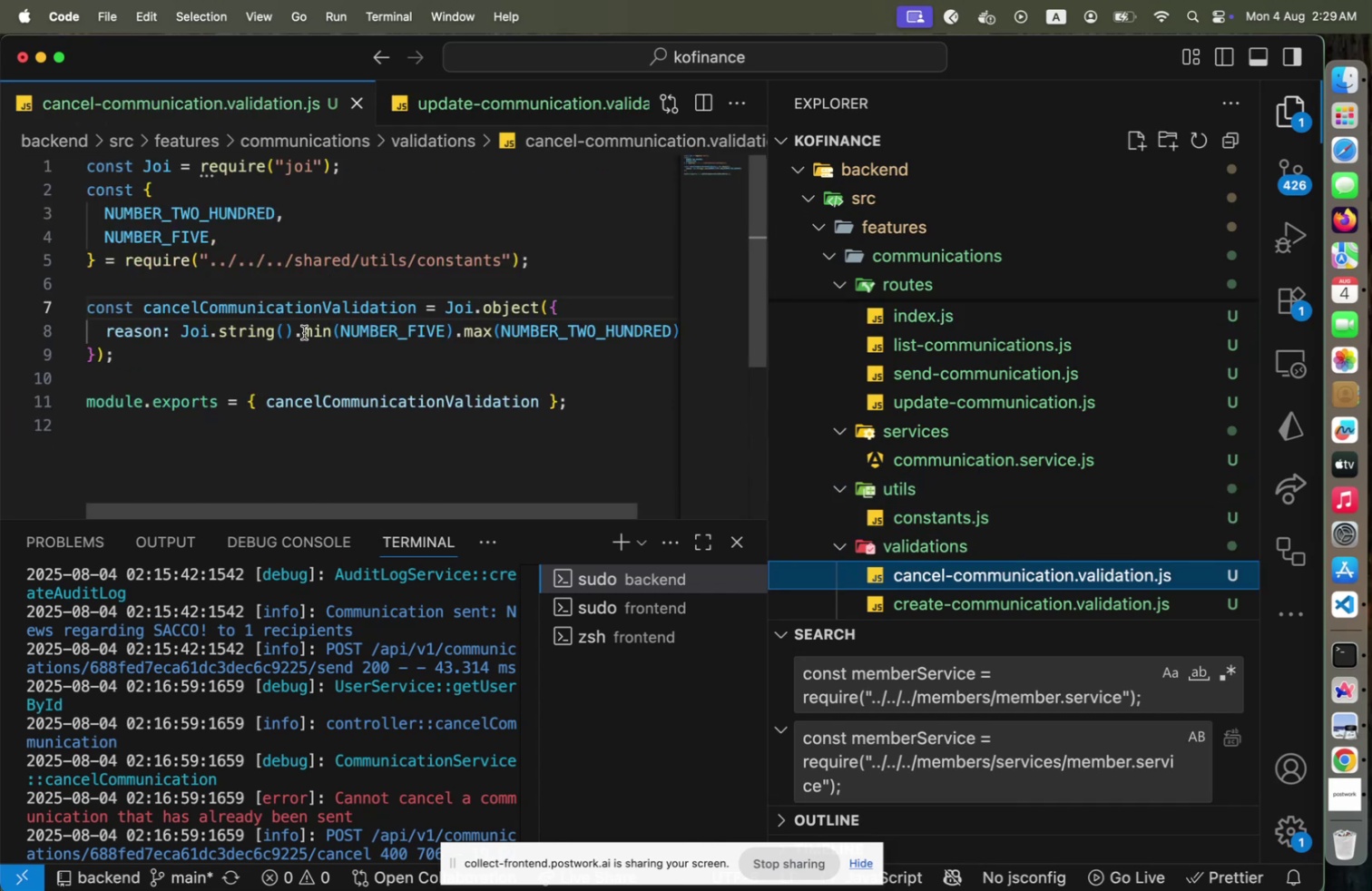 
left_click([301, 332])
 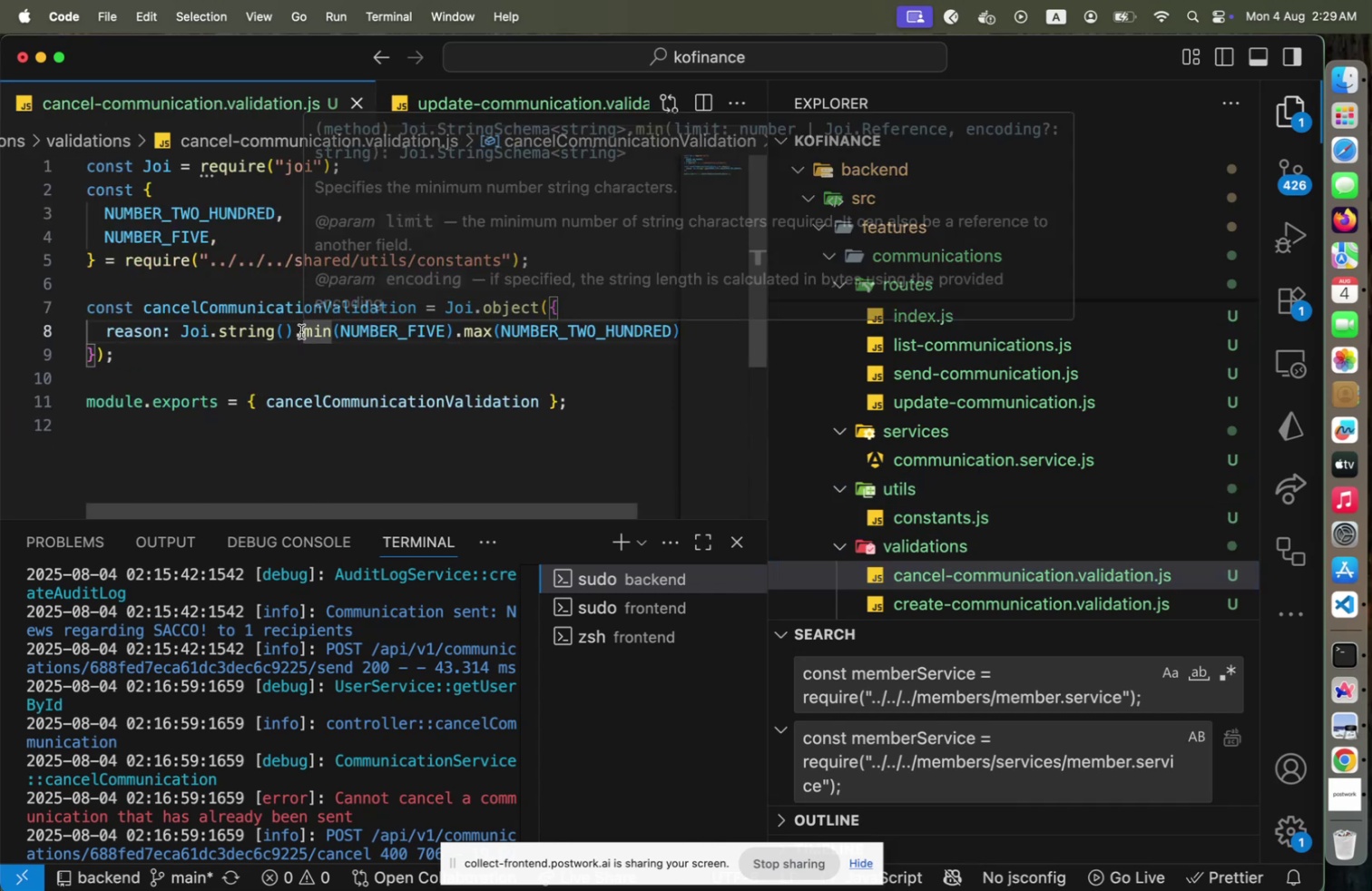 
key(End)
 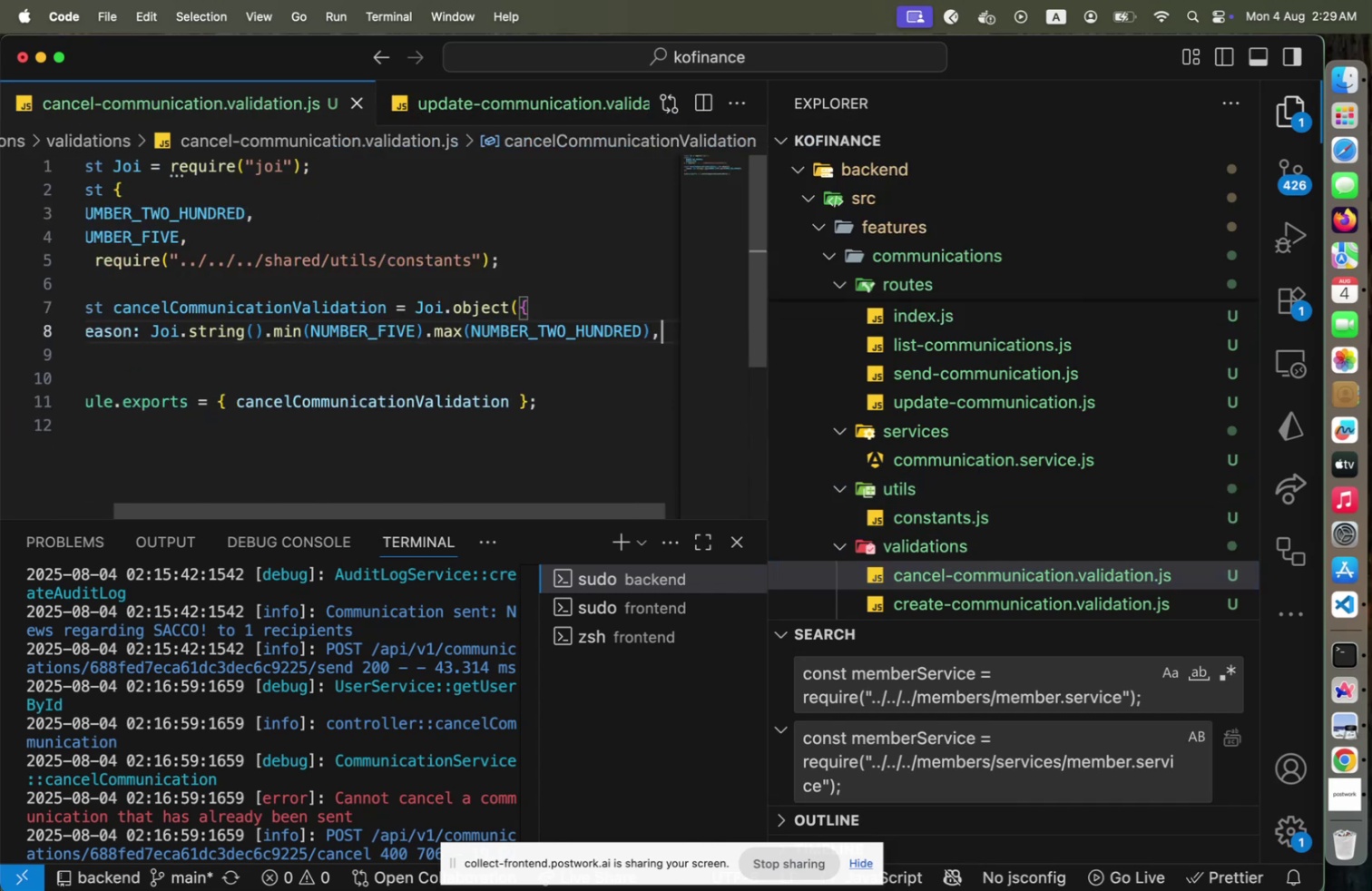 
key(ArrowLeft)
 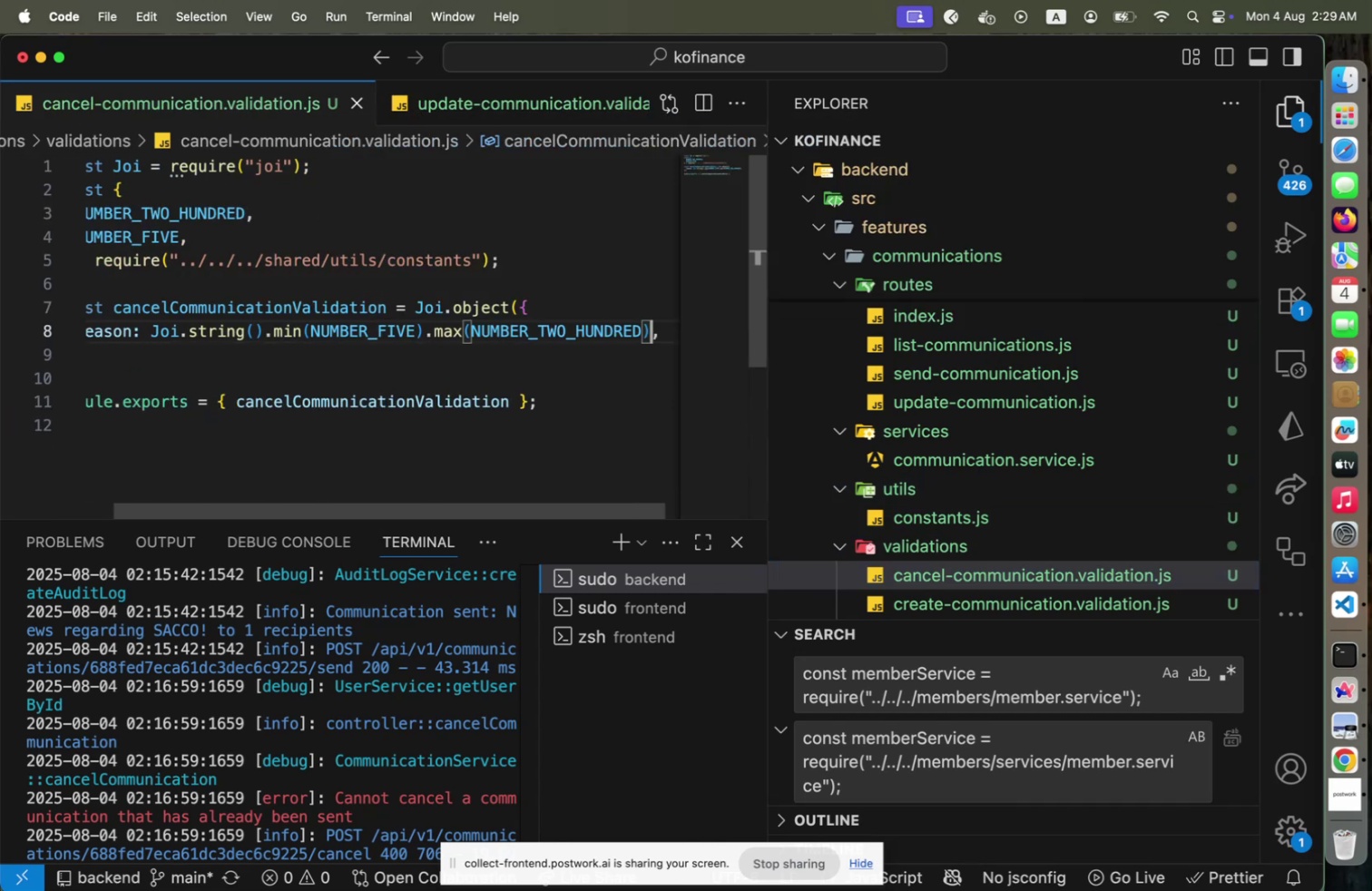 
type(.req)
 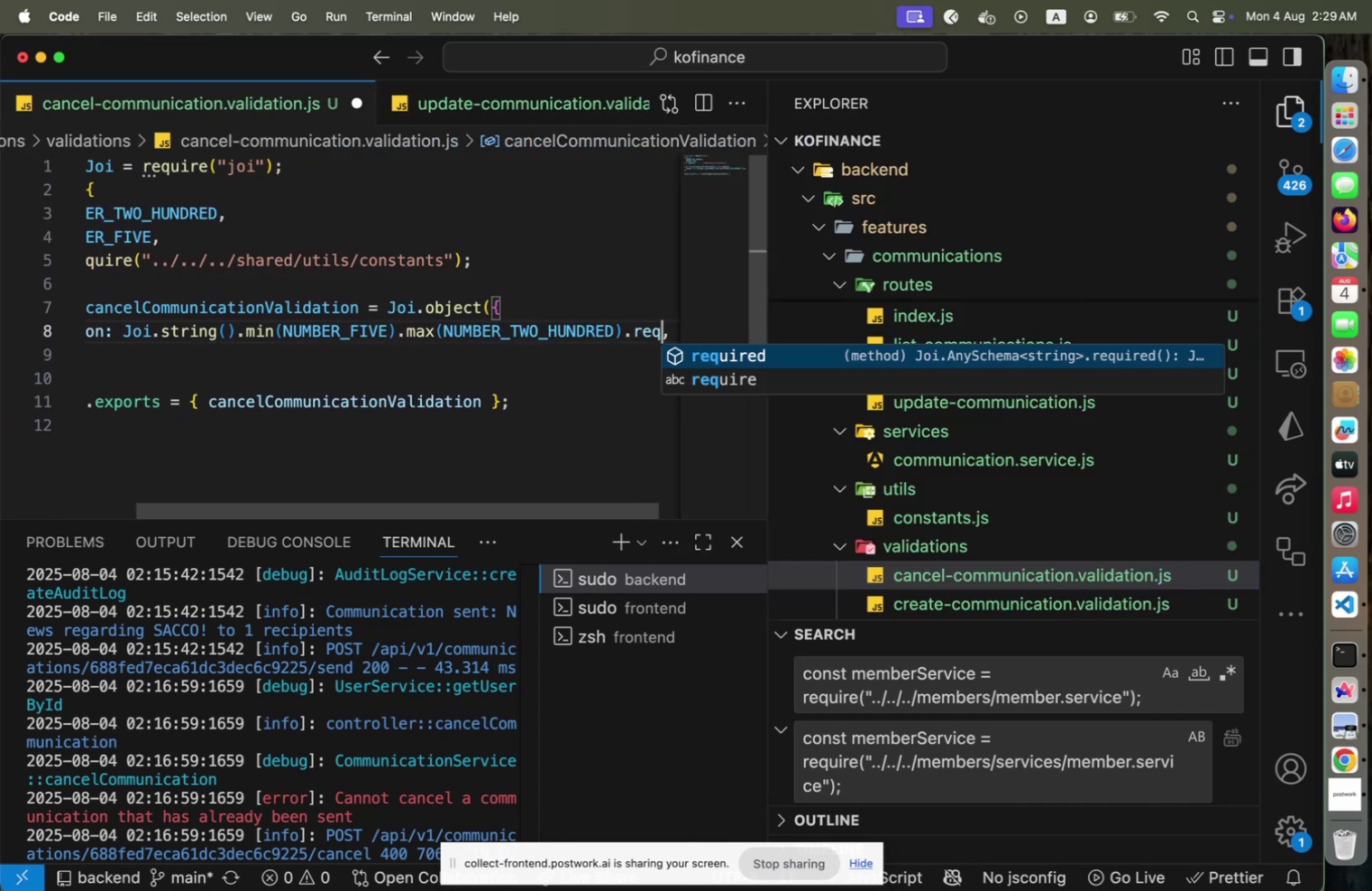 
key(Enter)
 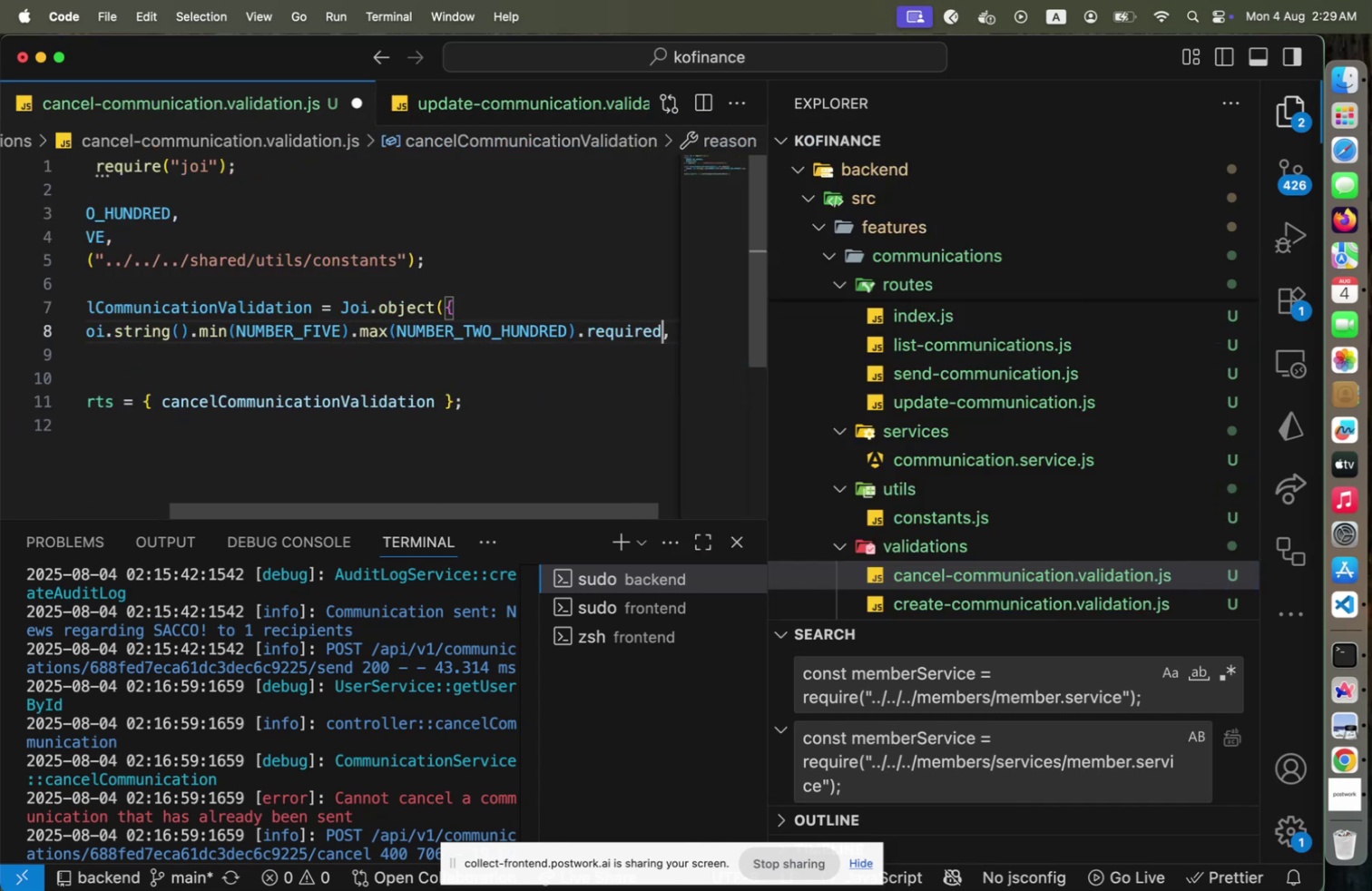 
key(Shift+8)
 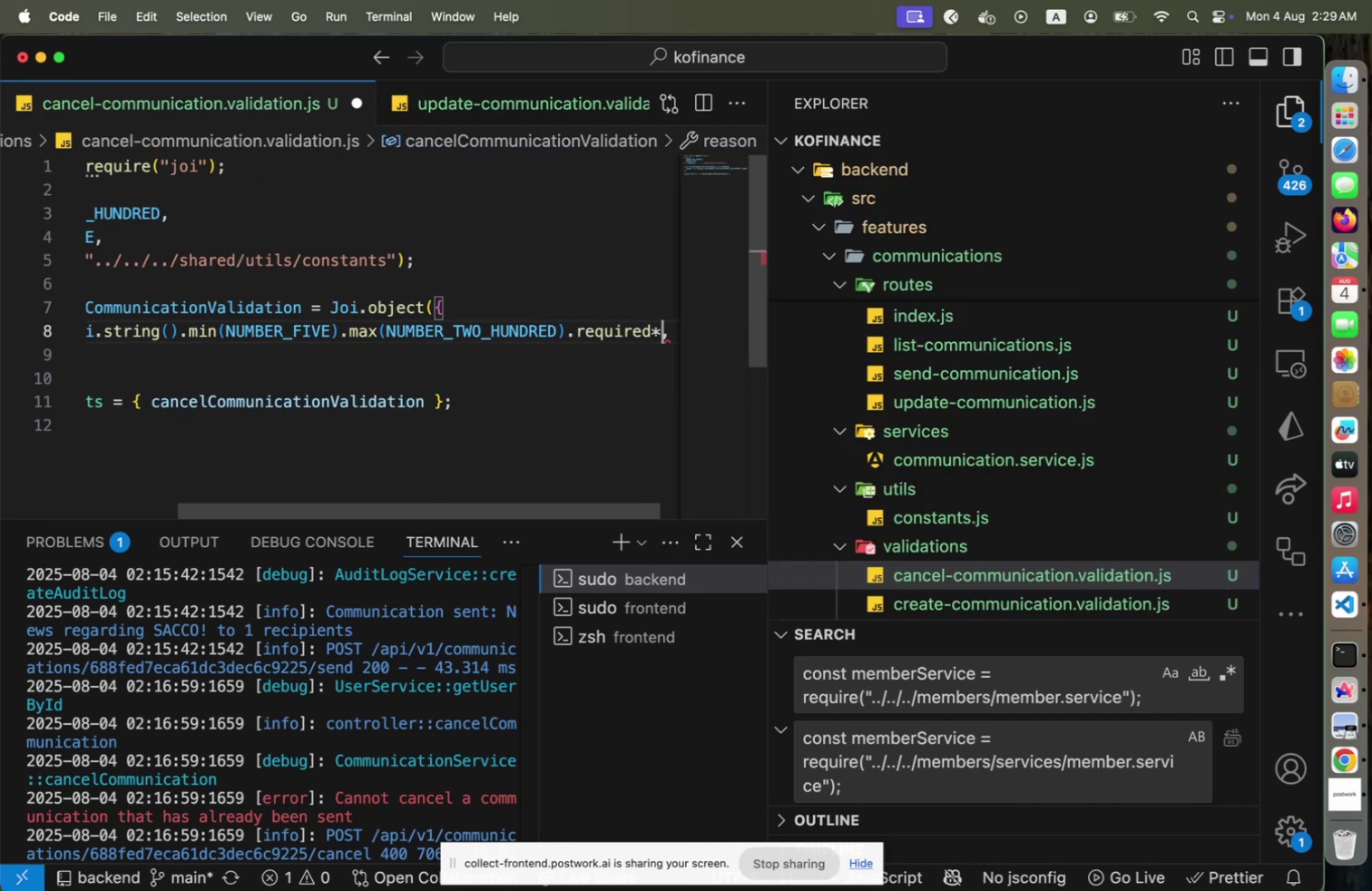 
key(Backspace)
 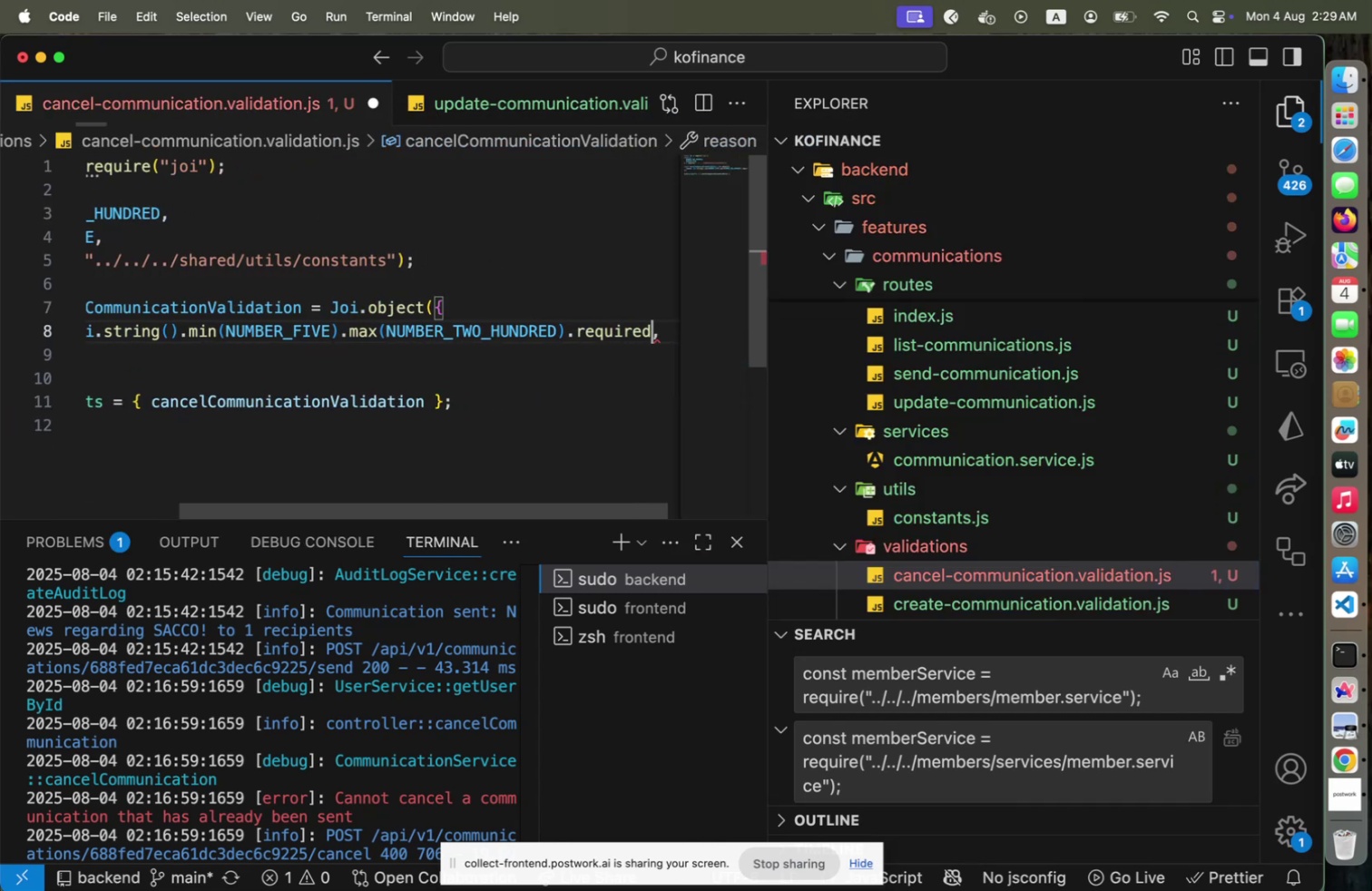 
key(Shift+9)
 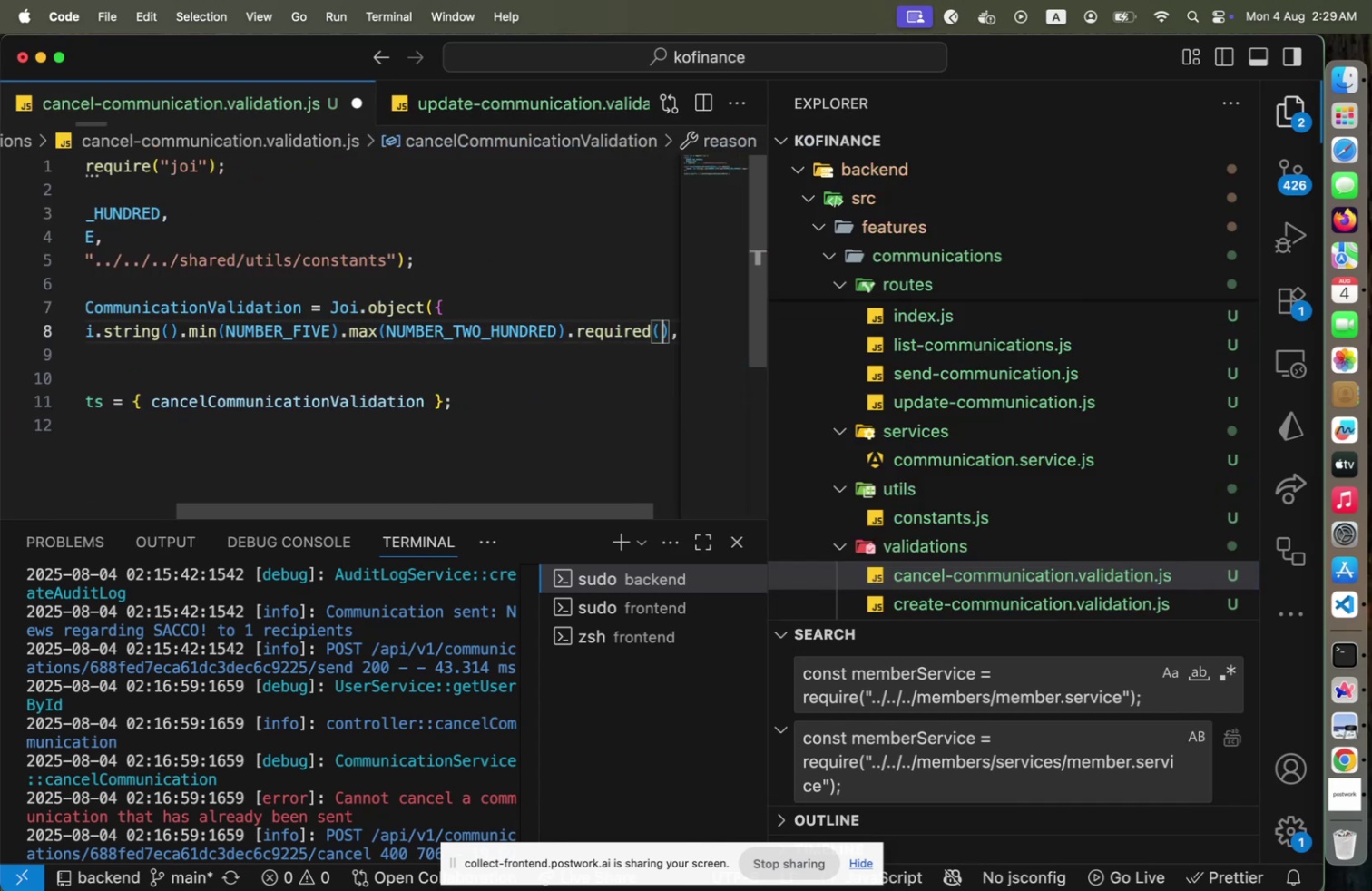 
key(Meta+CommandLeft)
 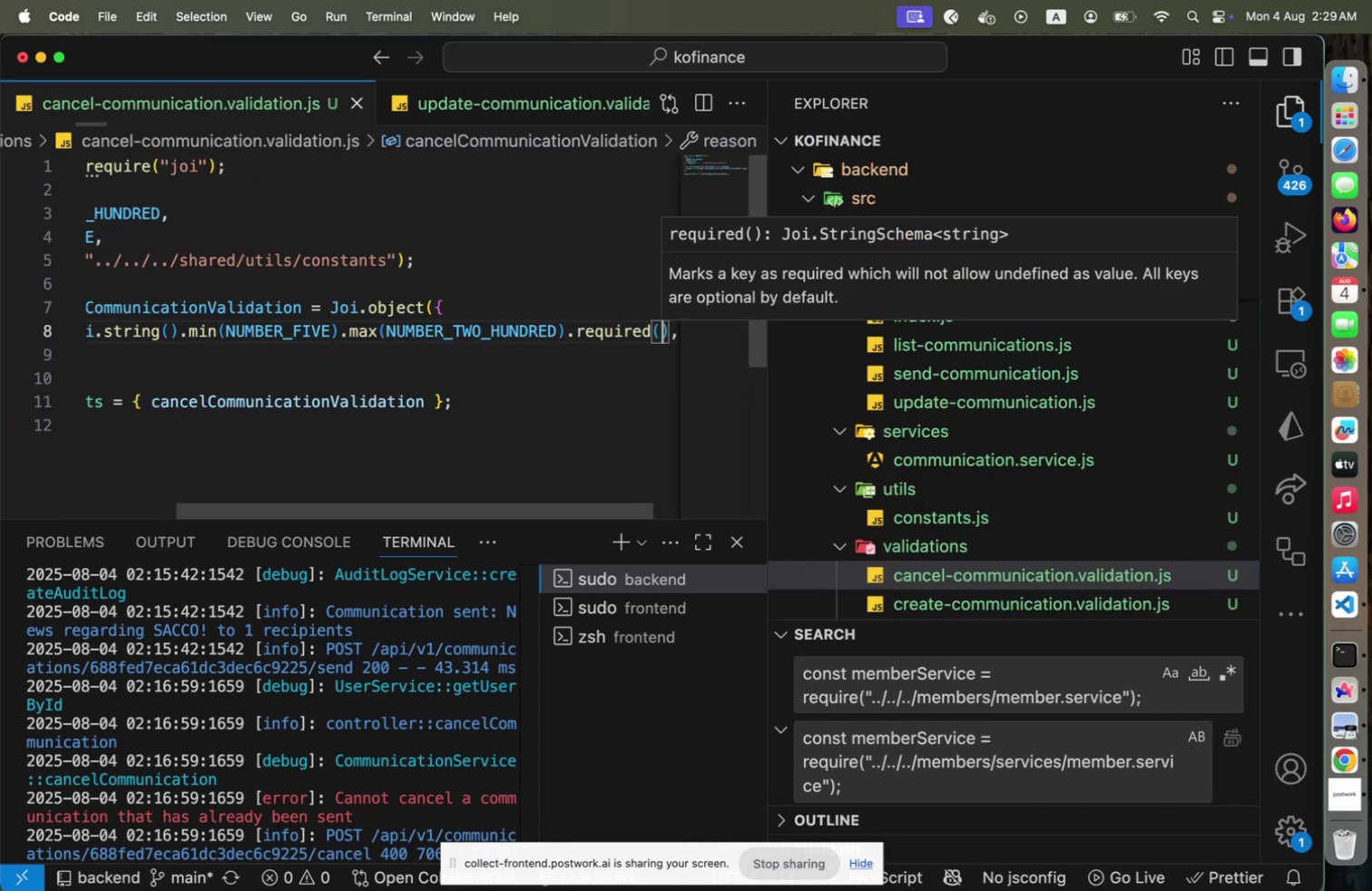 
key(Meta+S)
 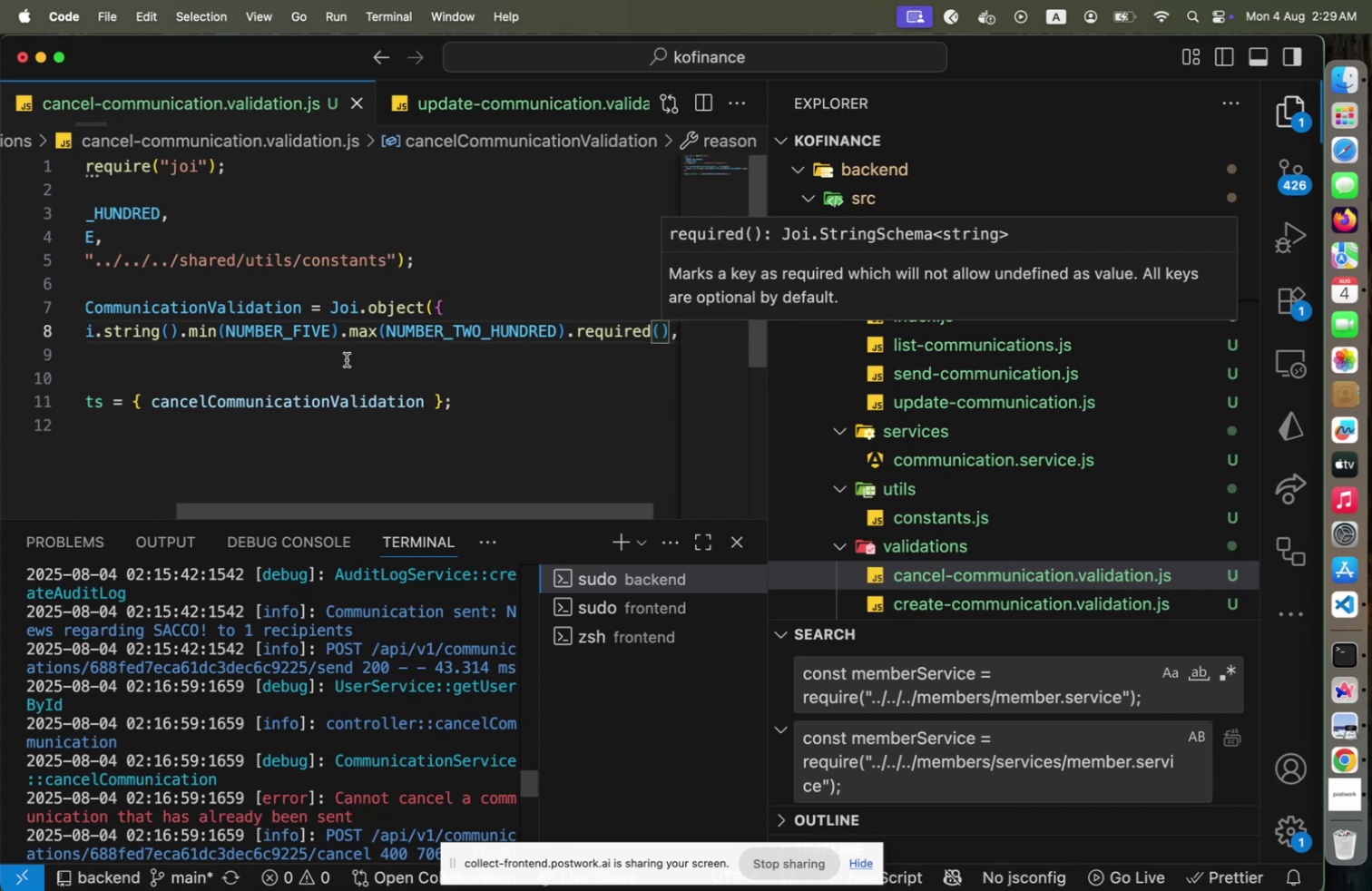 
key(Alt+Shift+F)
 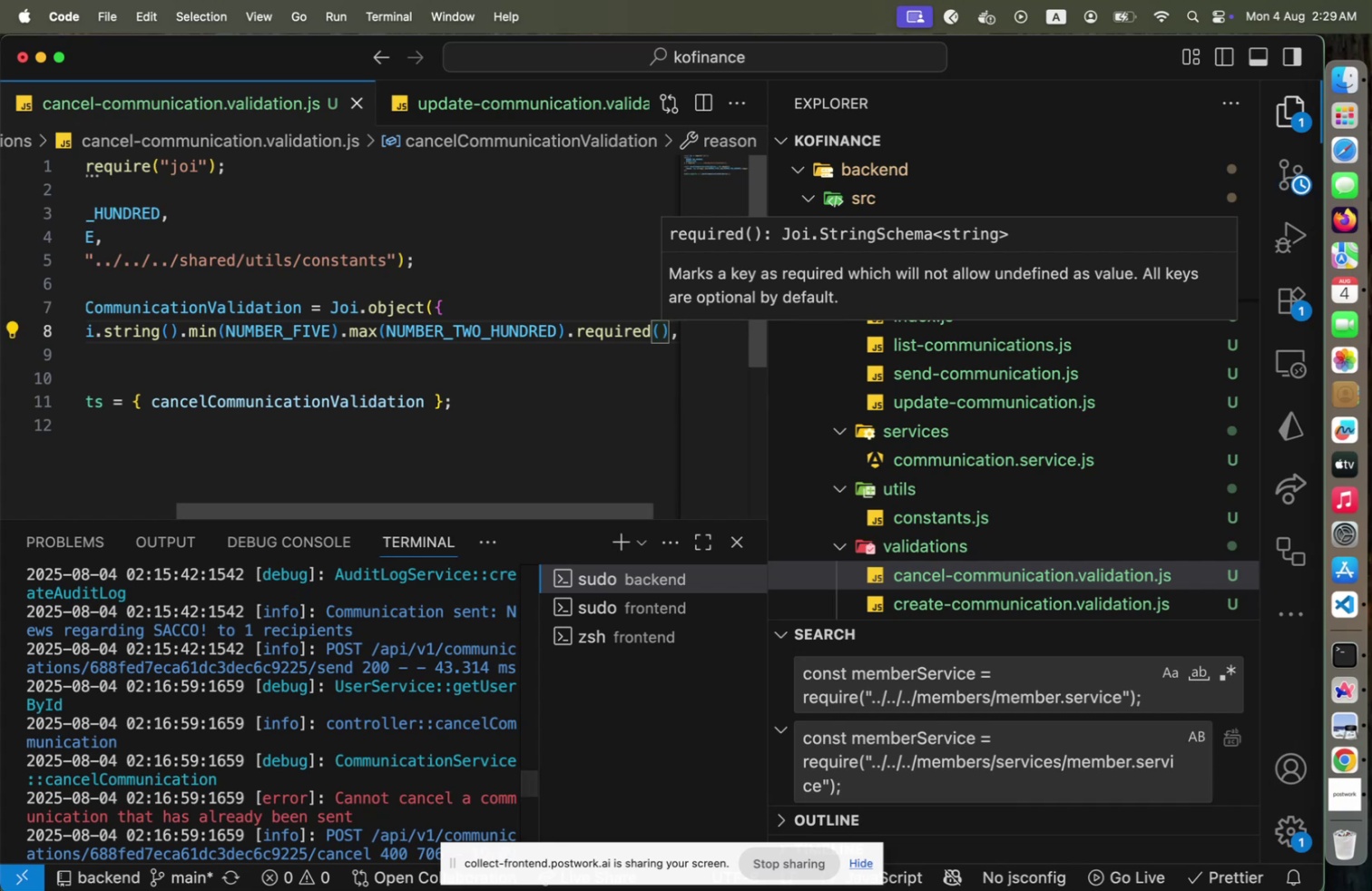 
key(Meta+CommandLeft)
 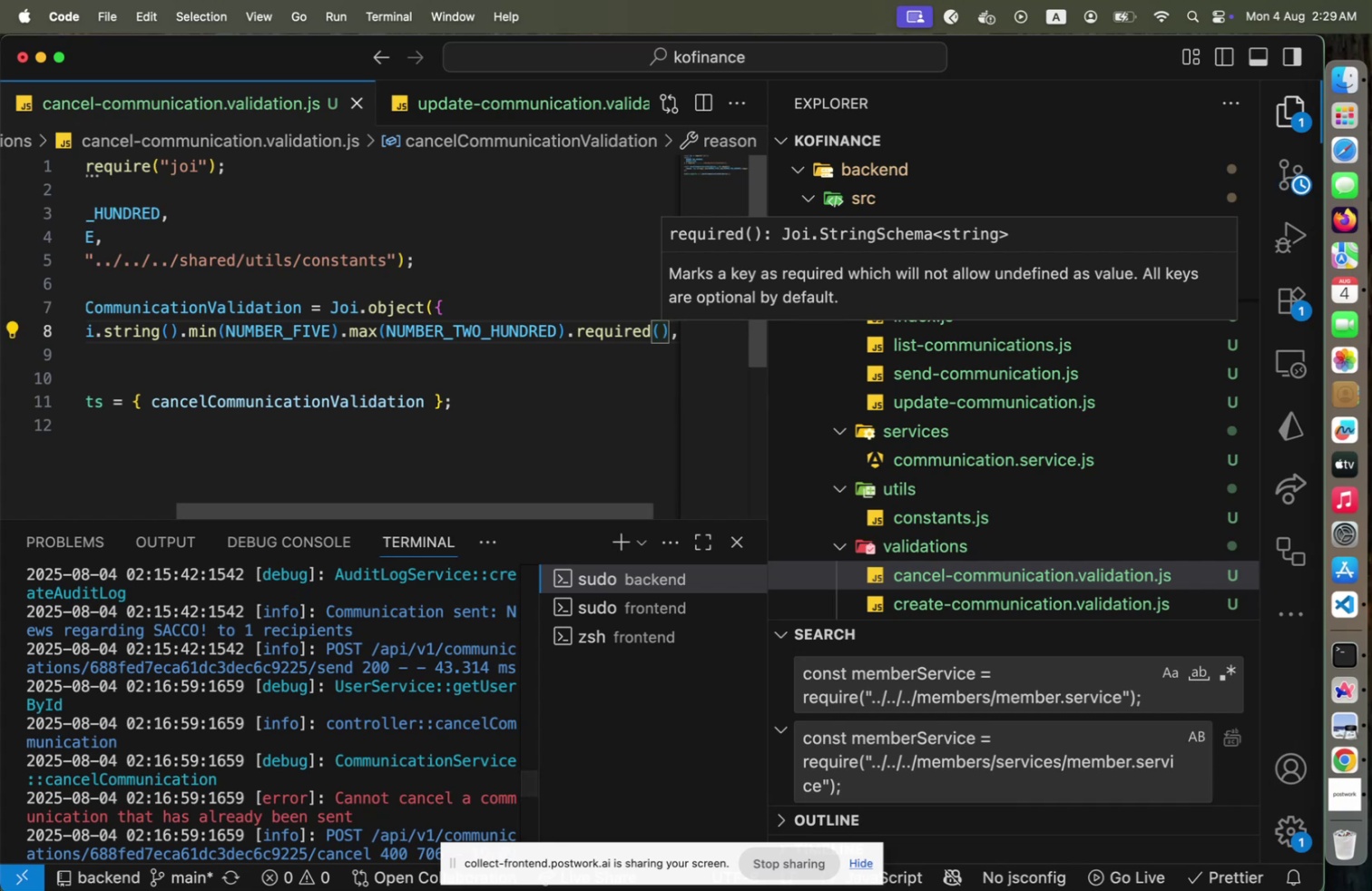 
key(Meta+S)
 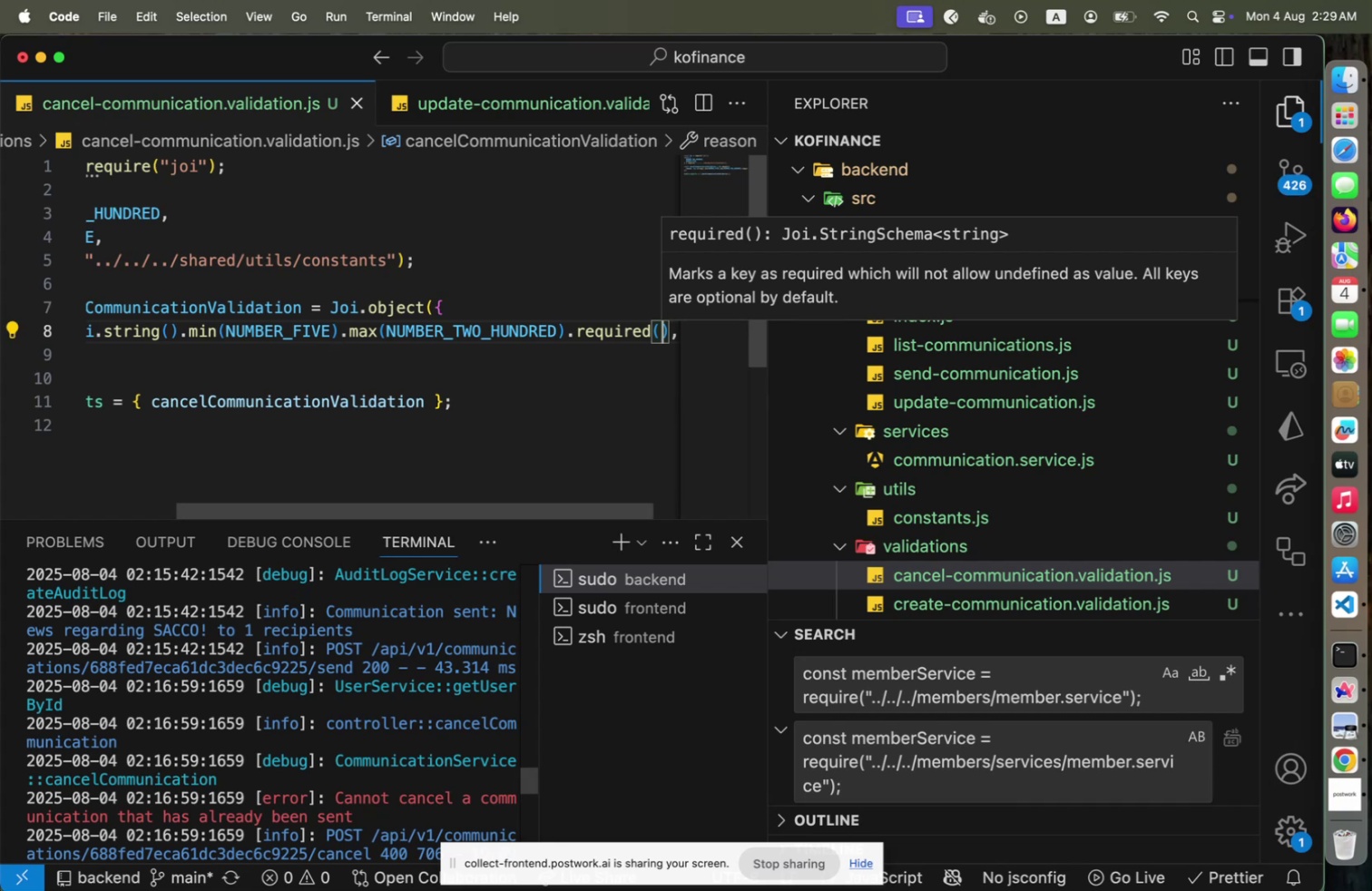 
key(Meta+CommandLeft)
 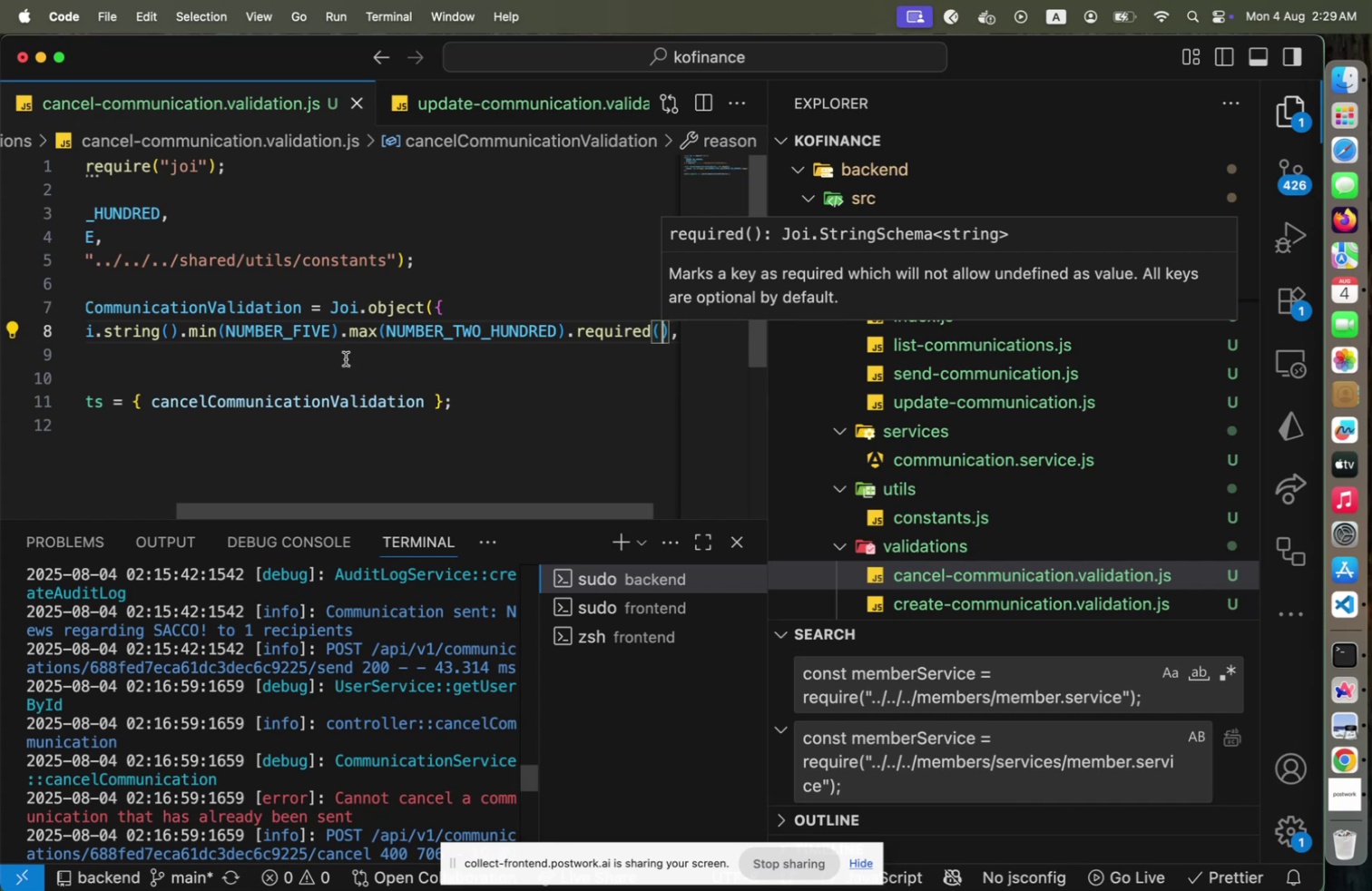 
key(Meta+Tab)
 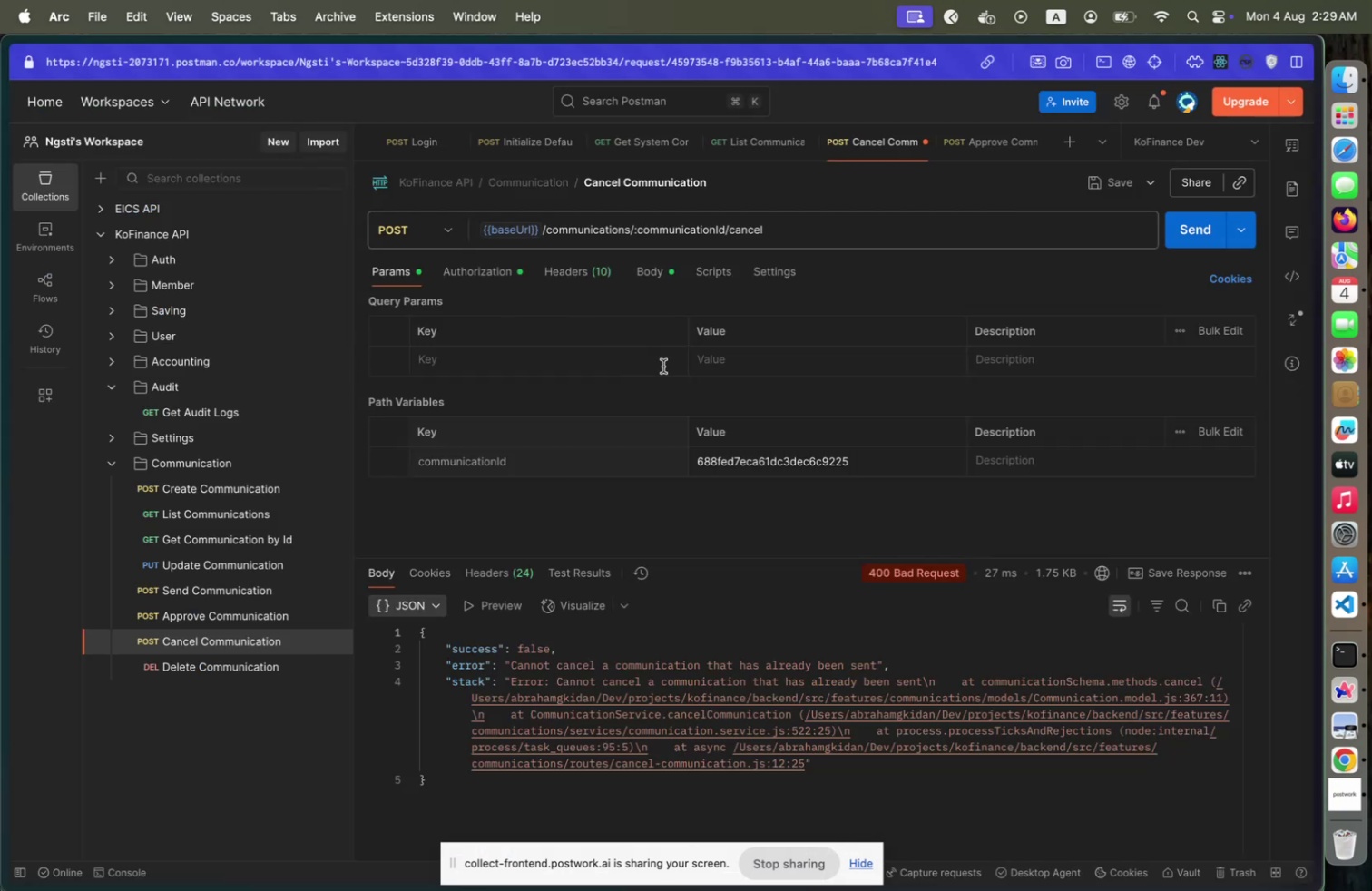 
key(Meta+CommandLeft)
 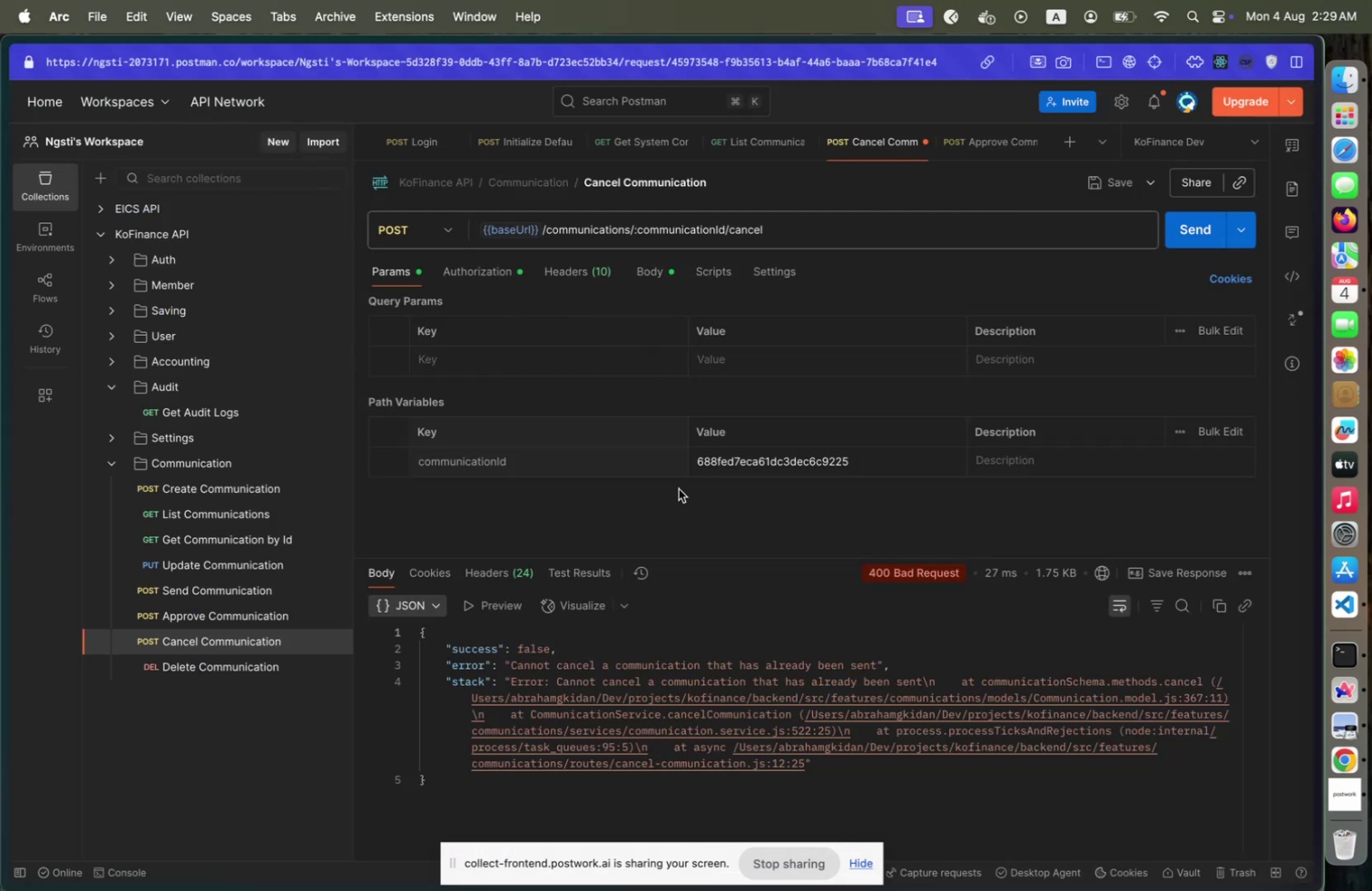 
key(Meta+Tab)
 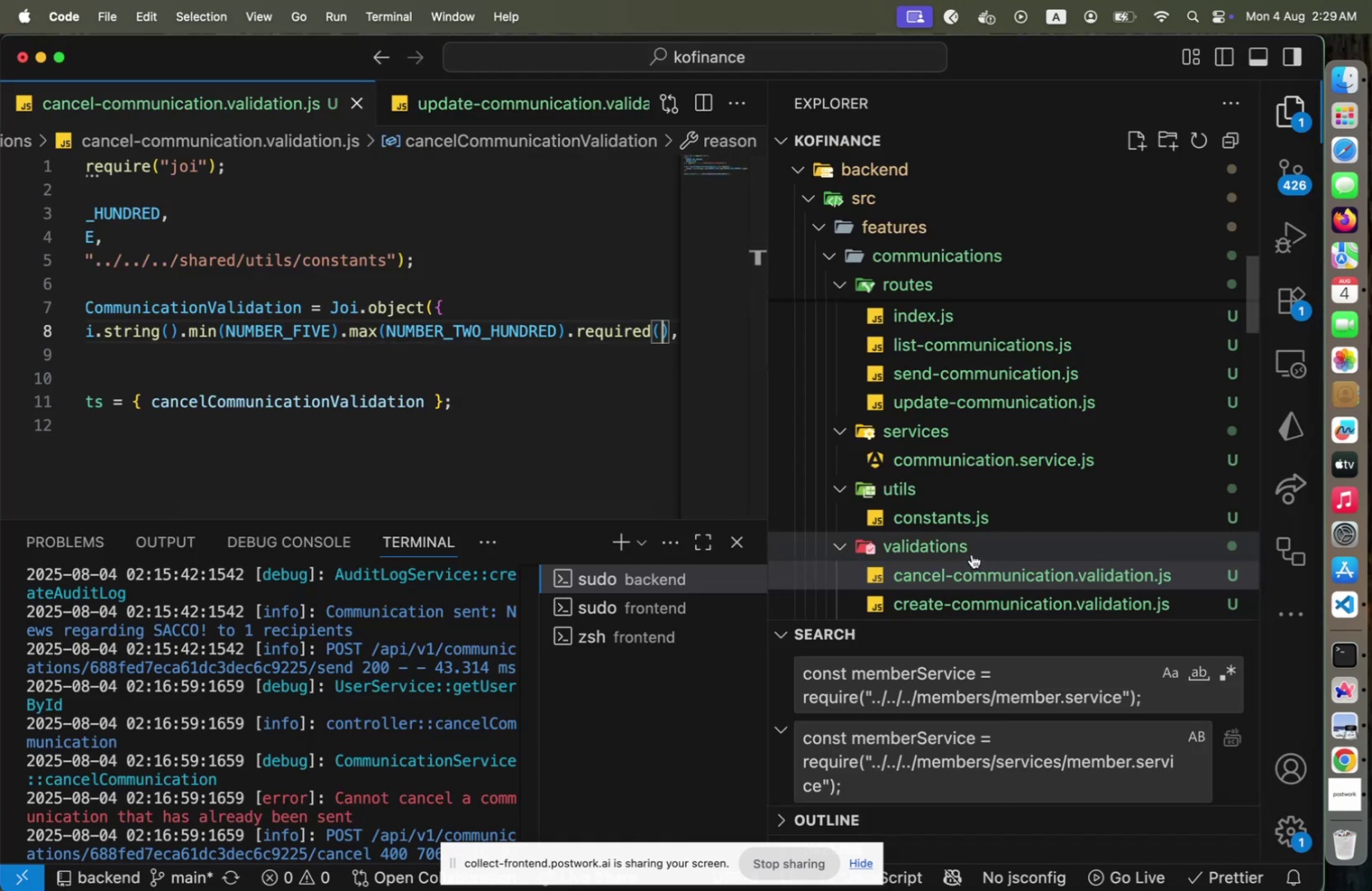 
scroll: coordinate [986, 500], scroll_direction: up, amount: 1.0
 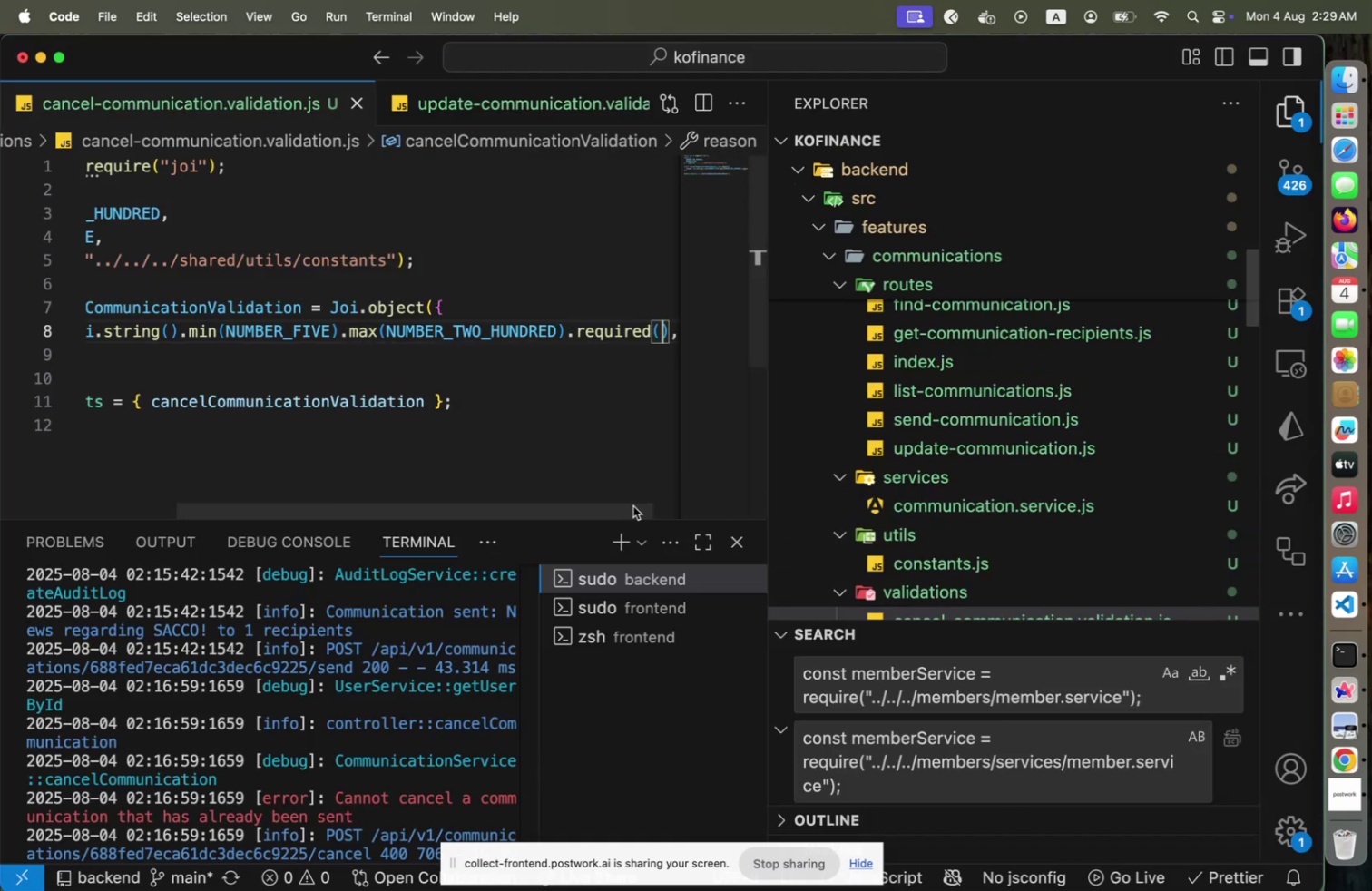 
left_click_drag(start_coordinate=[555, 509], to_coordinate=[407, 505])
 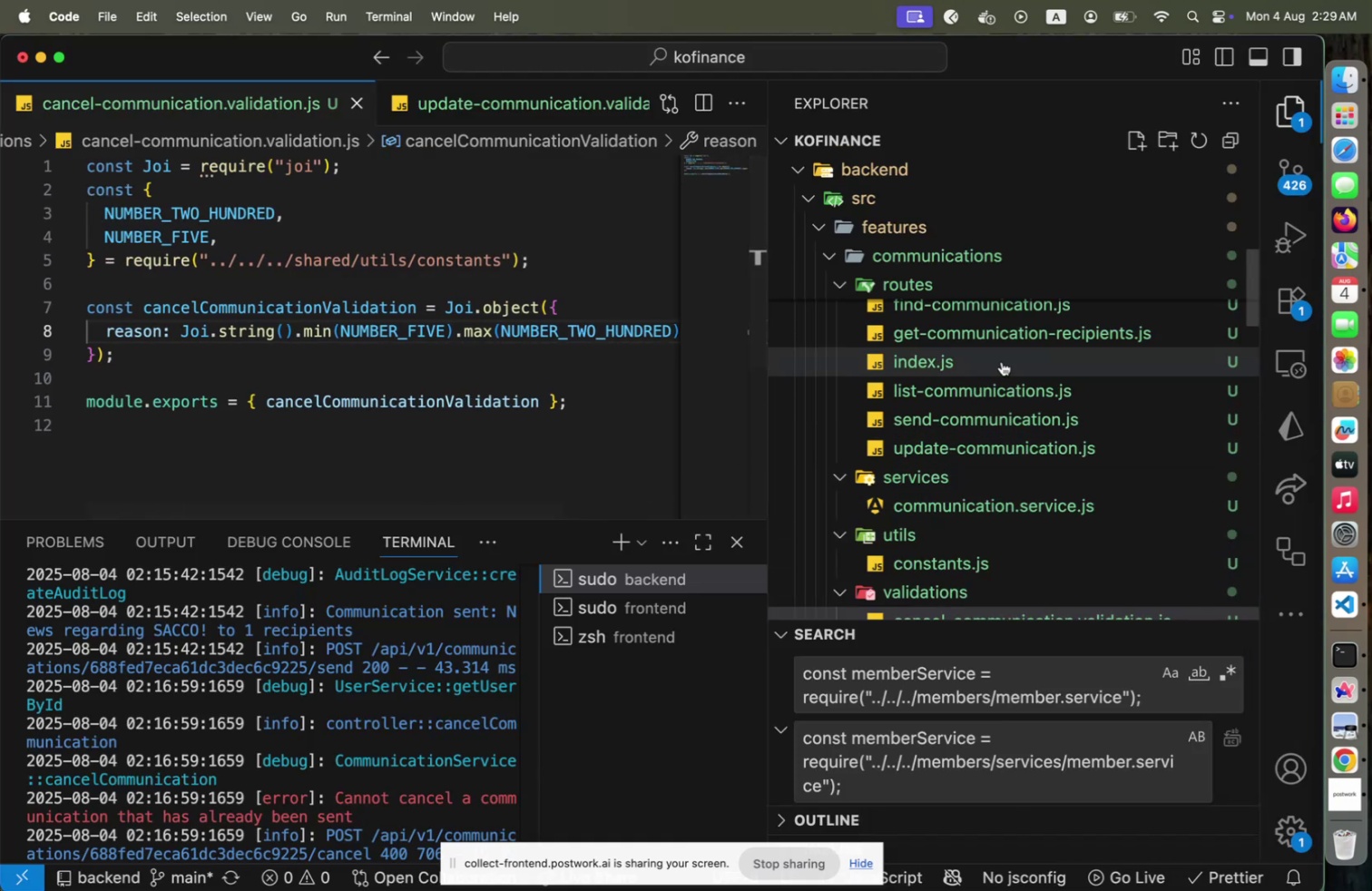 
scroll: coordinate [1002, 368], scroll_direction: up, amount: 2.0
 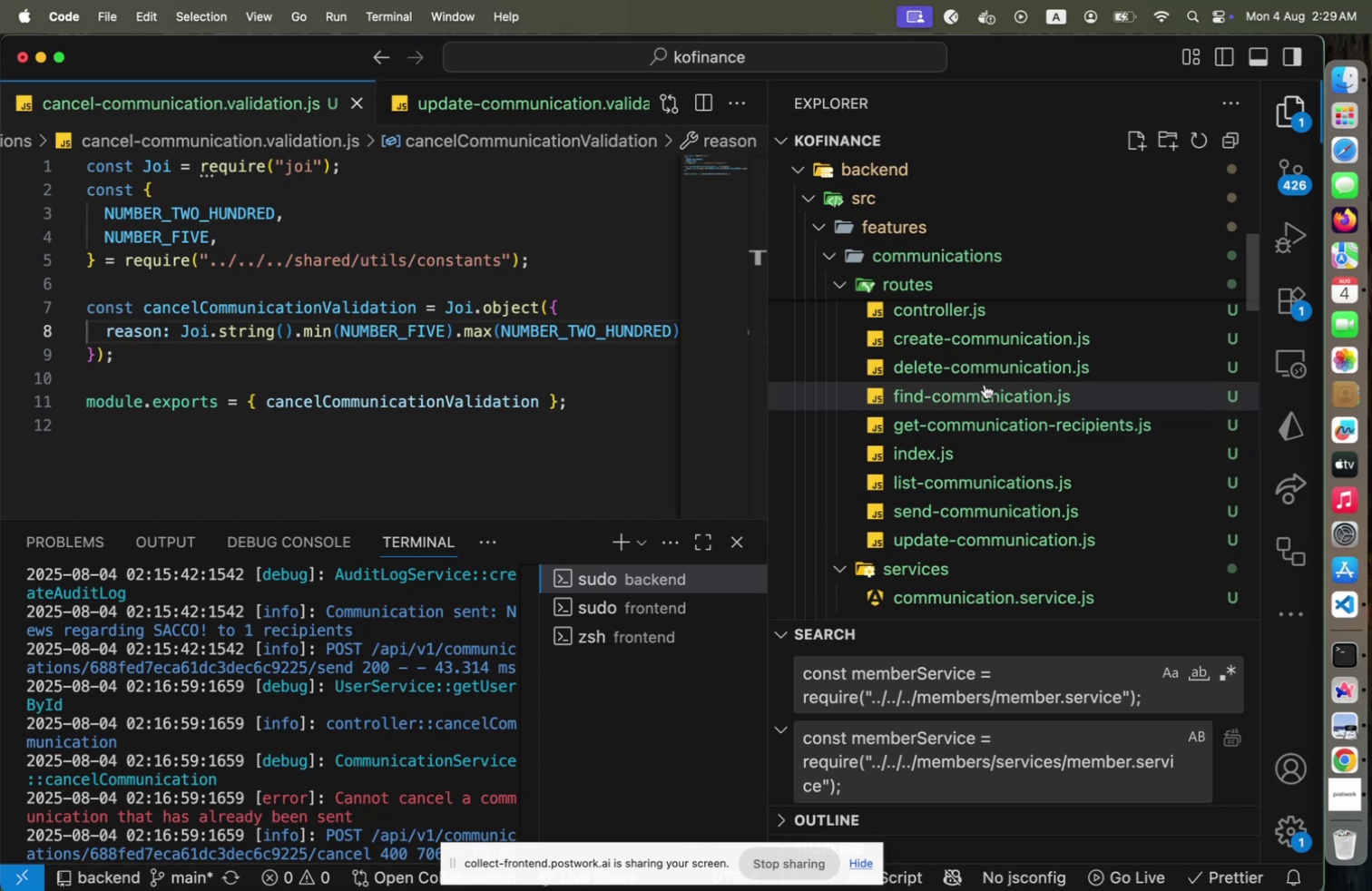 
left_click([985, 384])
 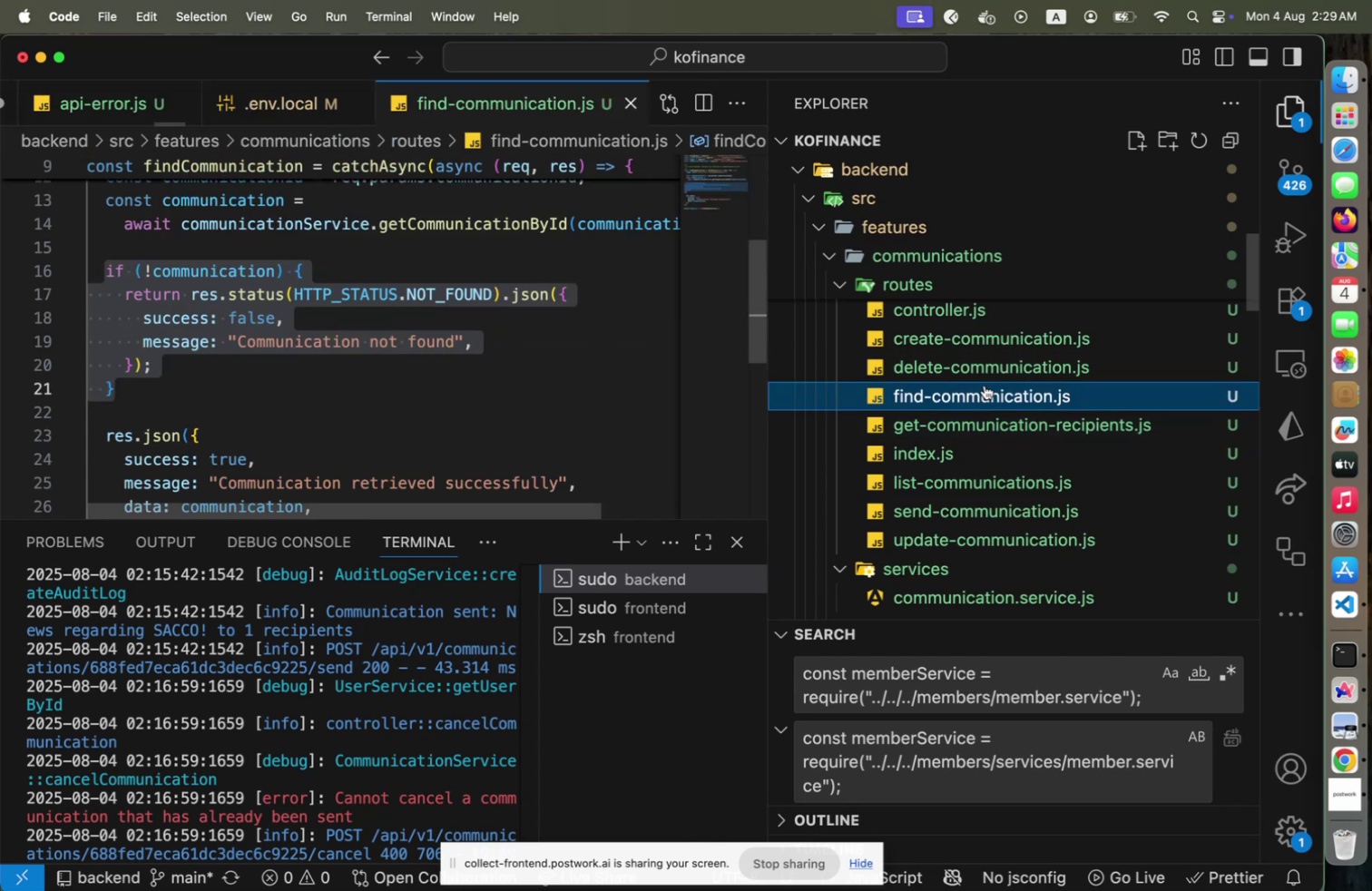 
key(Meta+C)
 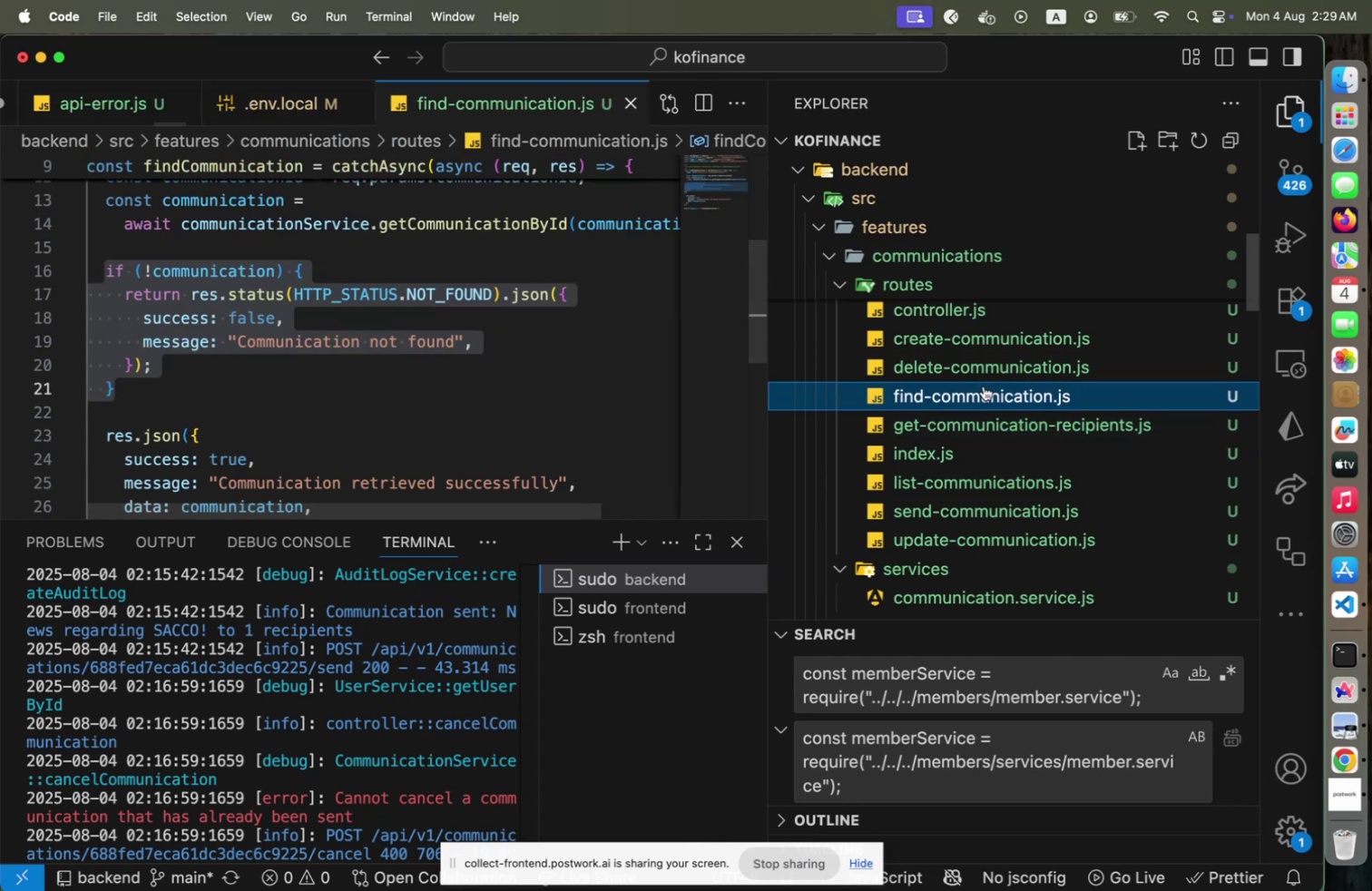 
key(Meta+V)
 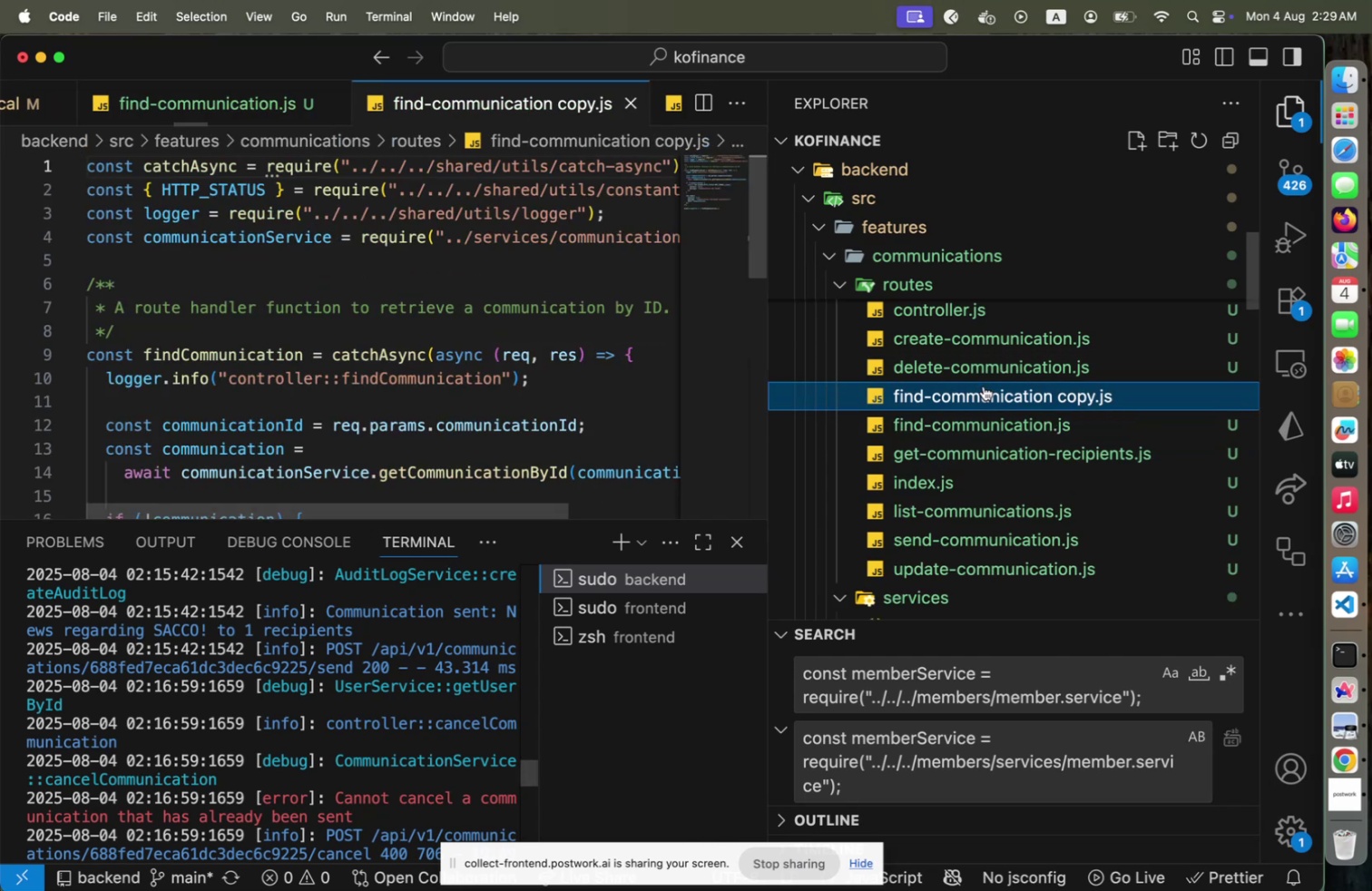 
key(Enter)
 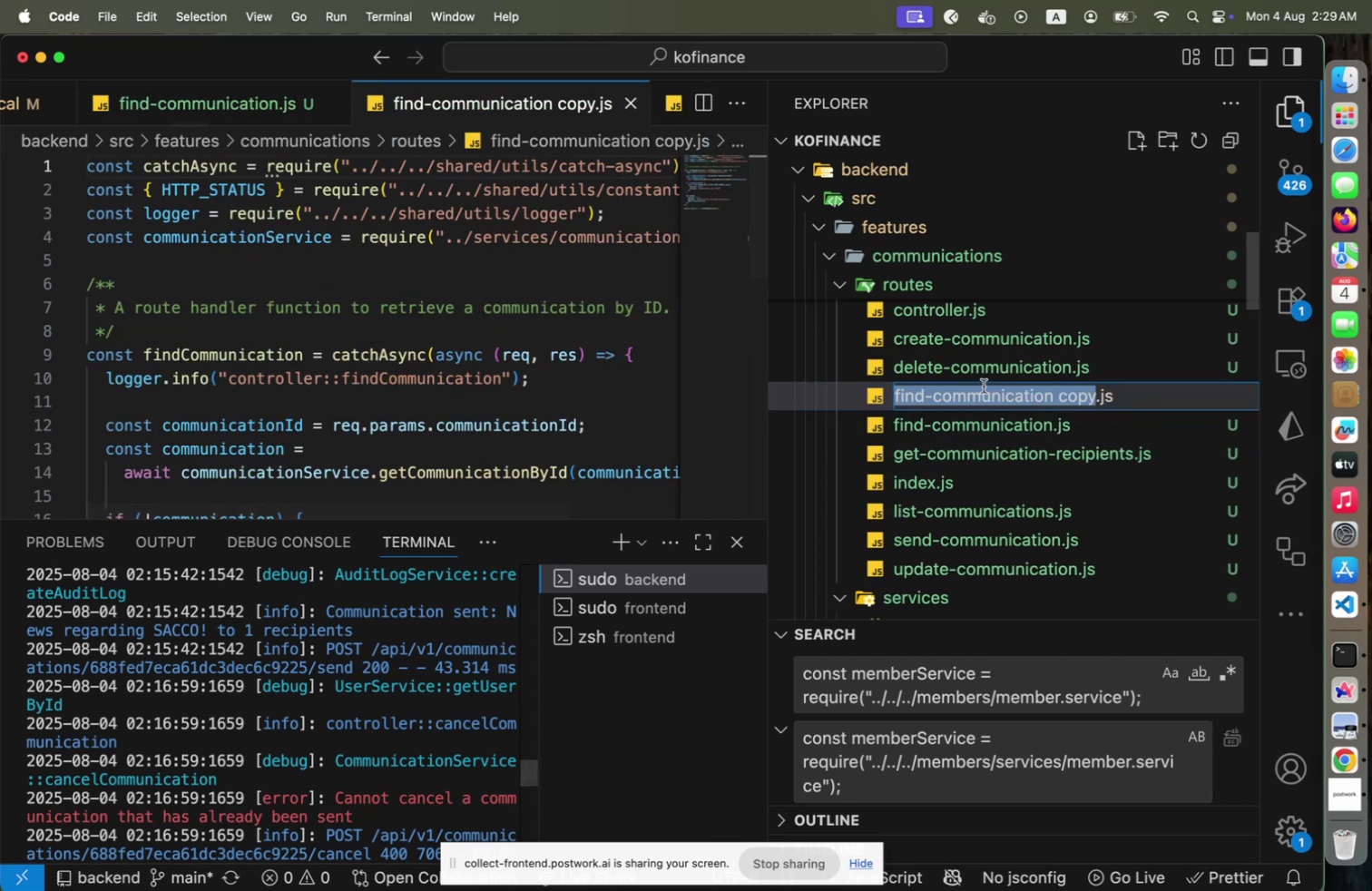 
key(ArrowLeft)
 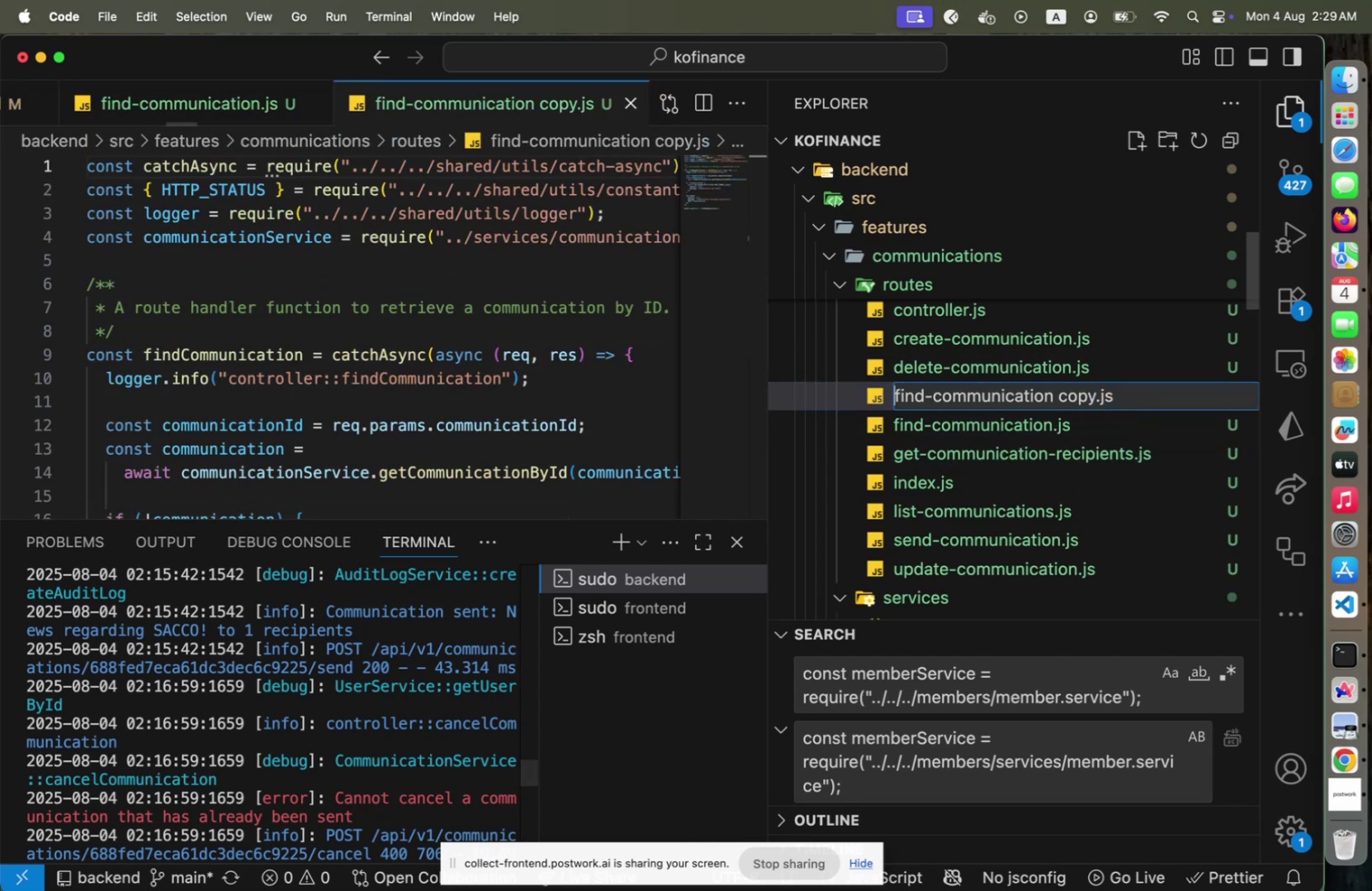 
key(Shift+ArrowRight)
 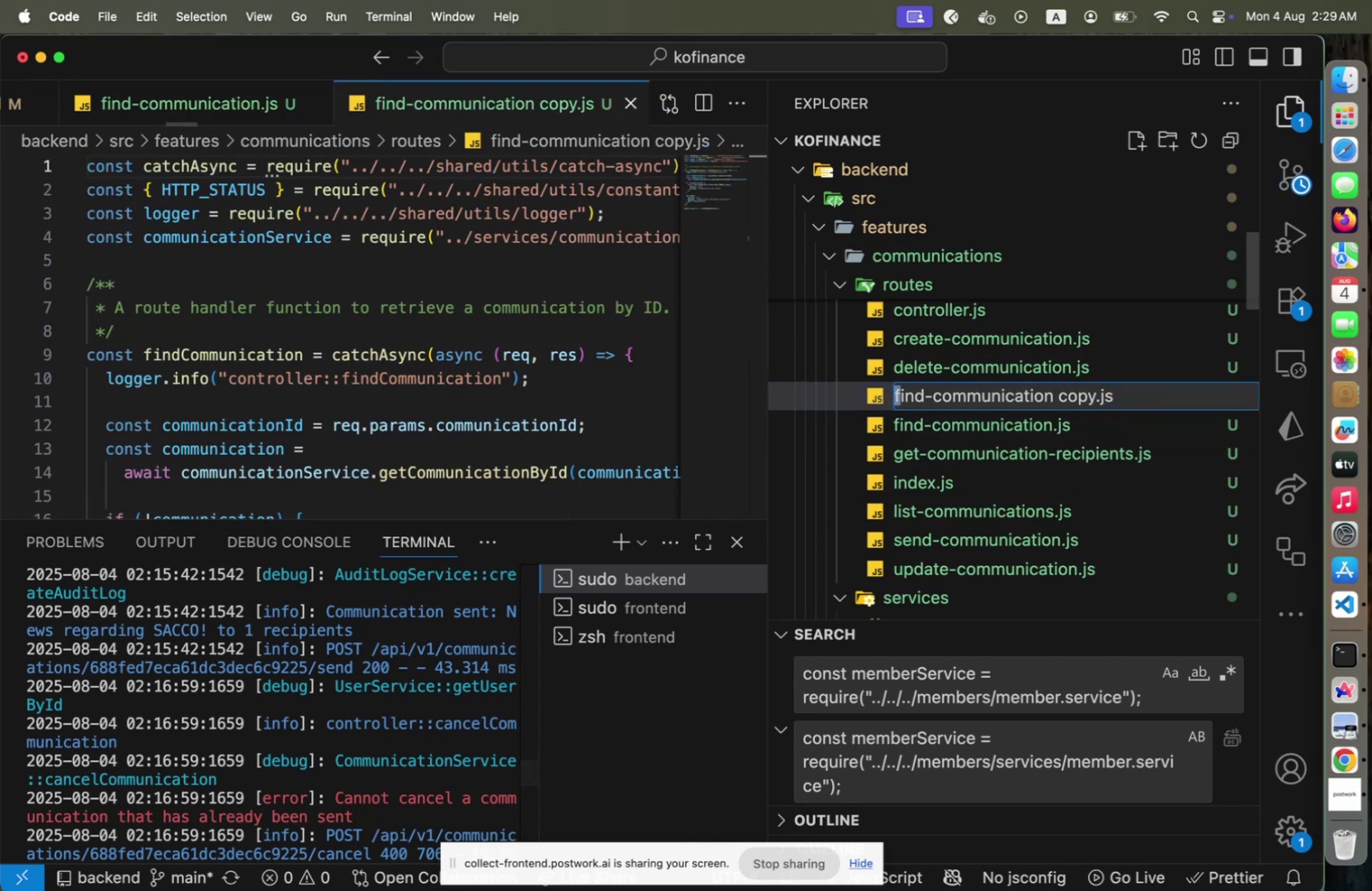 
key(Shift+ArrowRight)
 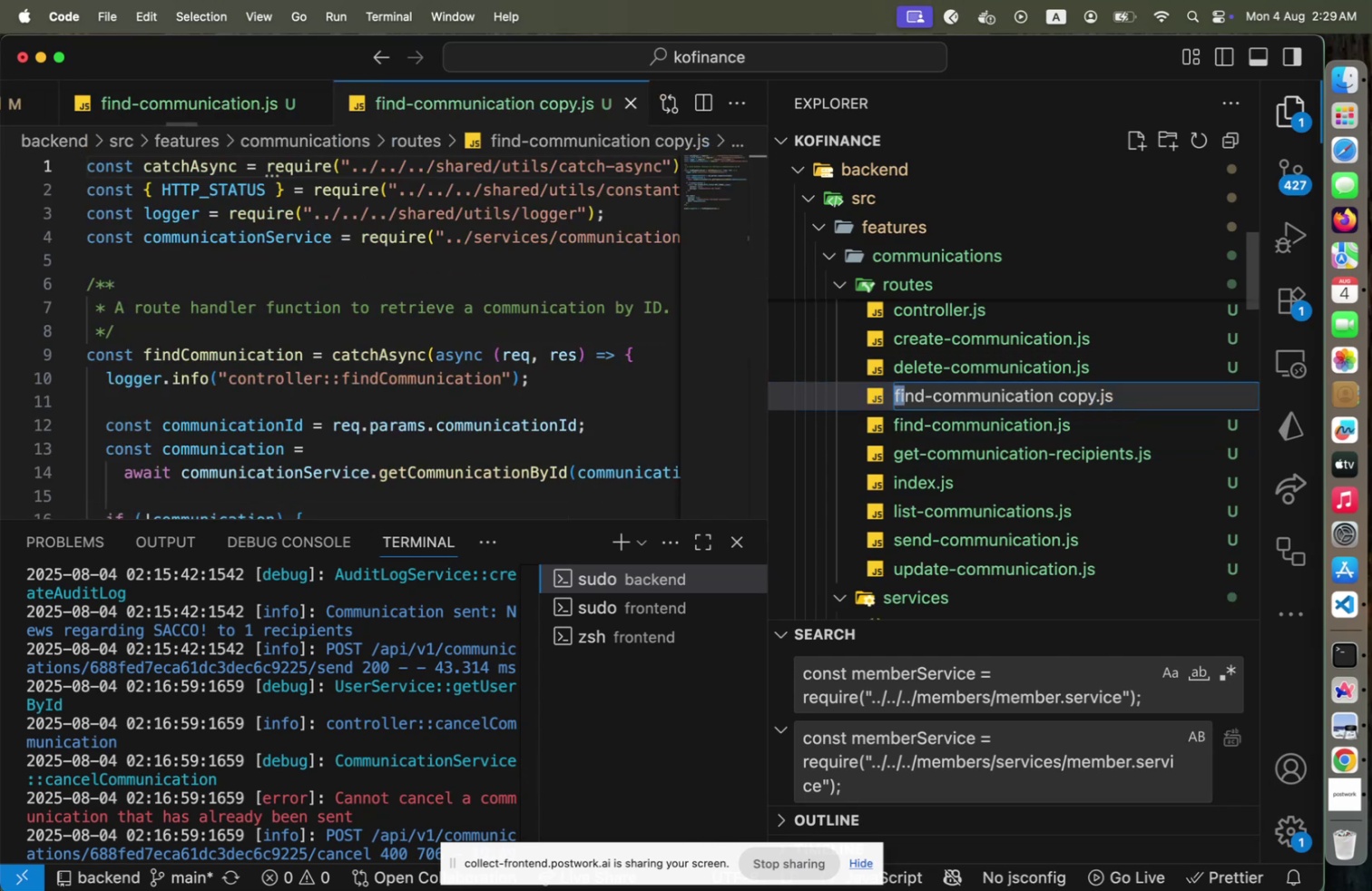 
key(Shift+ArrowRight)
 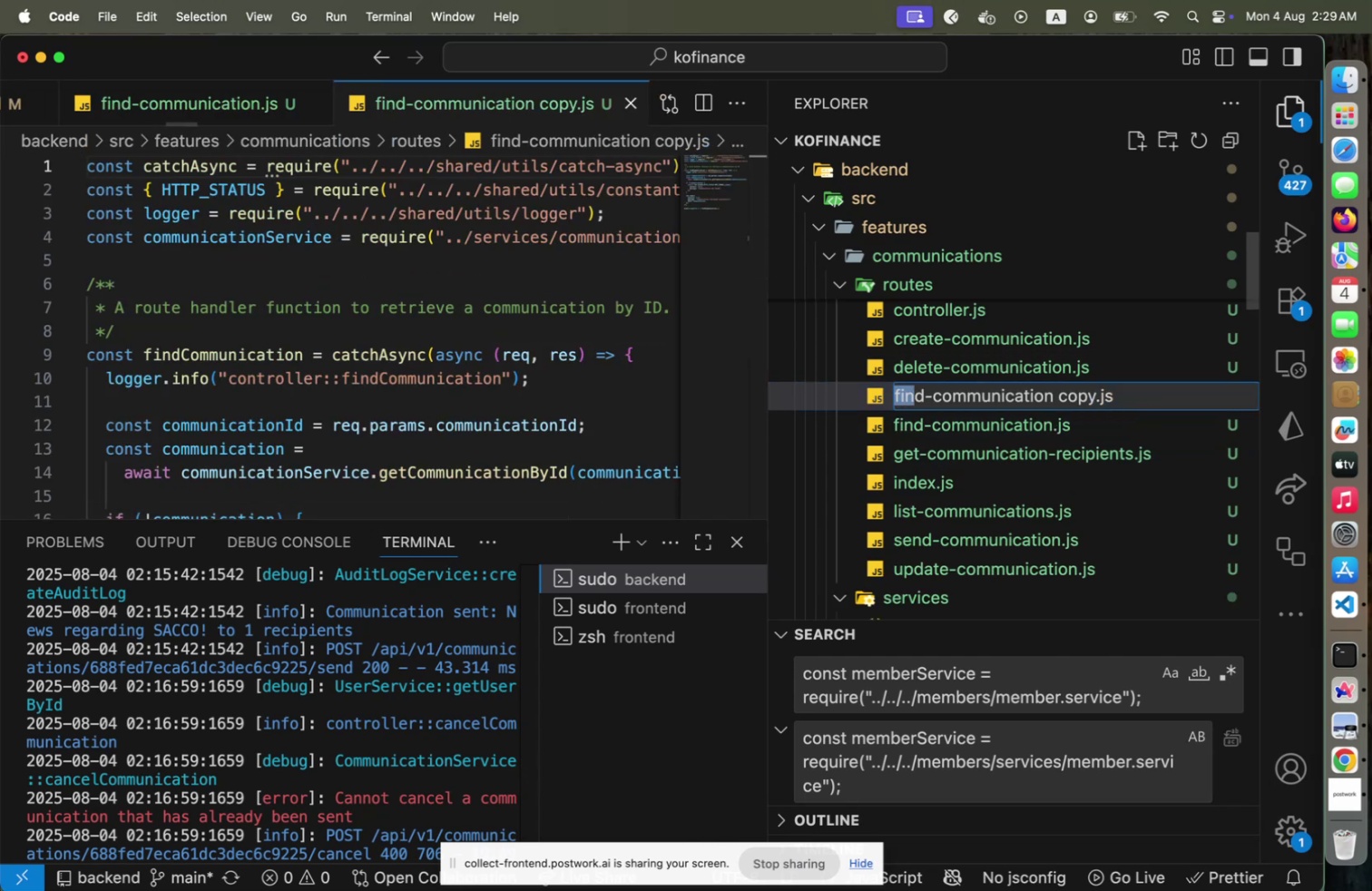 
key(Shift+ArrowRight)
 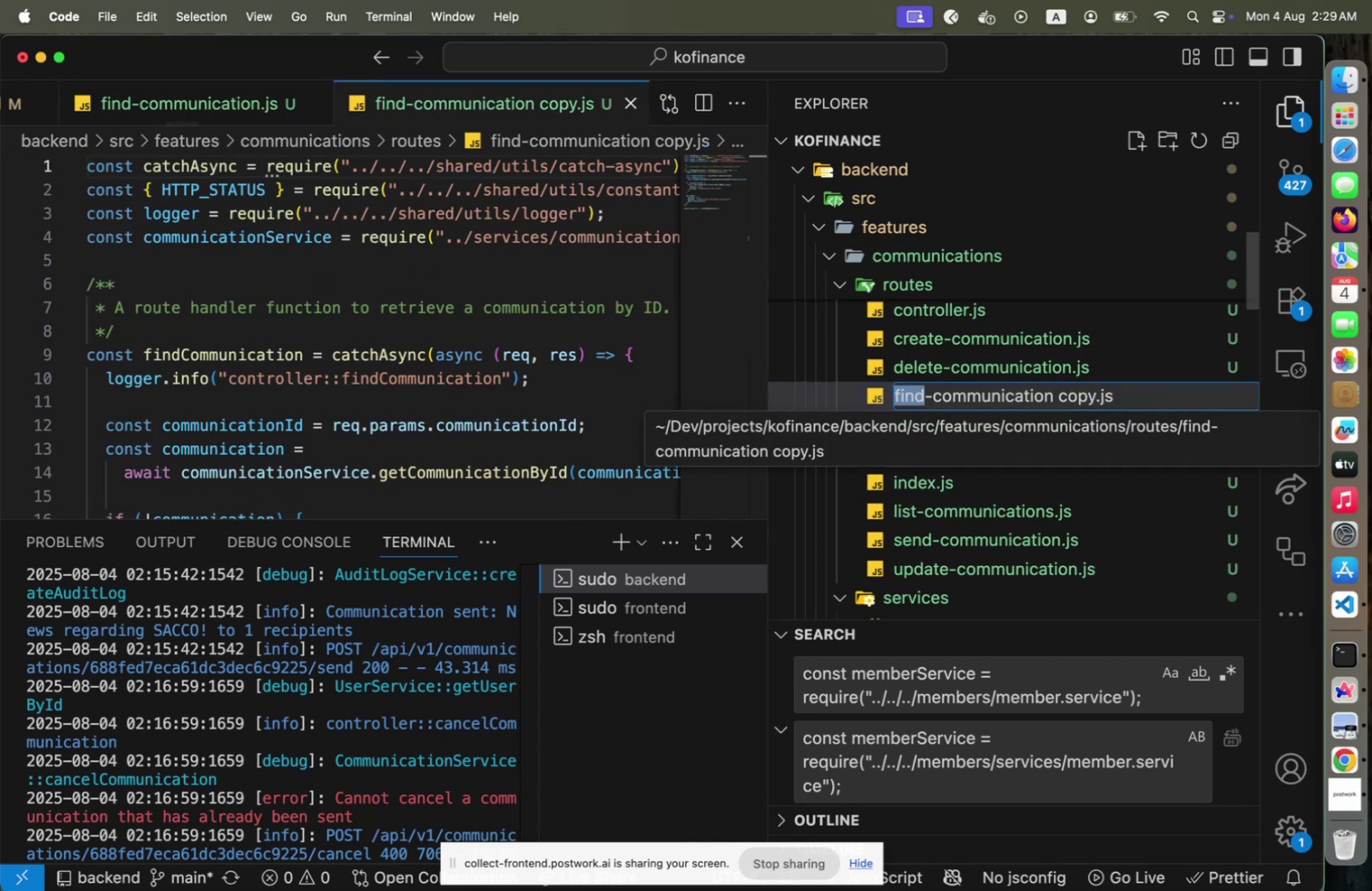 
type(preview)
 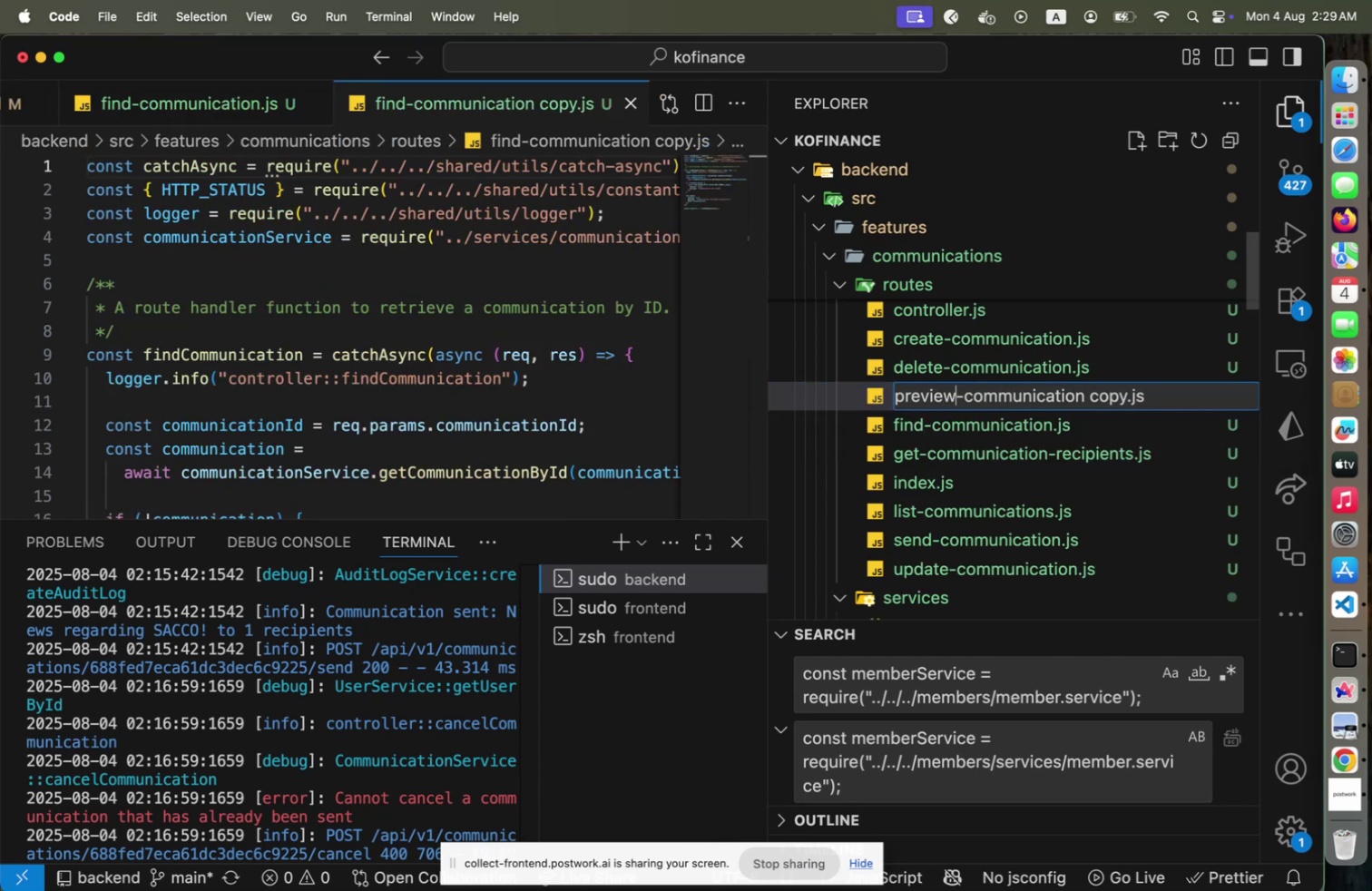 
key(ArrowRight)
 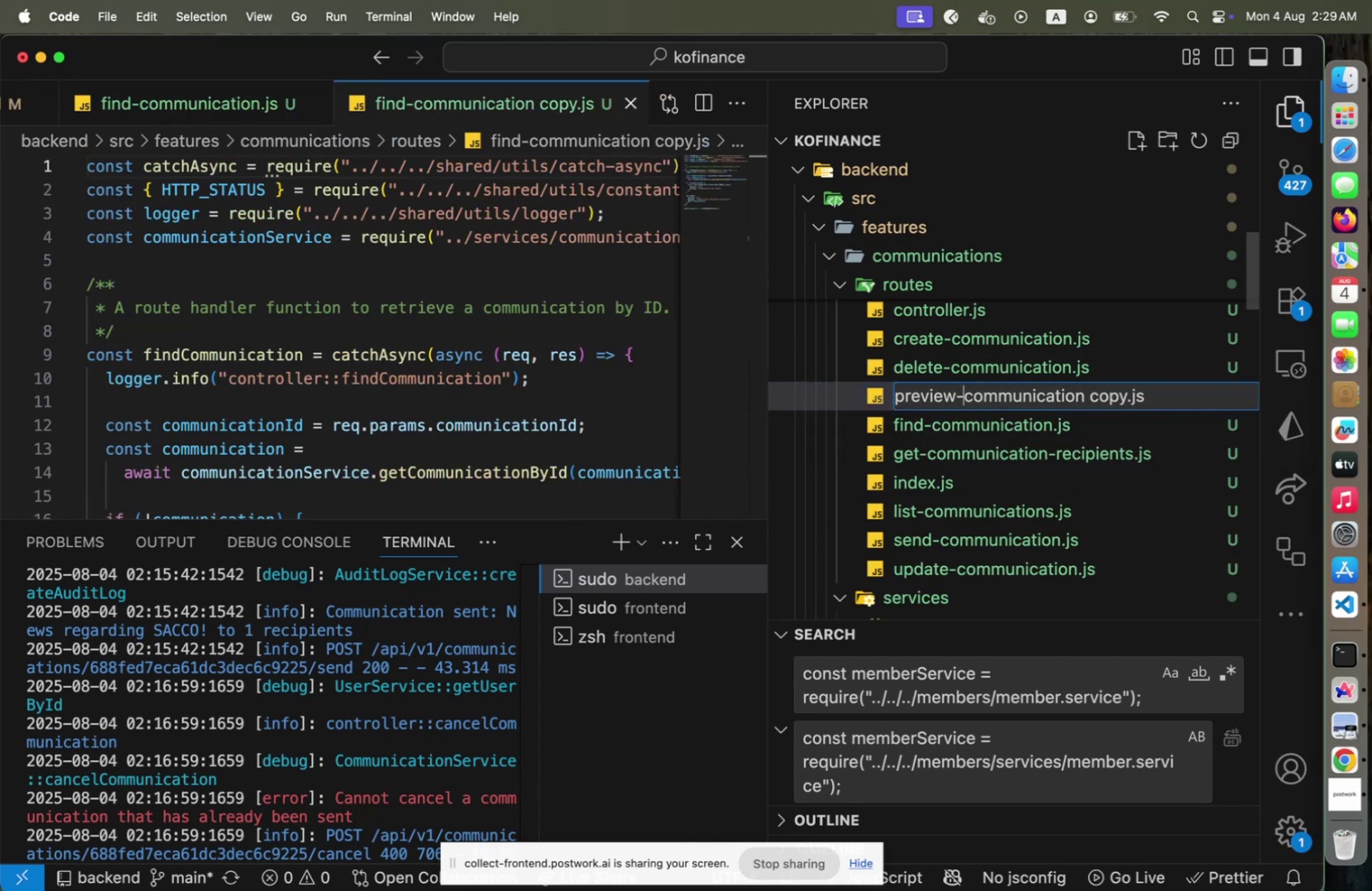 
hold_key(key=ShiftLeft, duration=1.47)
 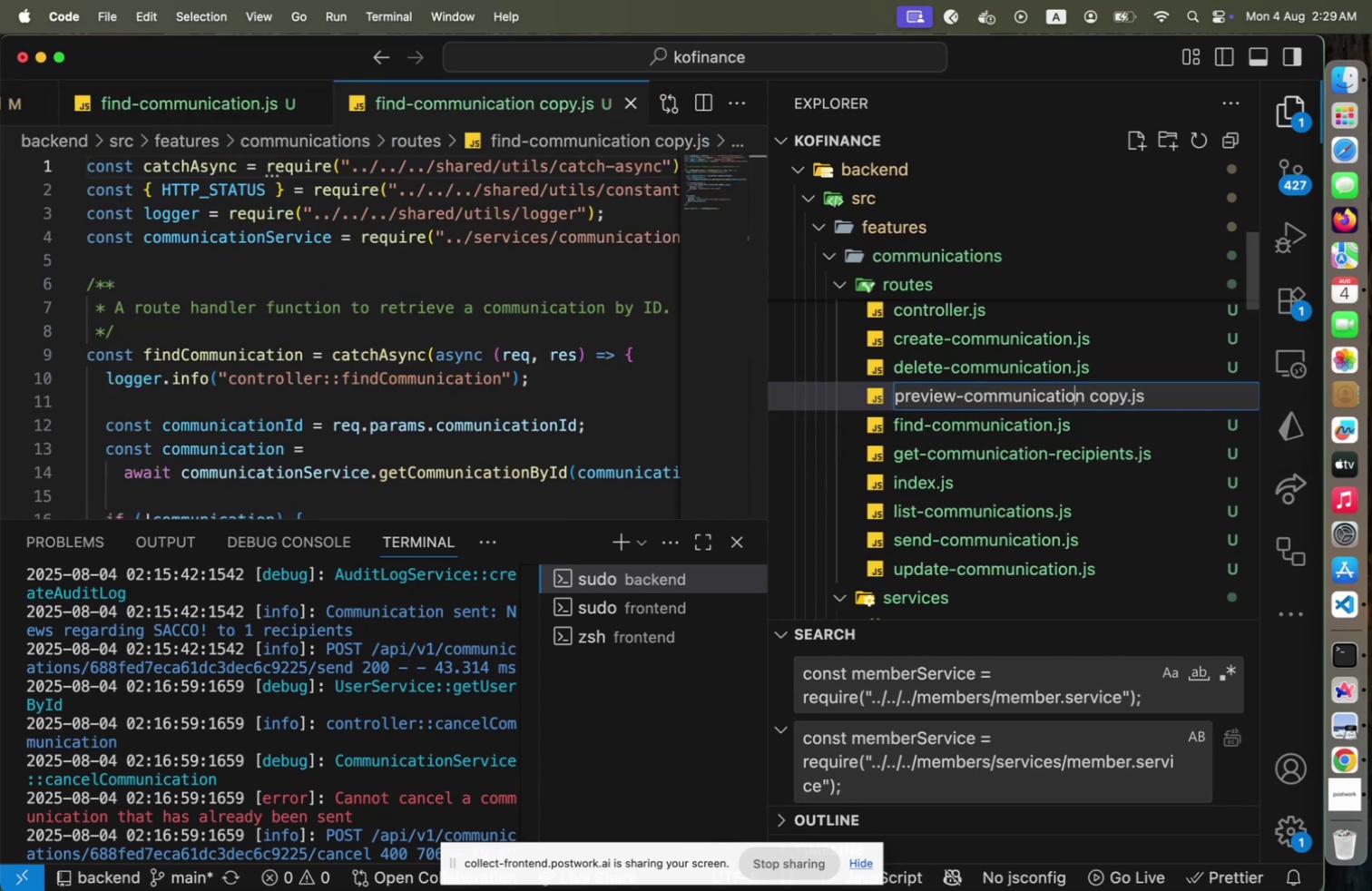 
hold_key(key=ArrowRight, duration=1.36)
 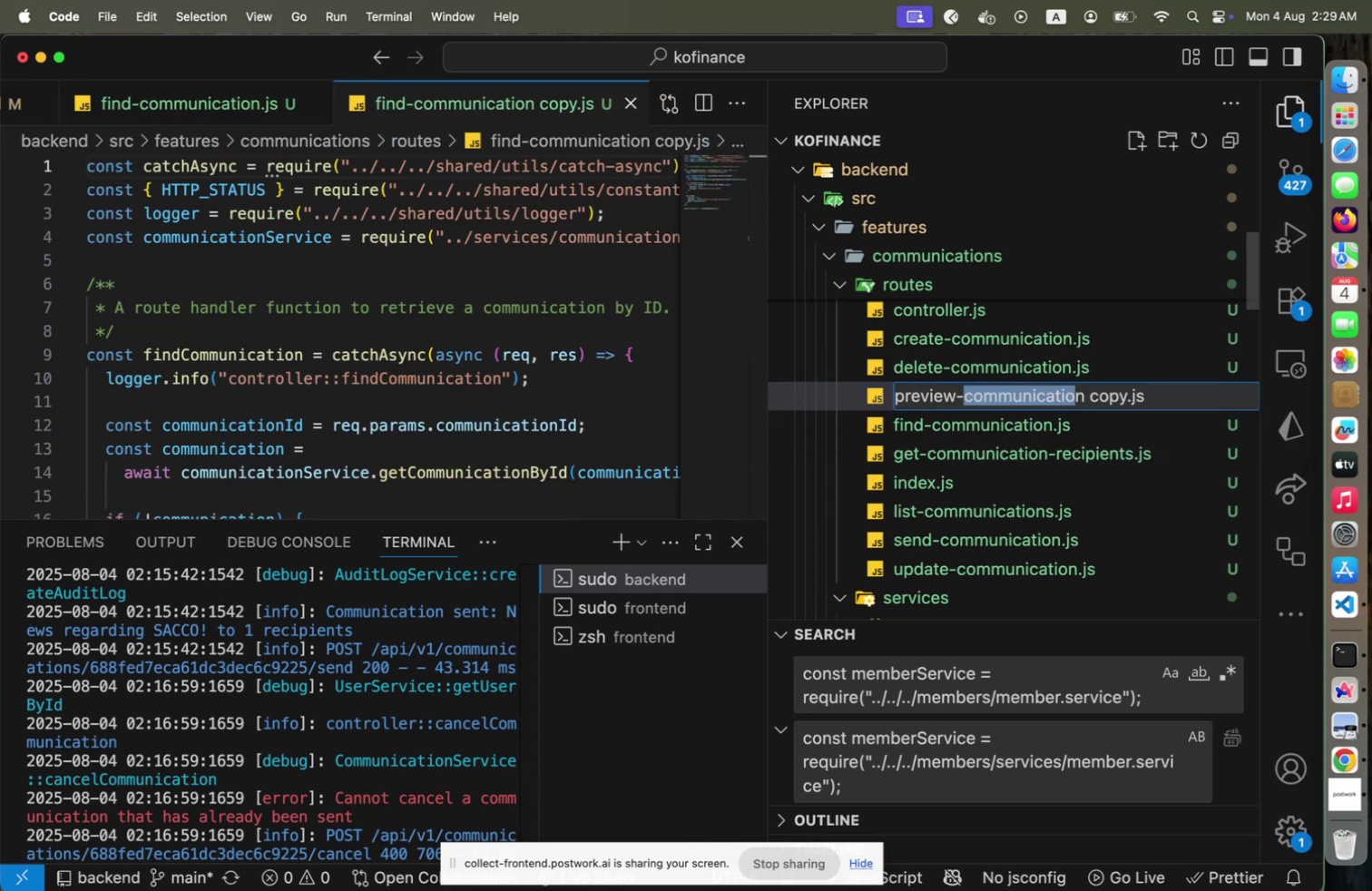 
key(ArrowRight)
 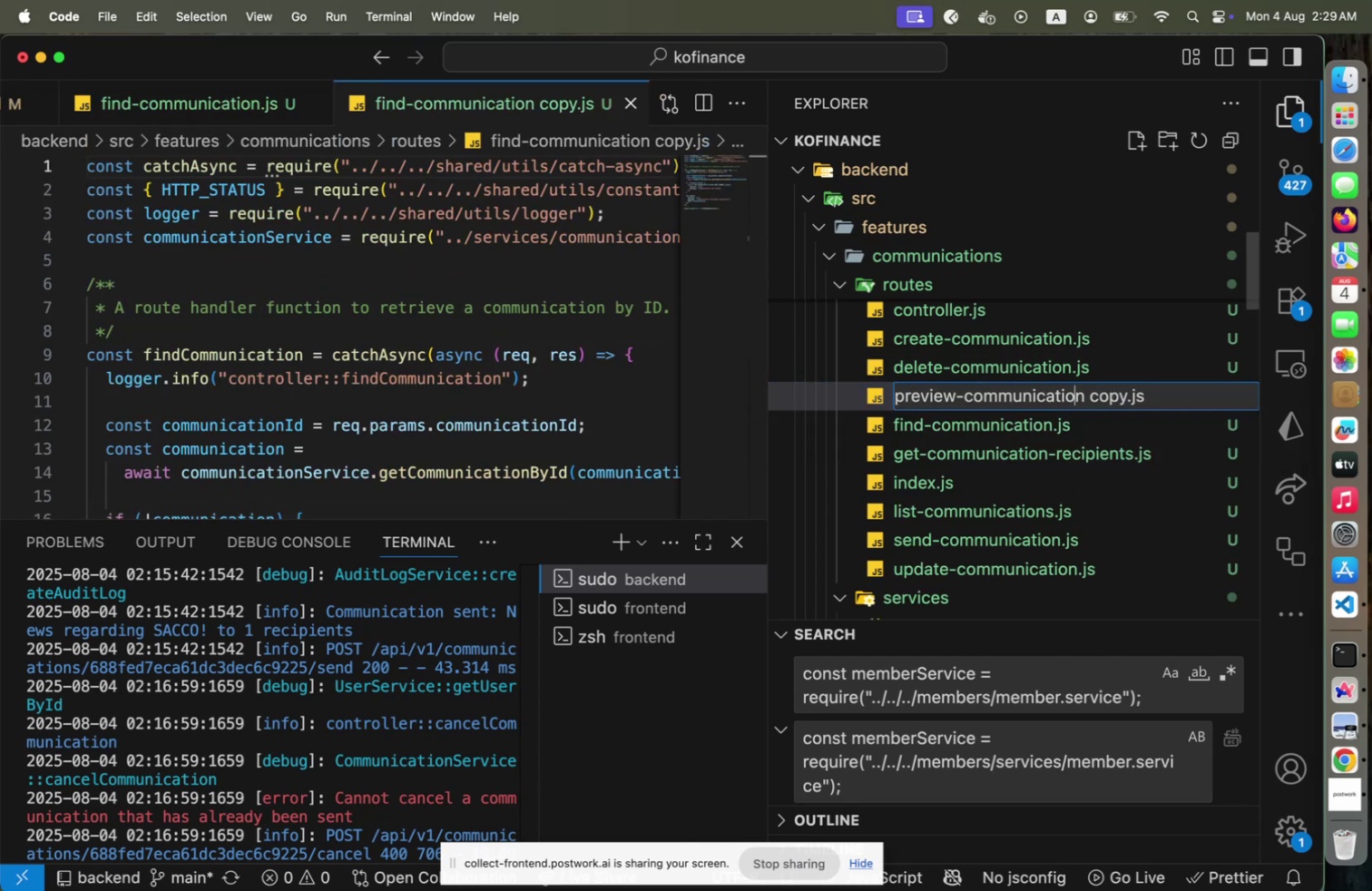 
key(ArrowRight)
 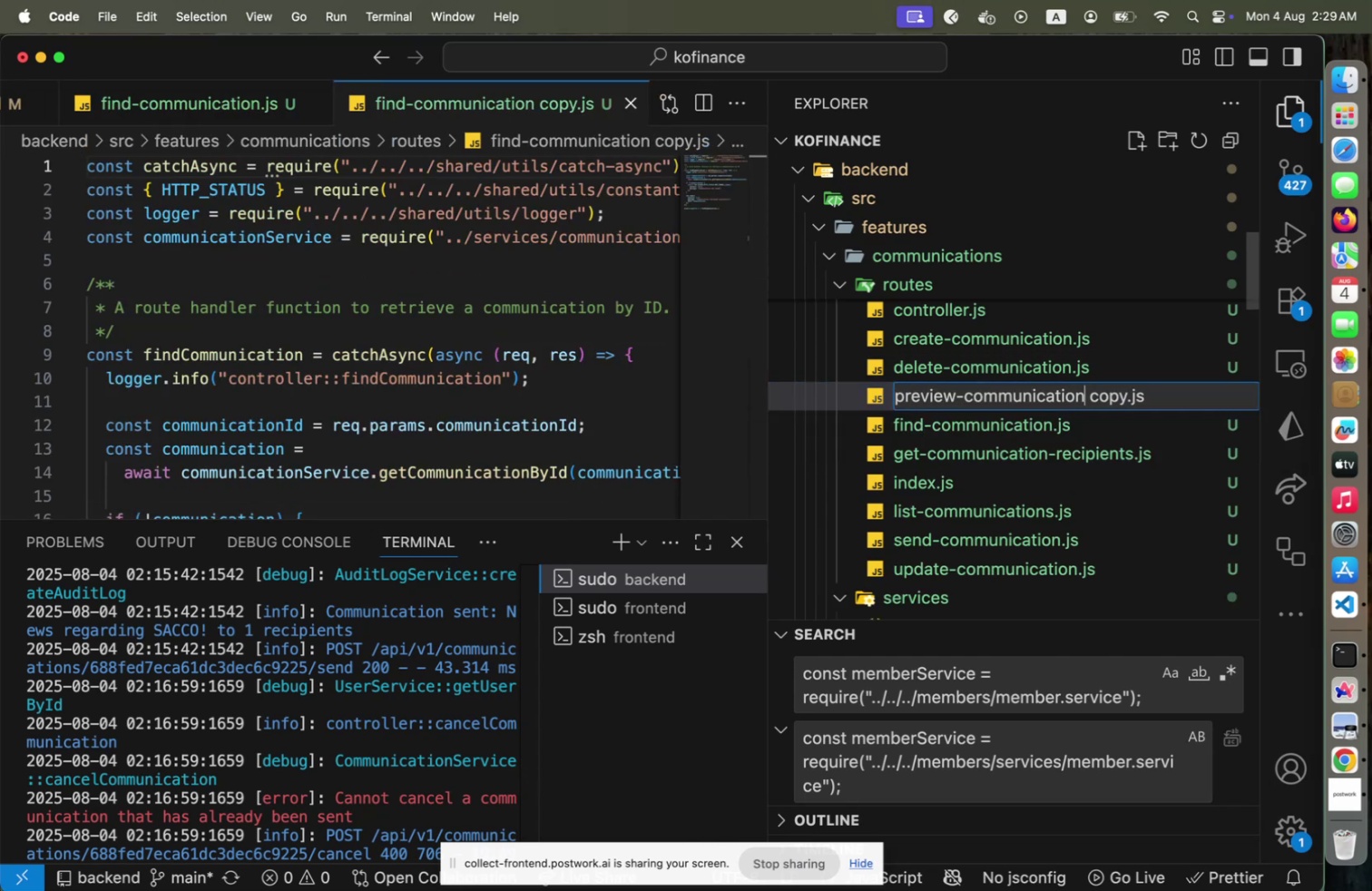 
key(Shift+ArrowRight)
 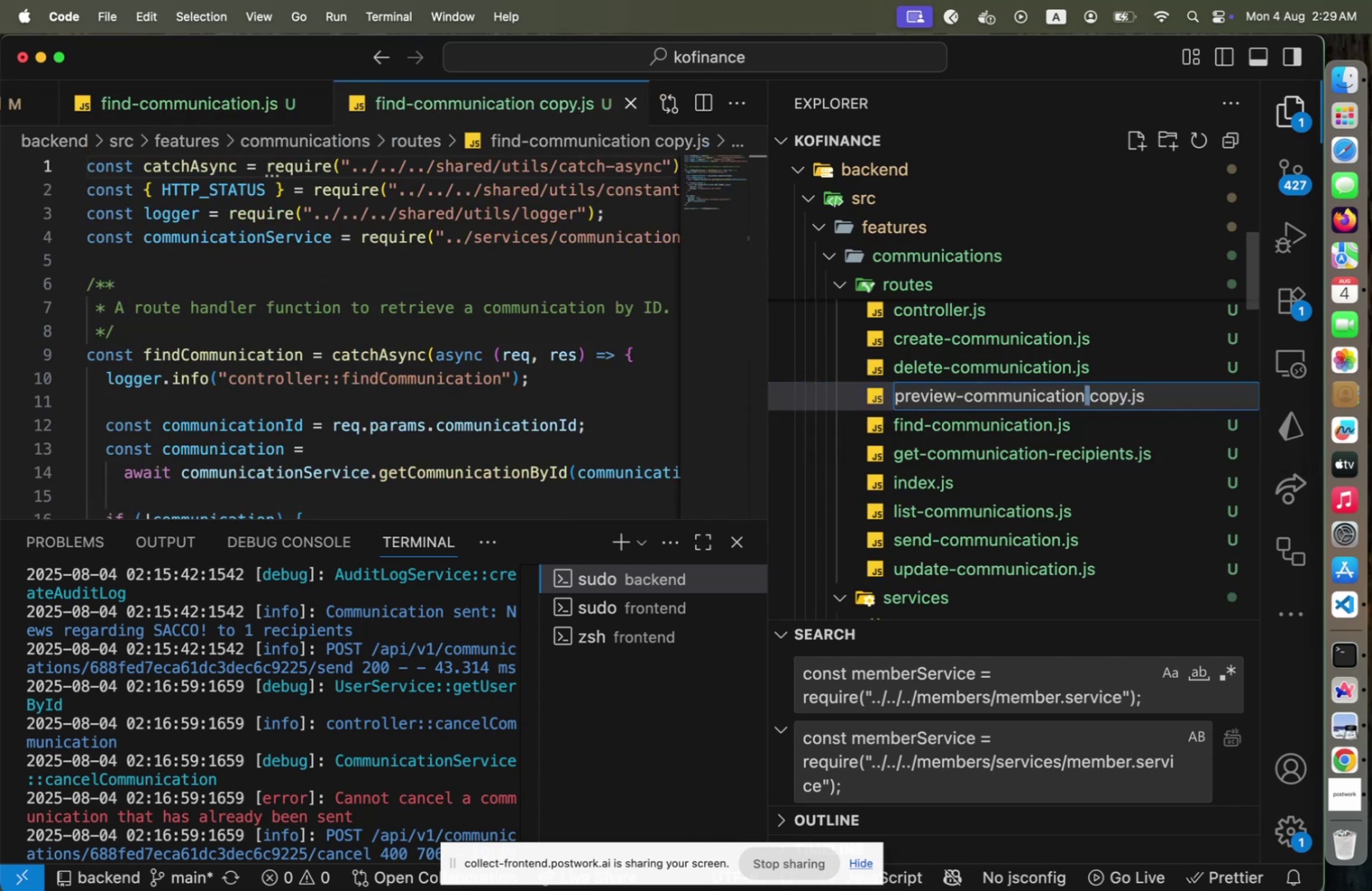 
key(Shift+ArrowRight)
 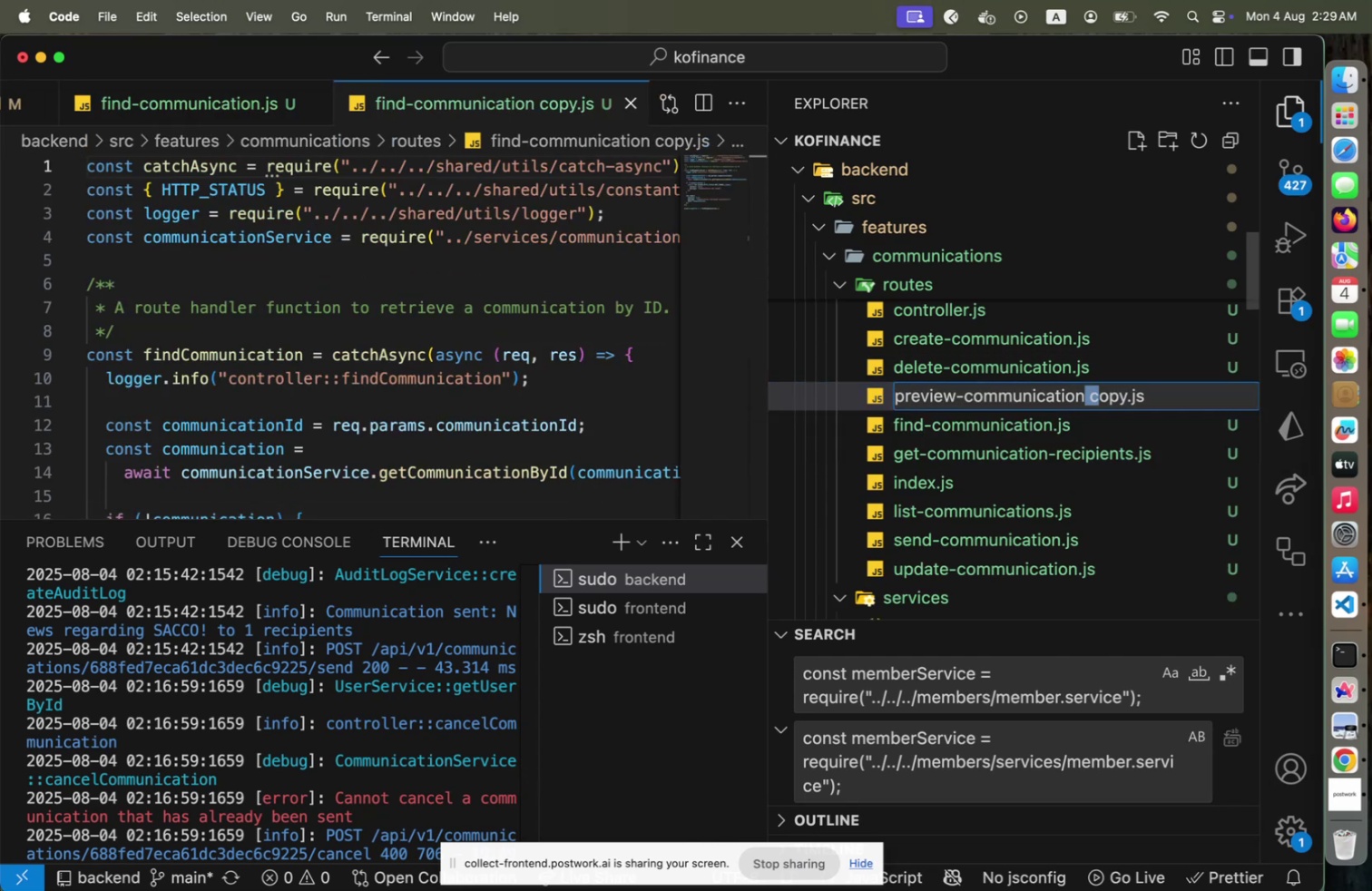 
key(Shift+ArrowRight)
 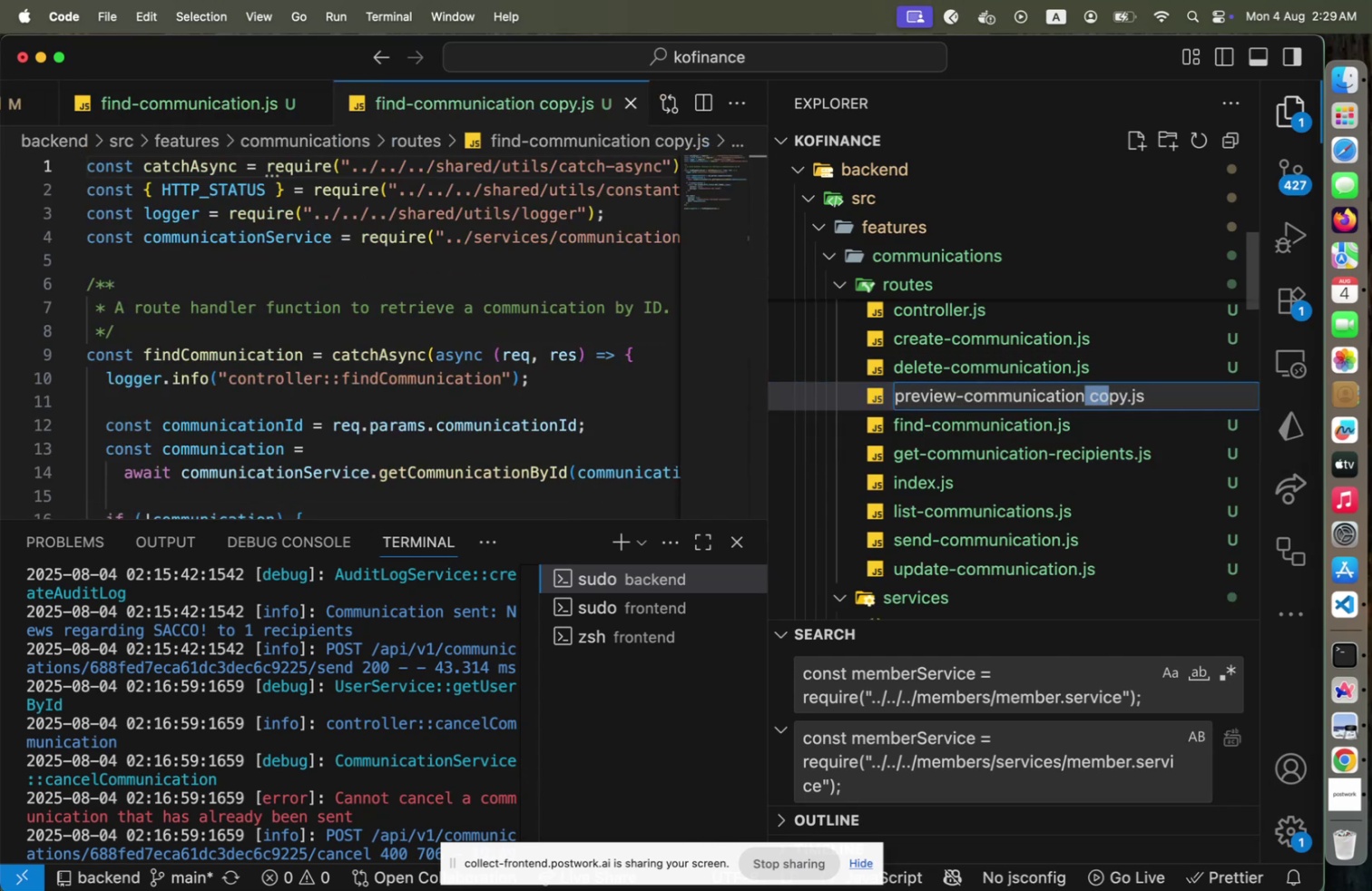 
key(Shift+ArrowRight)
 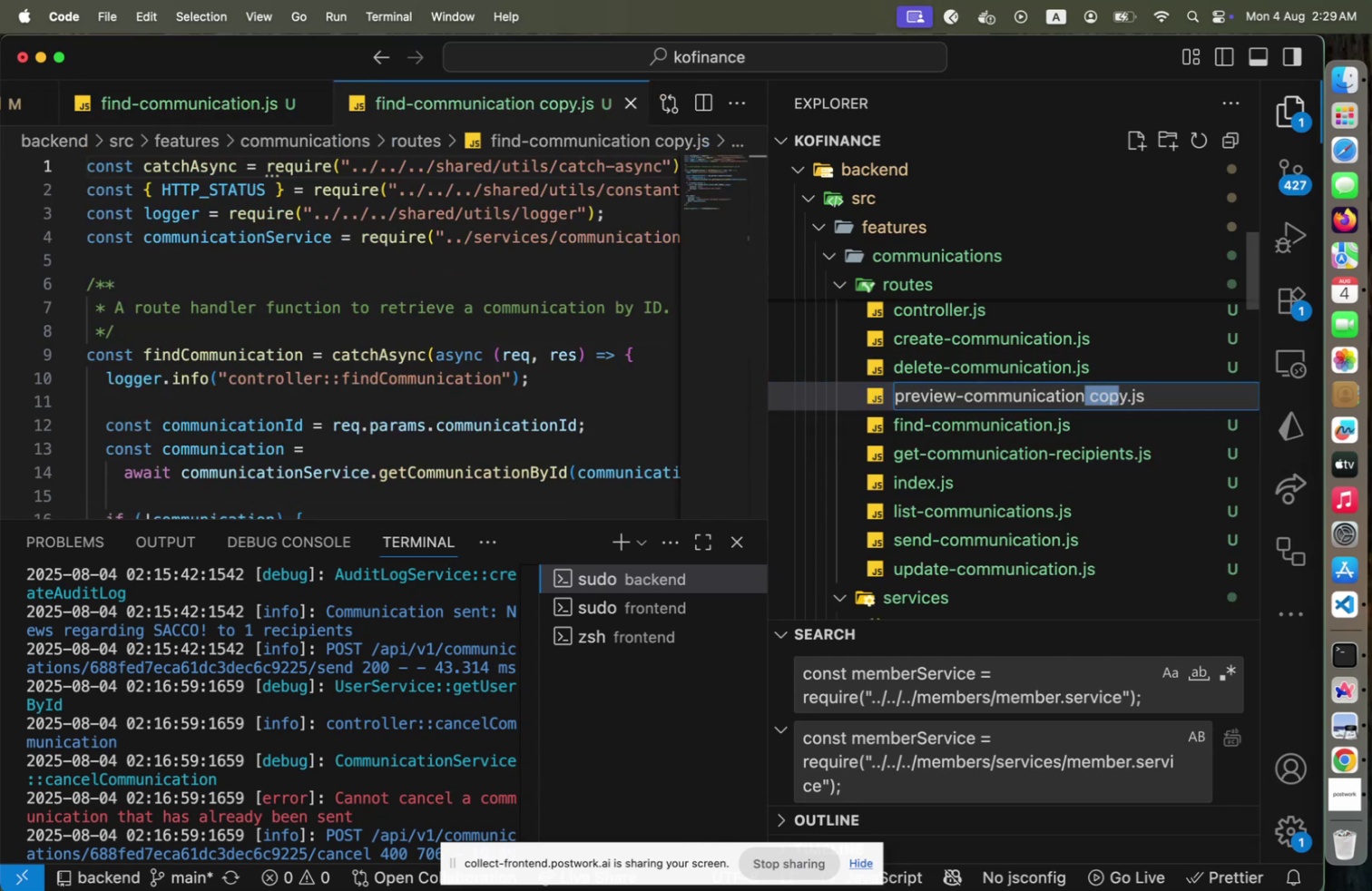 
key(Shift+ArrowRight)
 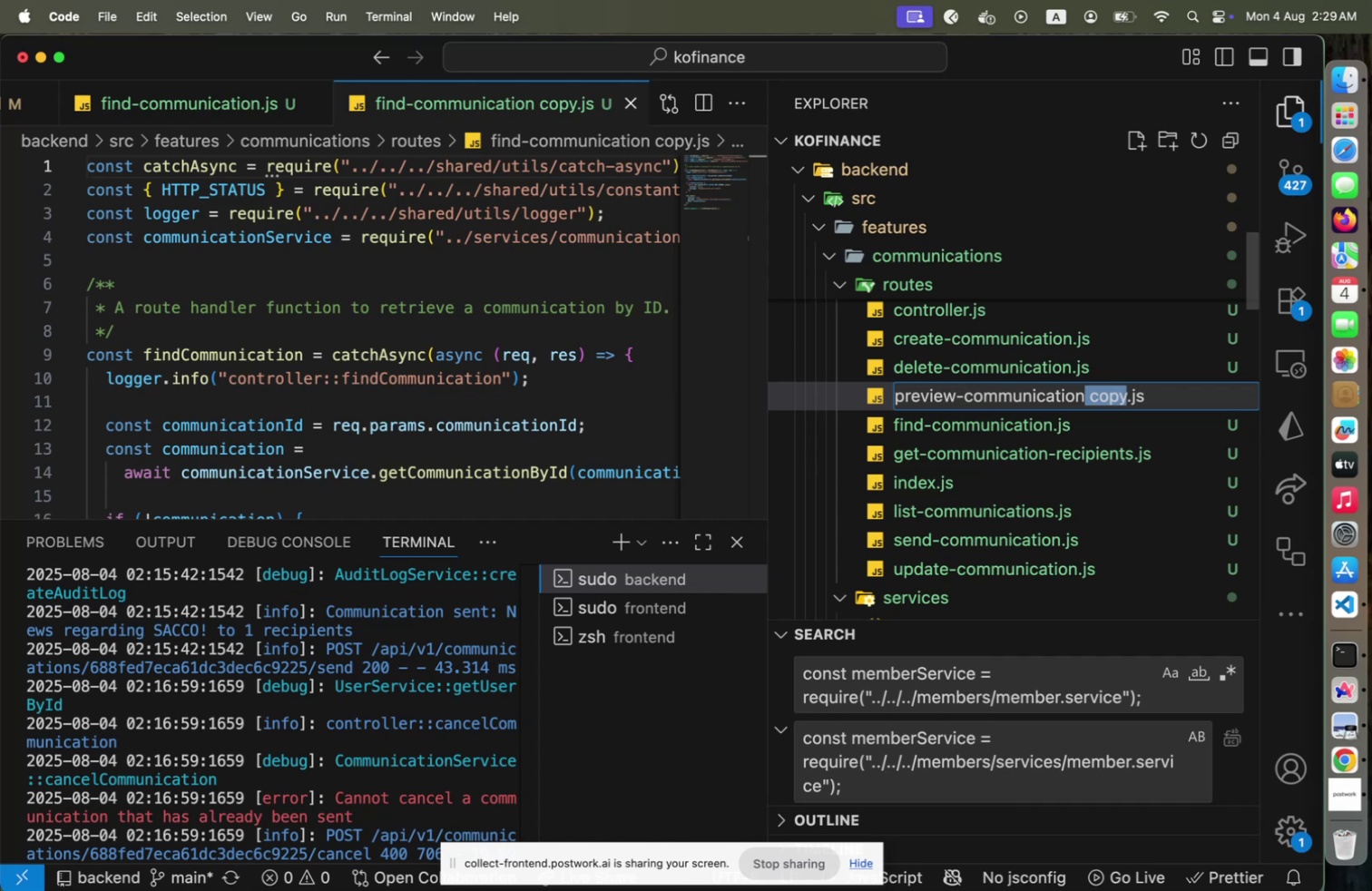 
type(-re)
key(Backspace)
key(Backspace)
key(Backspace)
type(-recipients)
 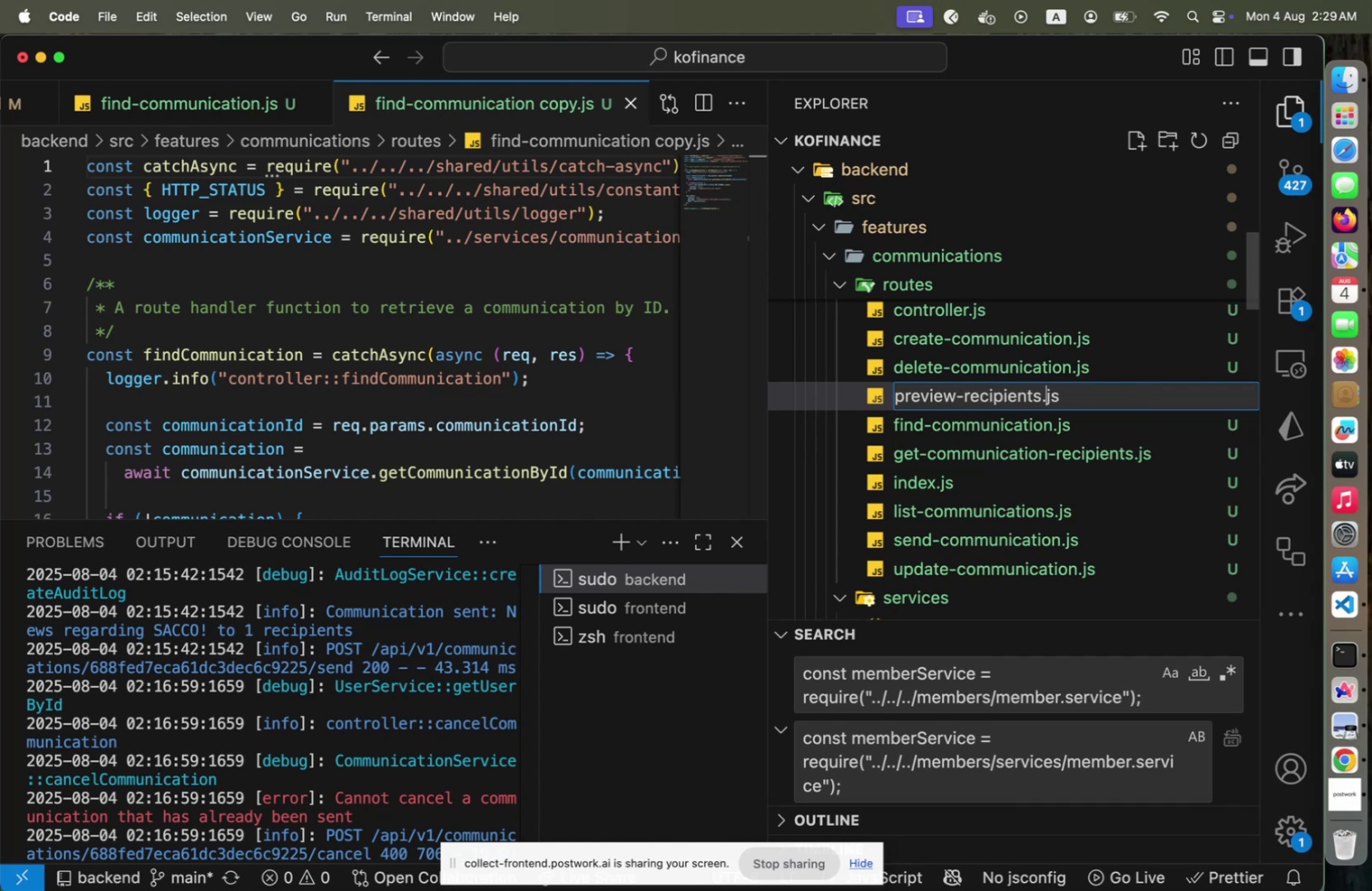 
key(ArrowRight)
 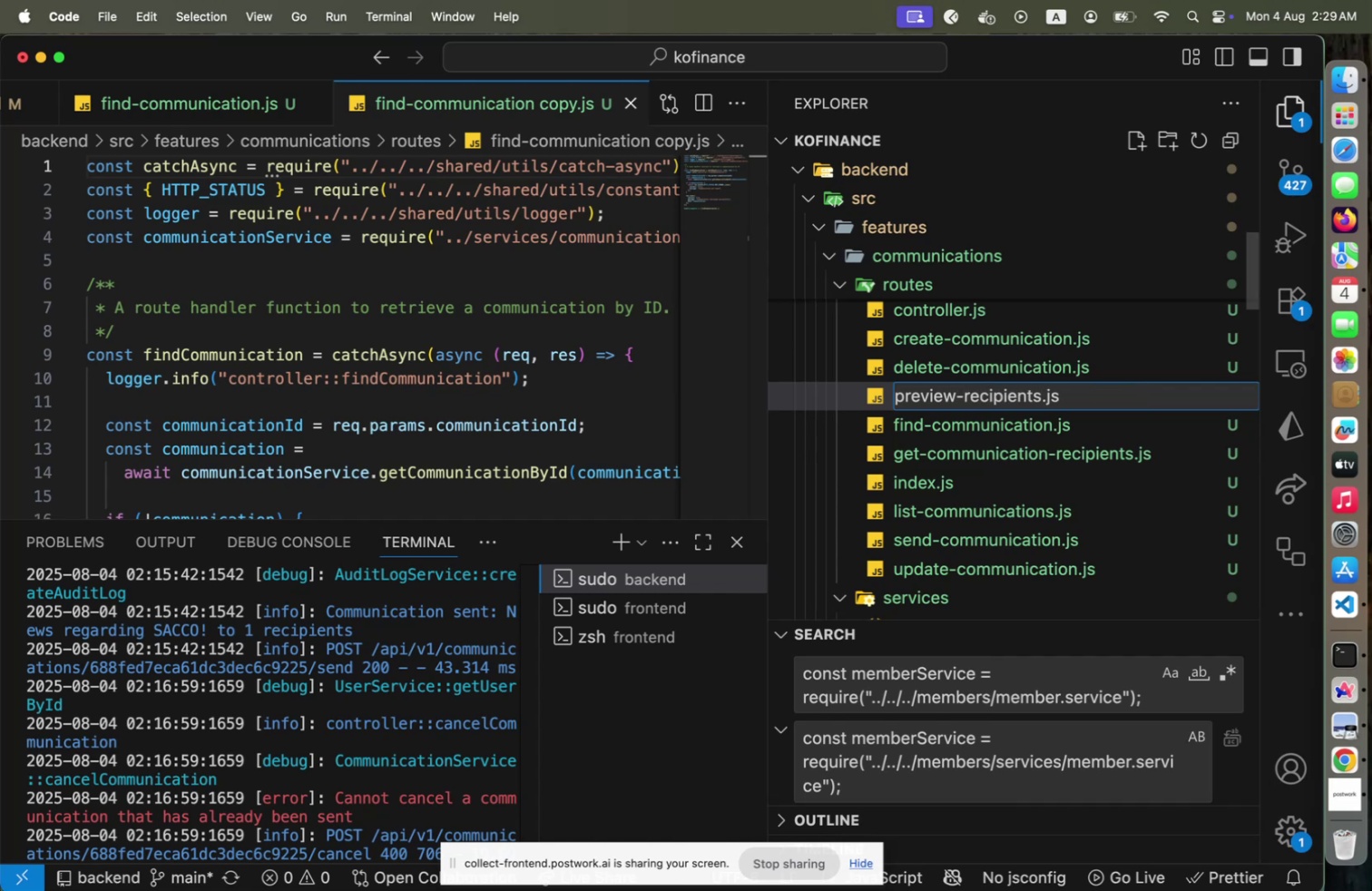 
key(Enter)
 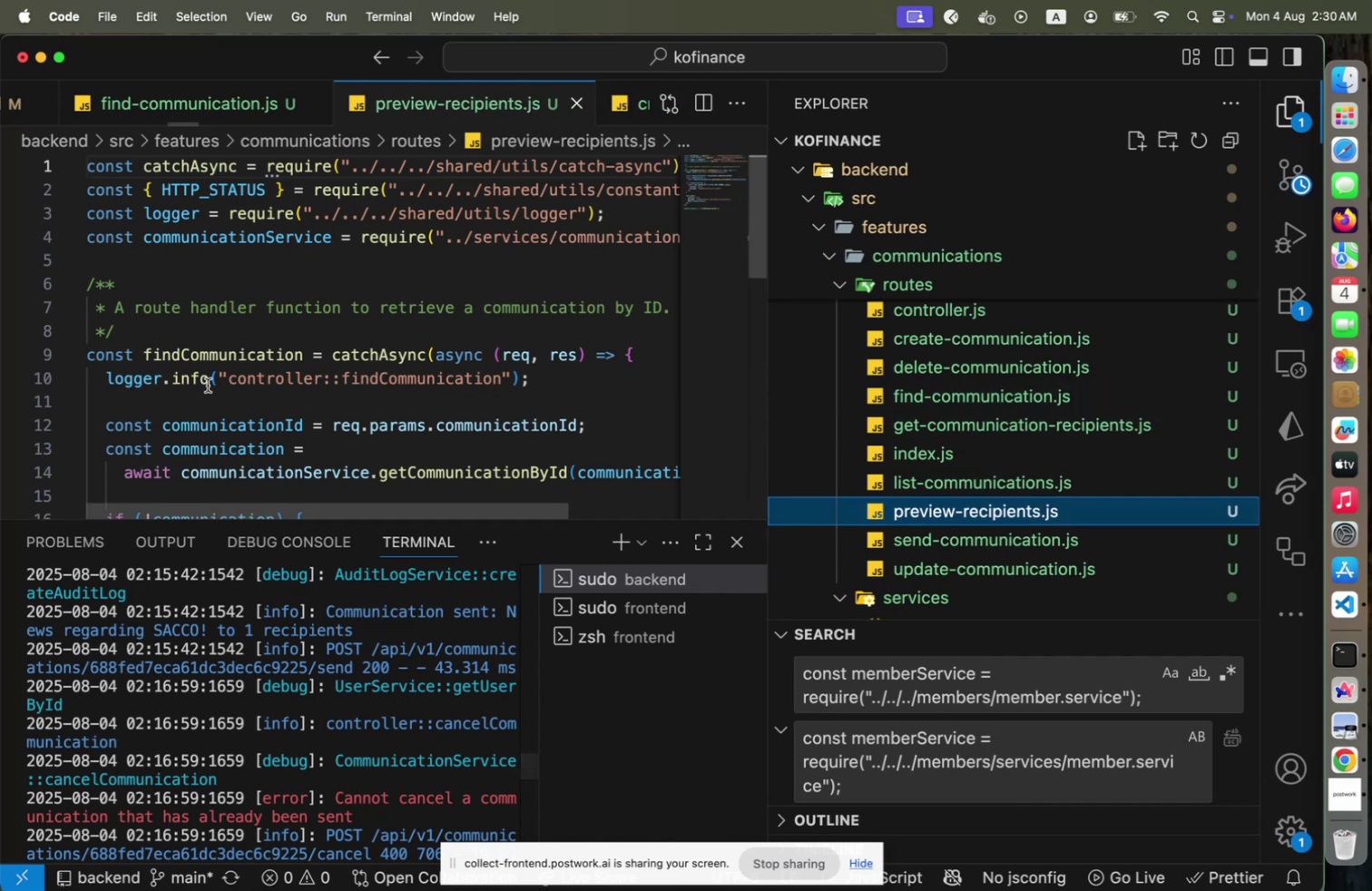 
double_click([189, 361])
 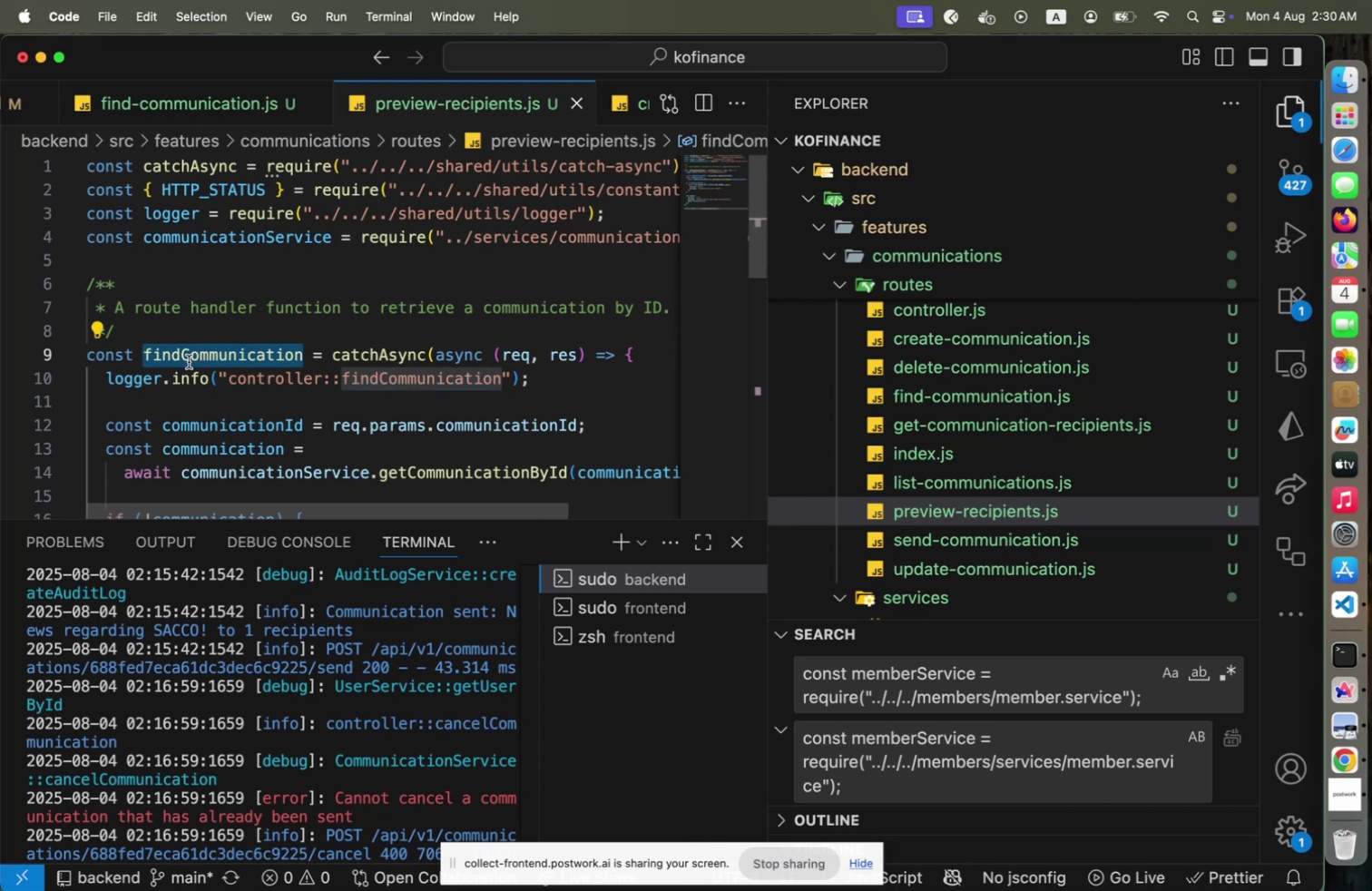 
key(ArrowLeft)
 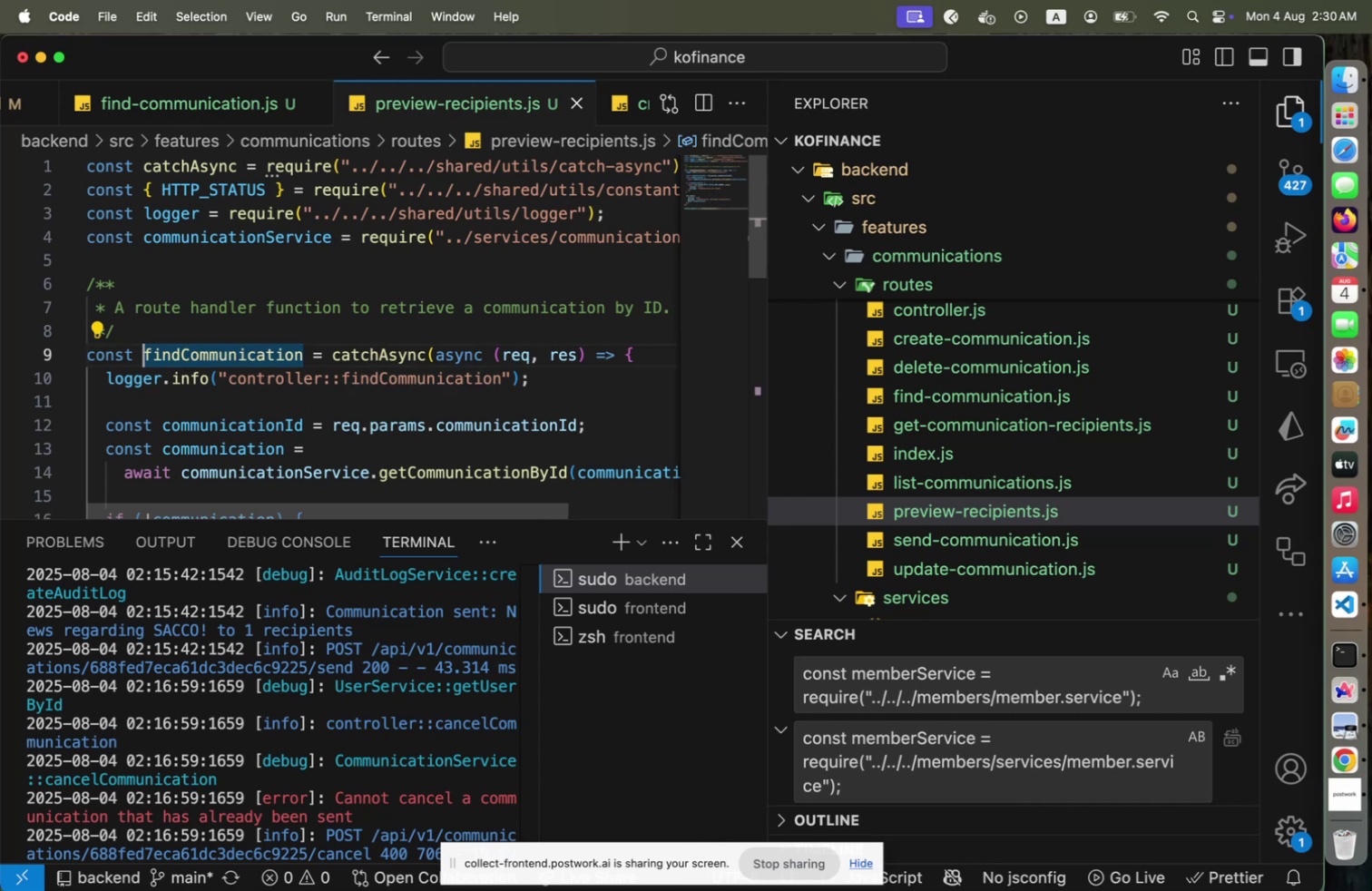 
key(Shift+ArrowRight)
 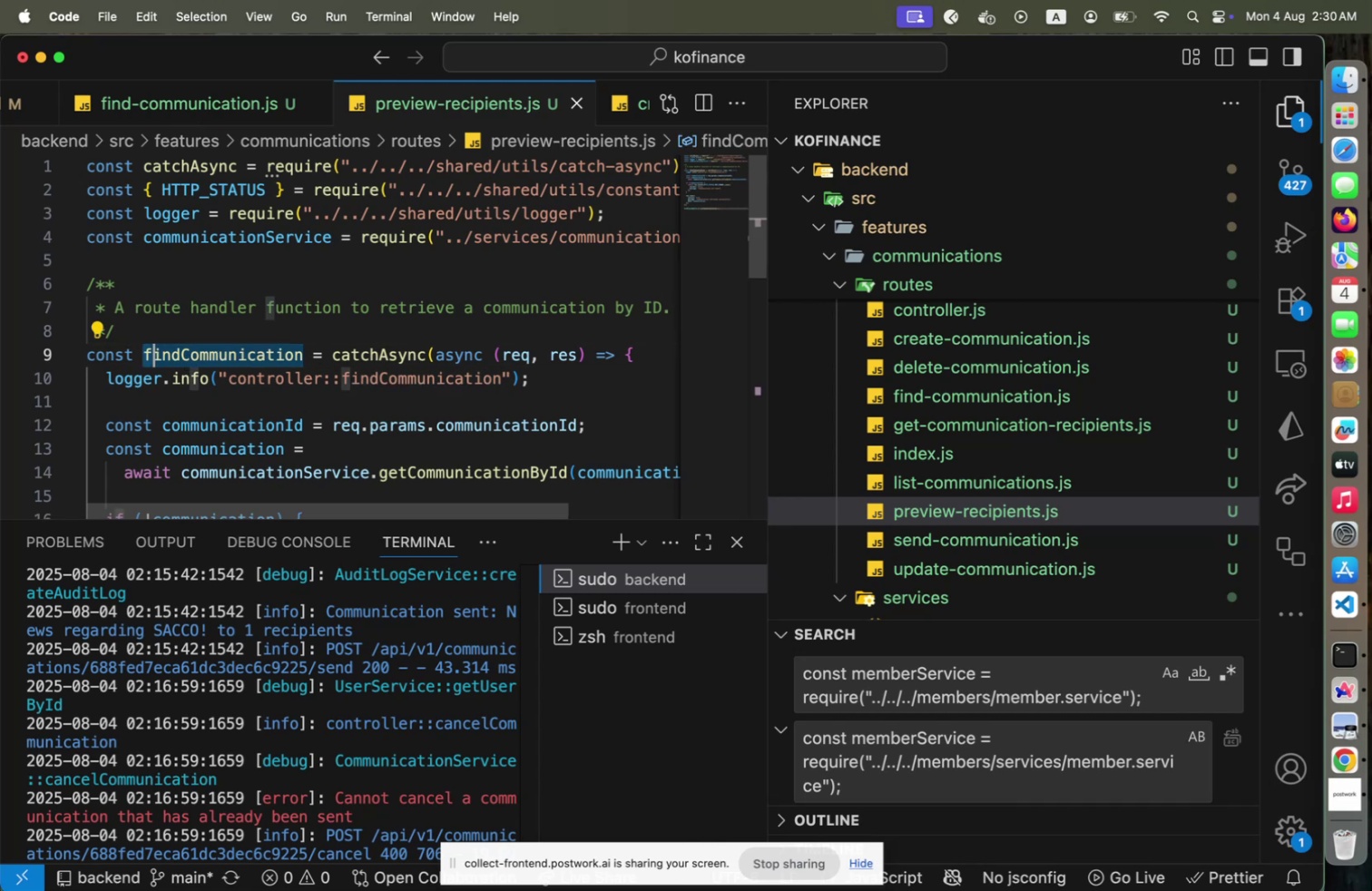 
key(Shift+ArrowRight)
 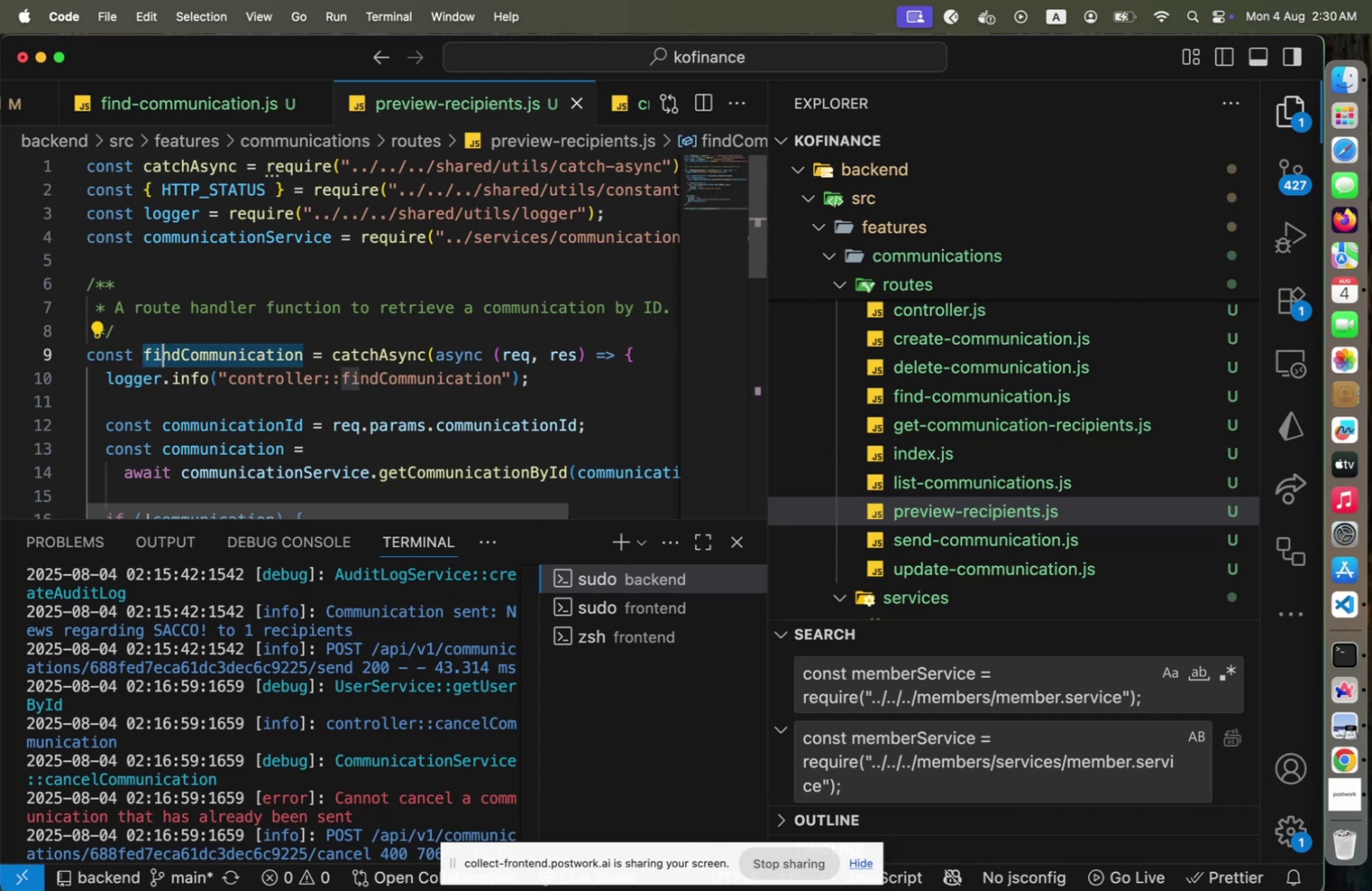 
key(Shift+ArrowRight)
 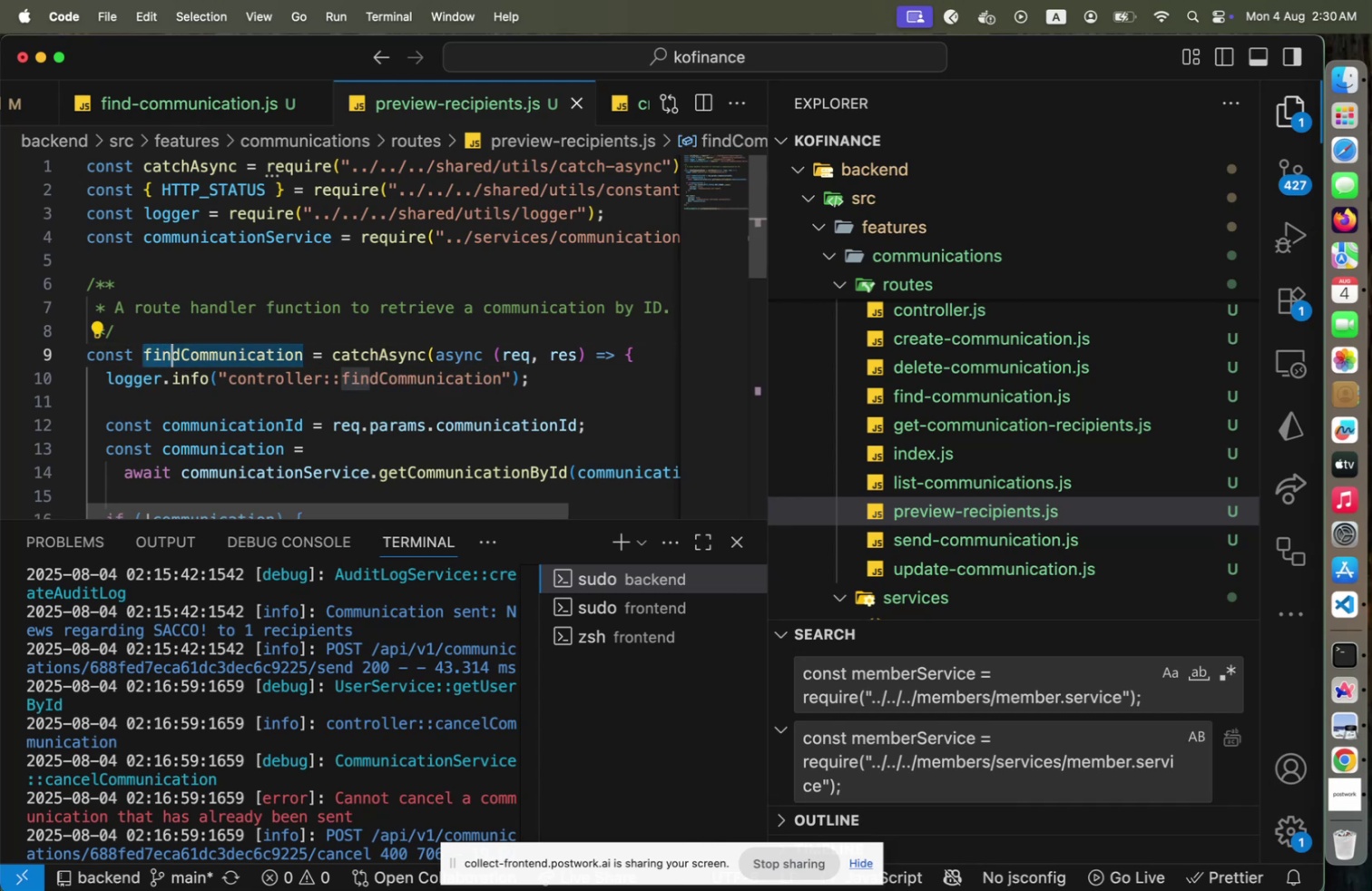 
key(Shift+ArrowRight)
 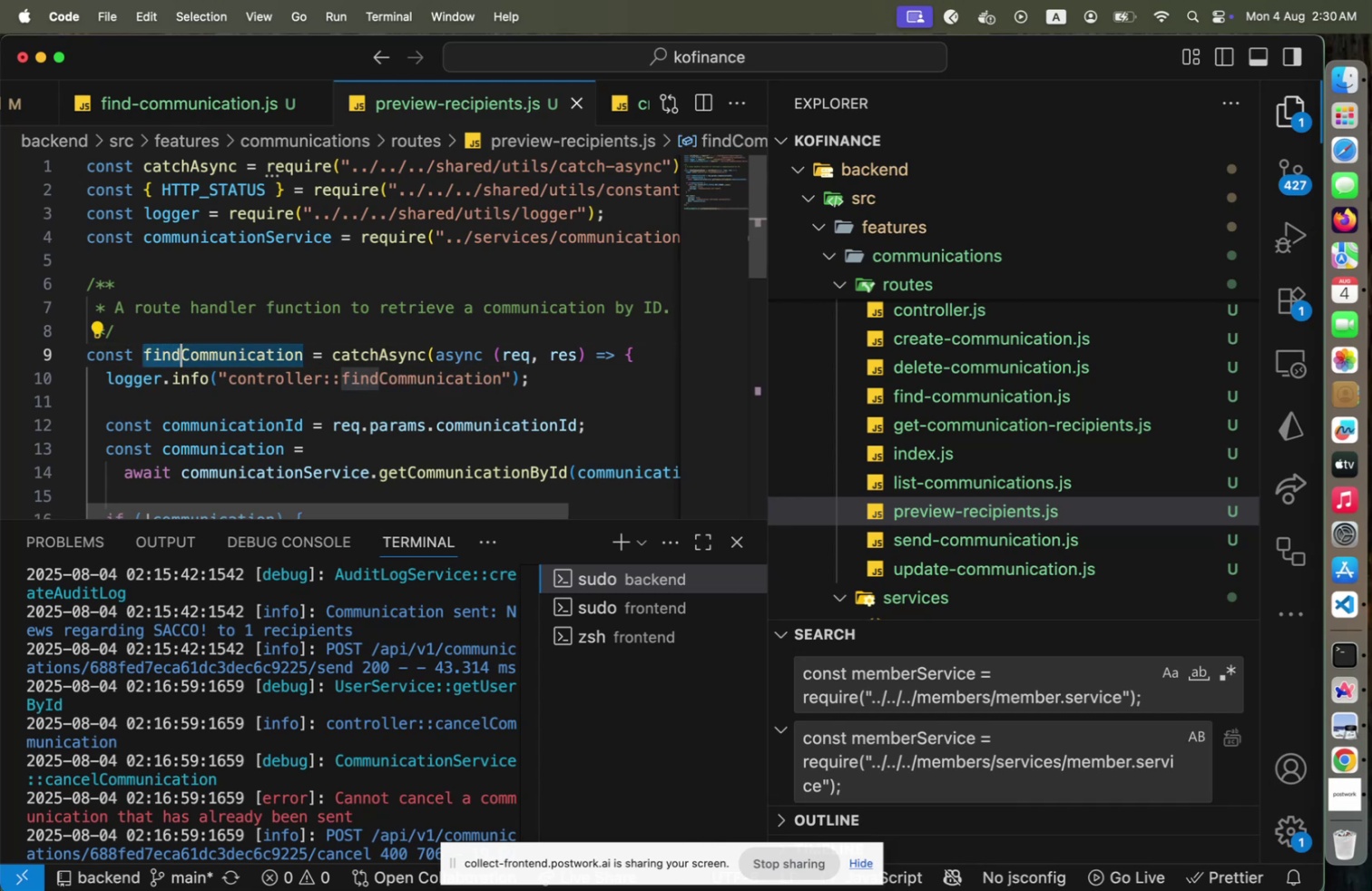 
type(preview)
 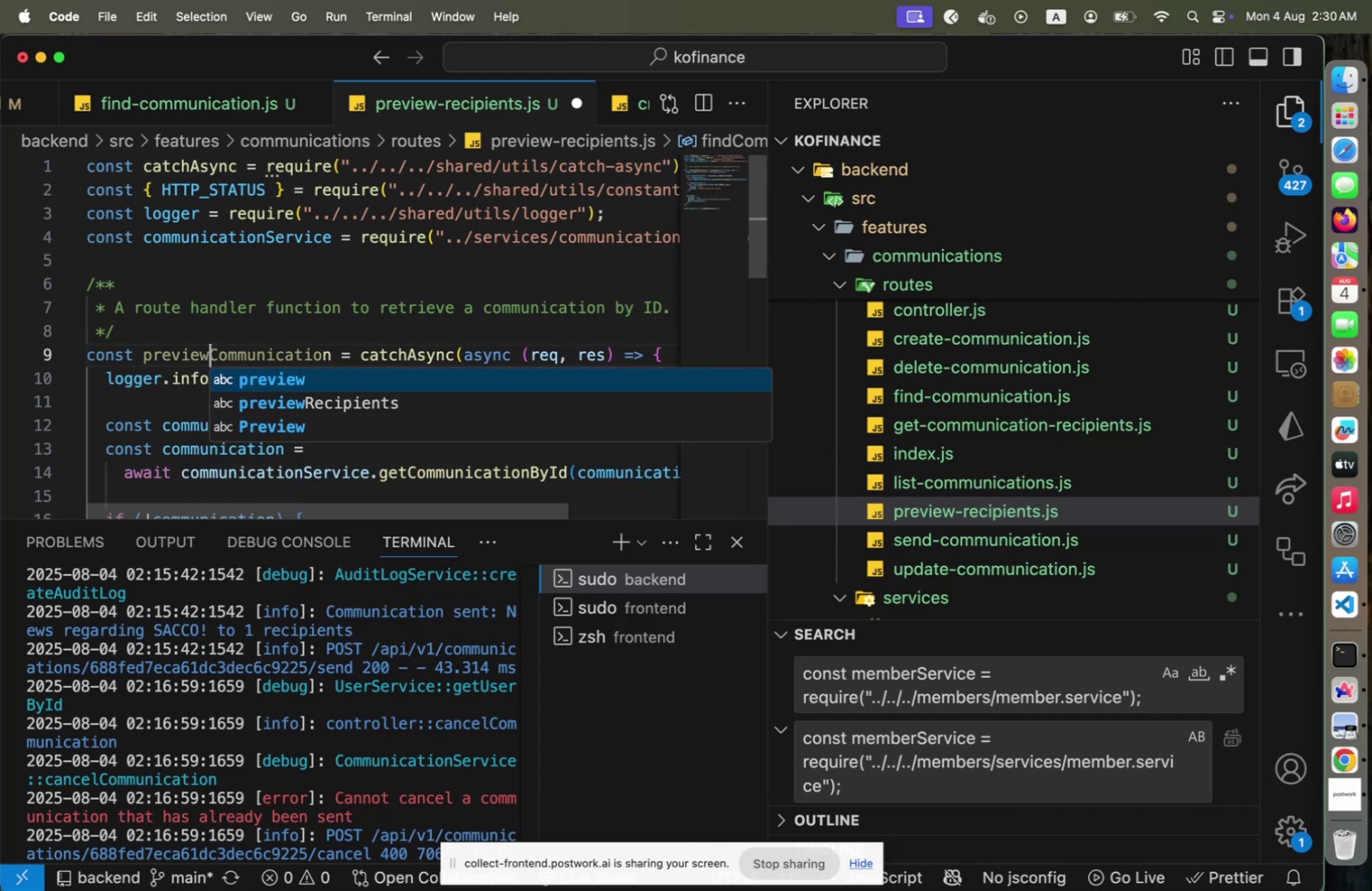 
key(ArrowRight)
 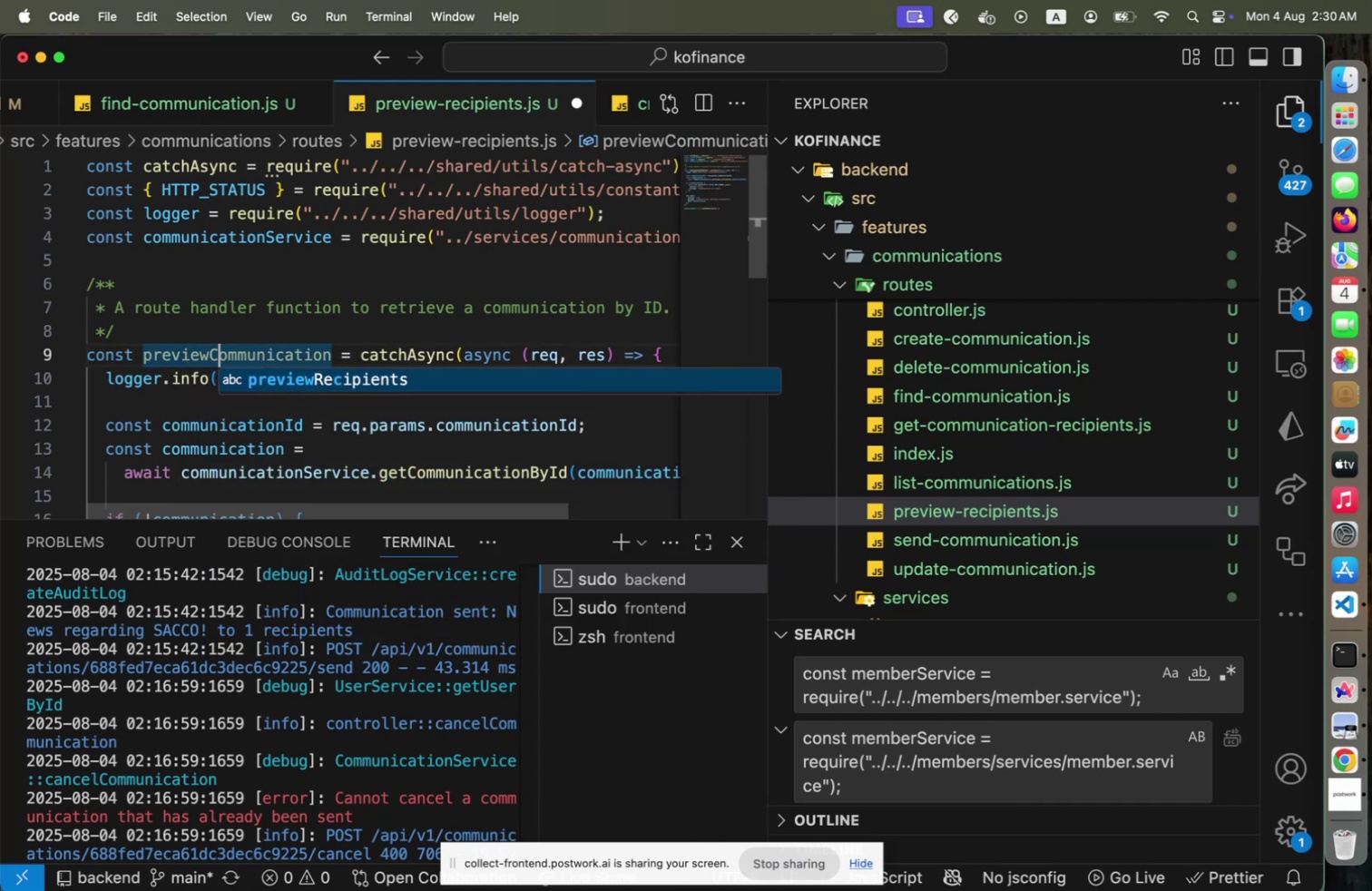 
key(ArrowLeft)
 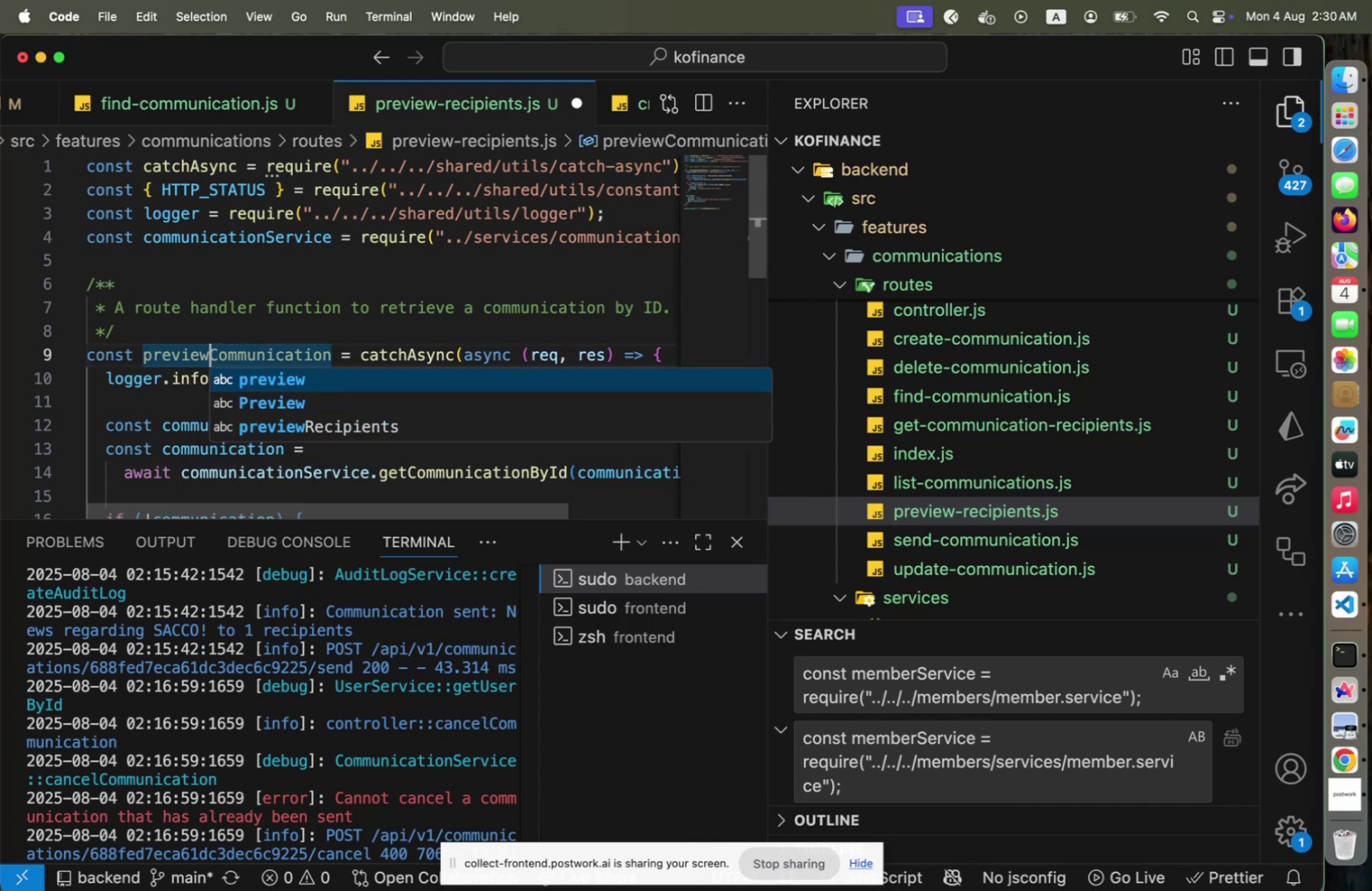 
hold_key(key=ShiftLeft, duration=0.64)
 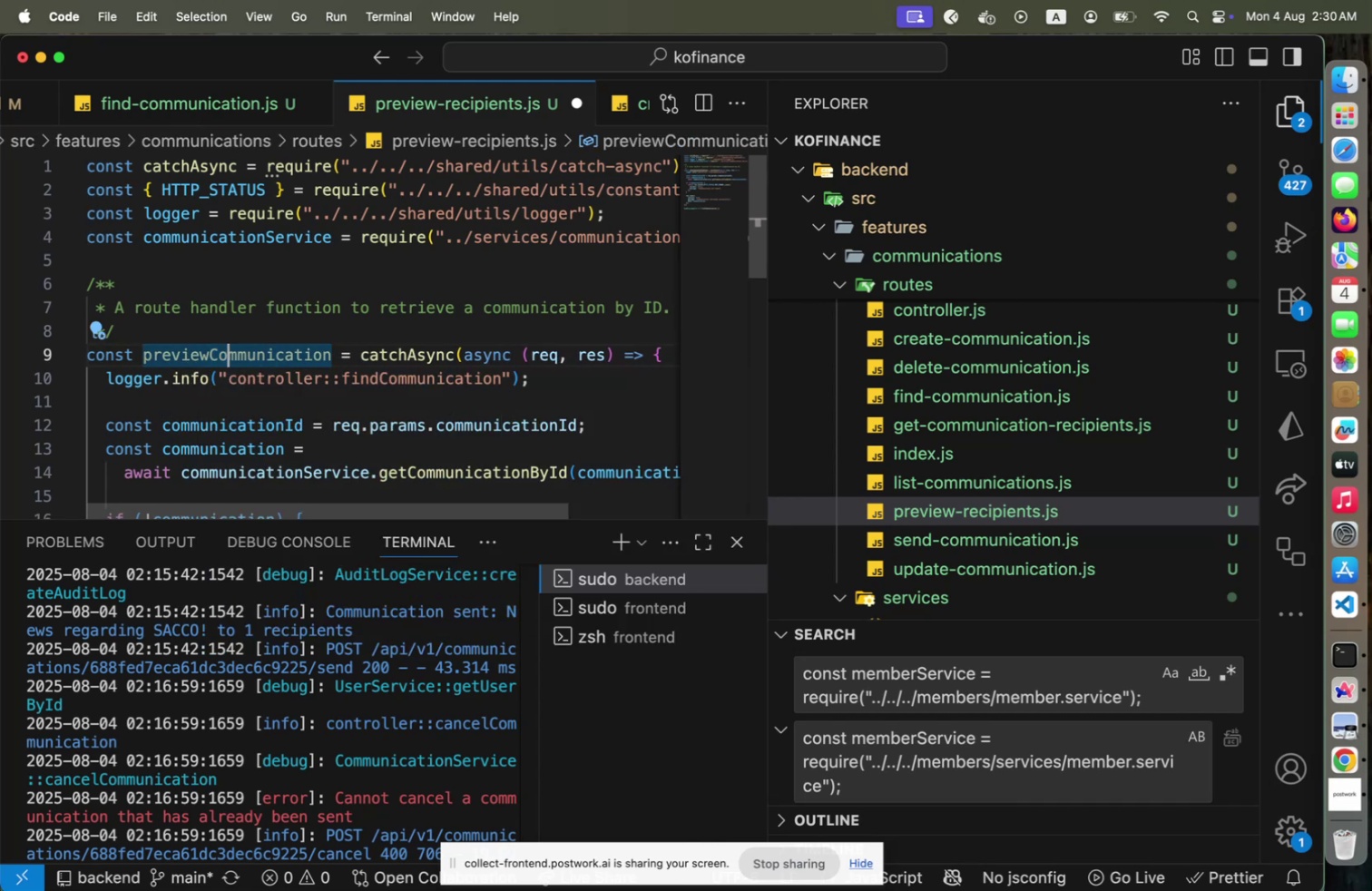 
hold_key(key=ArrowRight, duration=0.57)
 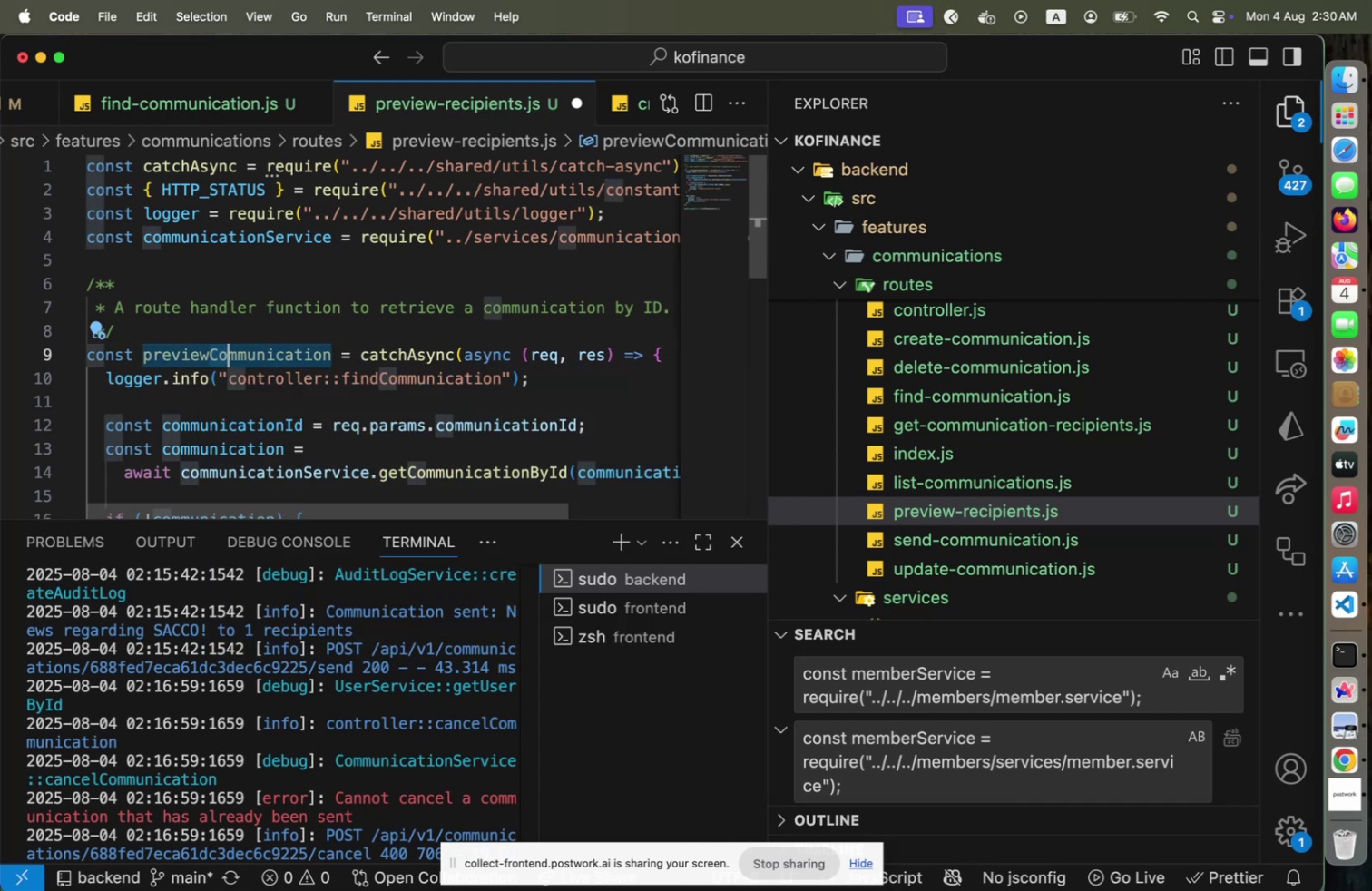 
hold_key(key=ArrowRight, duration=0.33)
 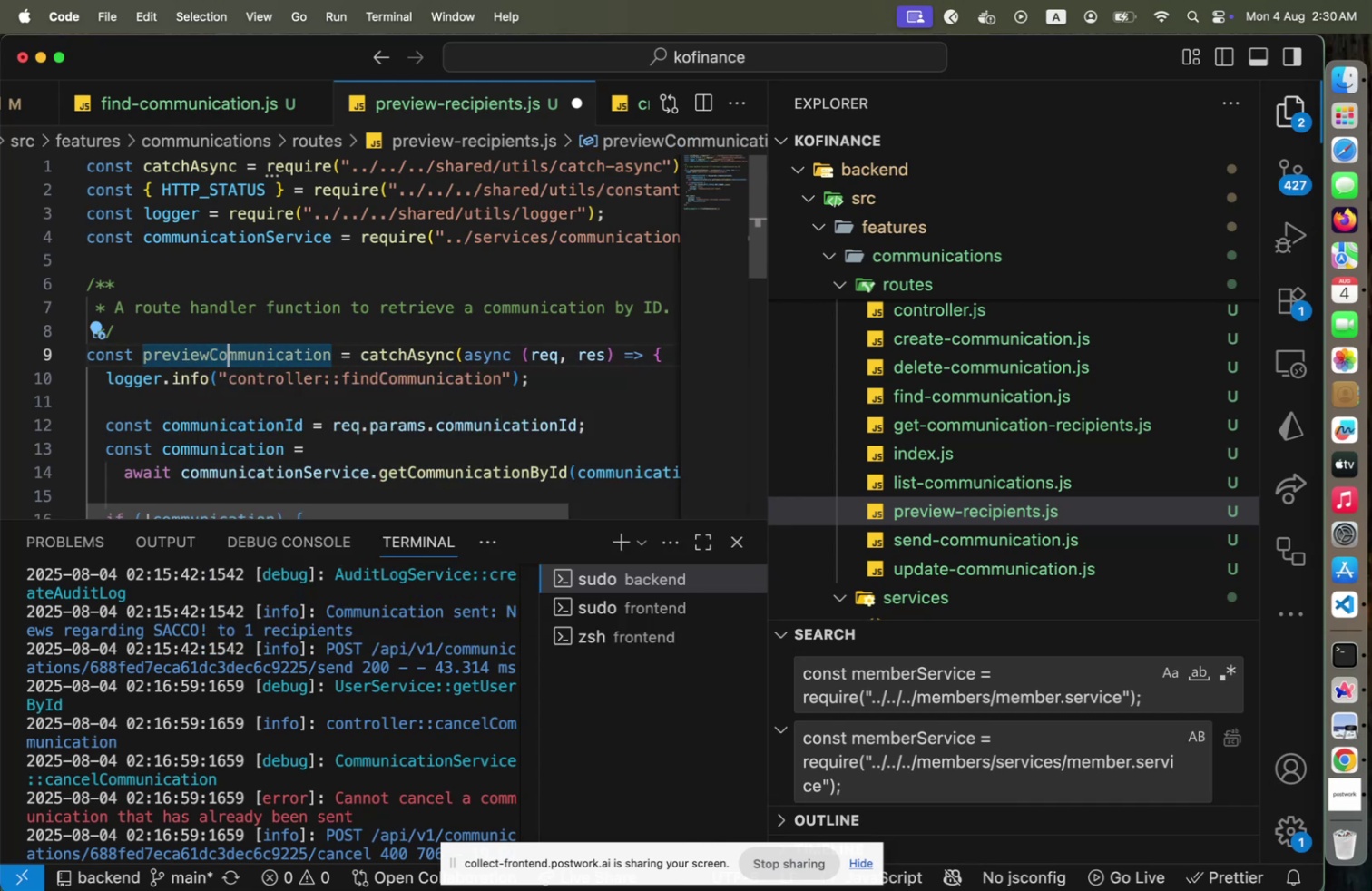 
key(ArrowLeft)
 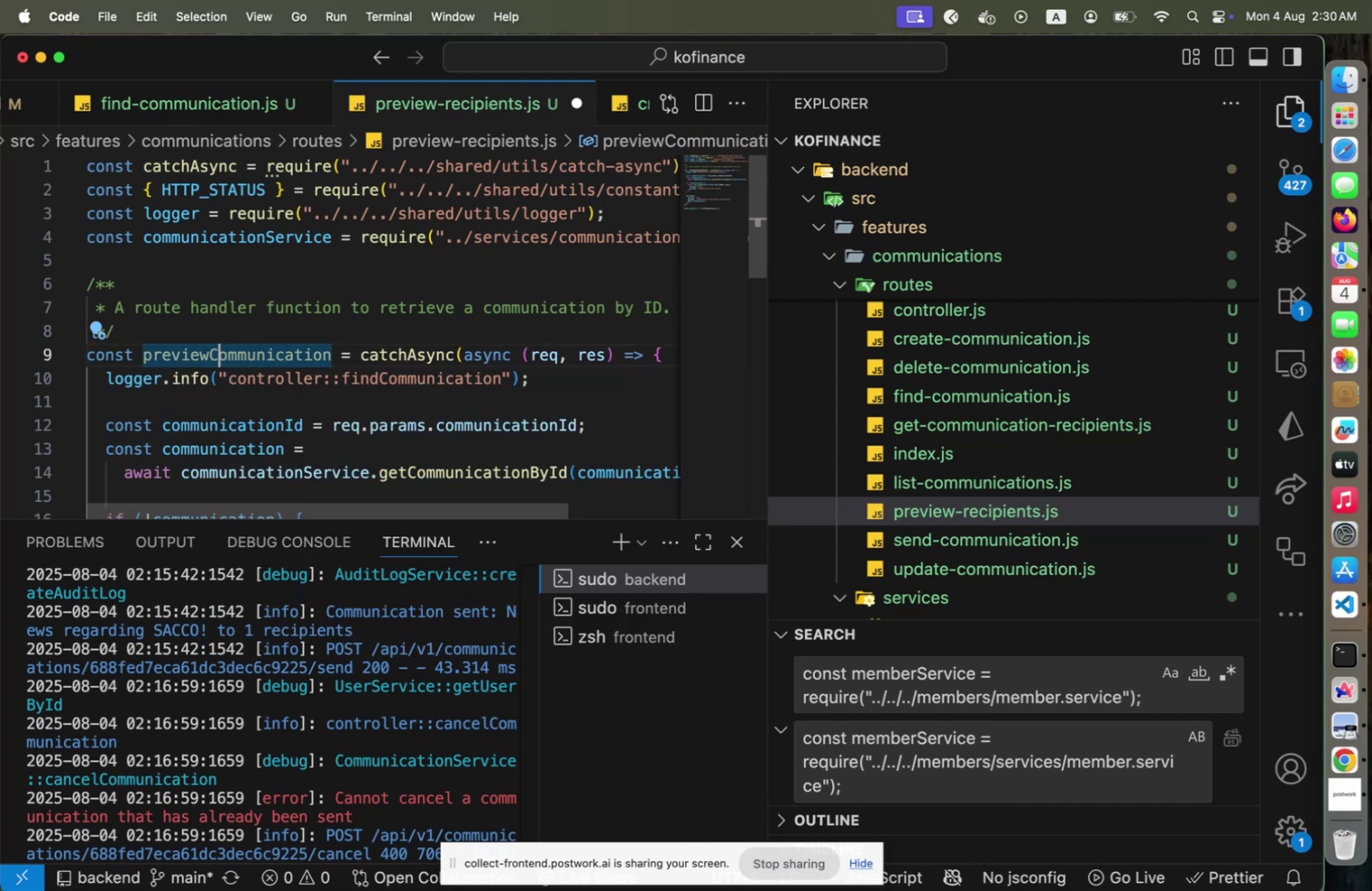 
key(ArrowLeft)
 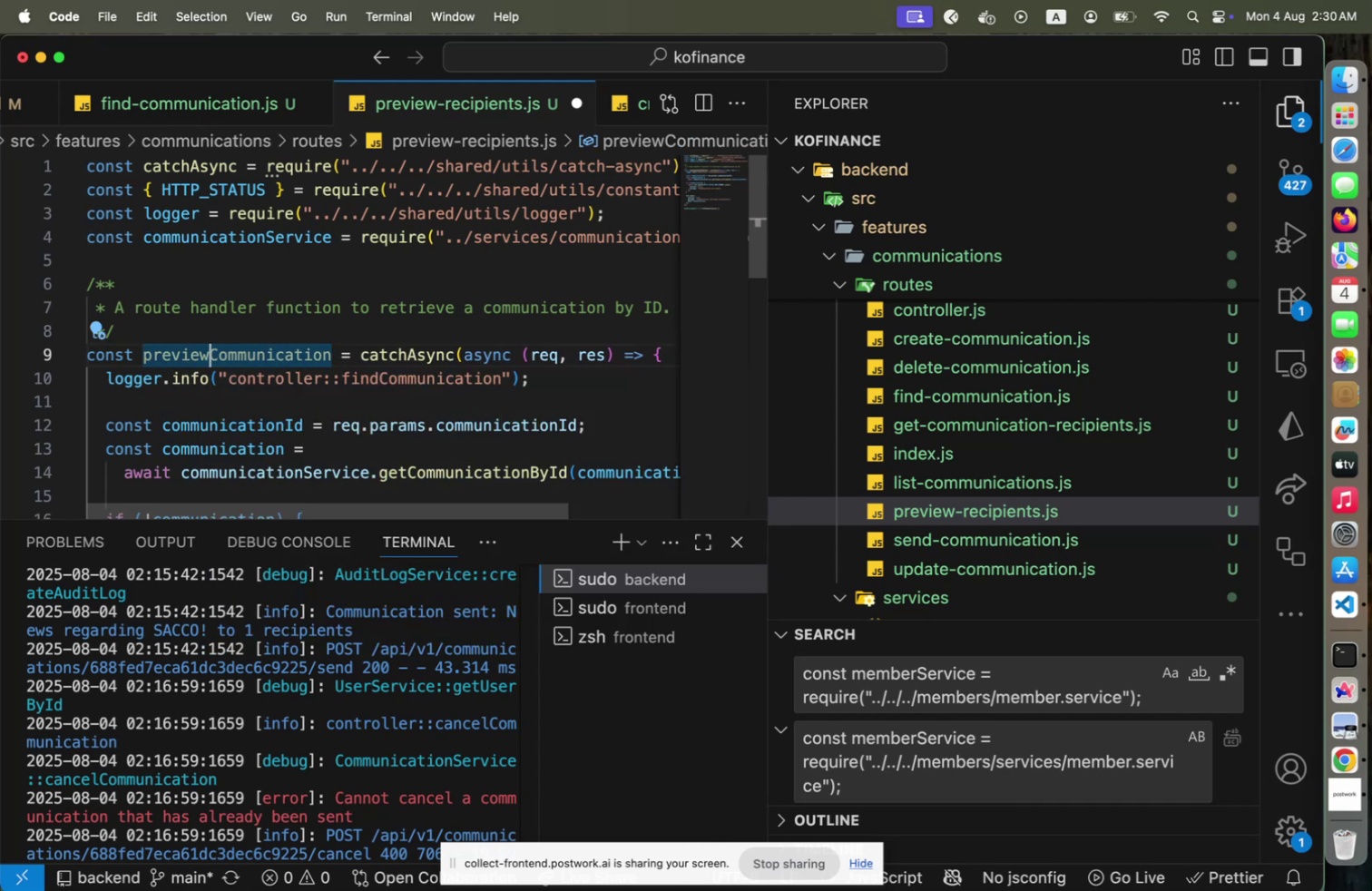 
hold_key(key=ArrowRight, duration=1.38)
 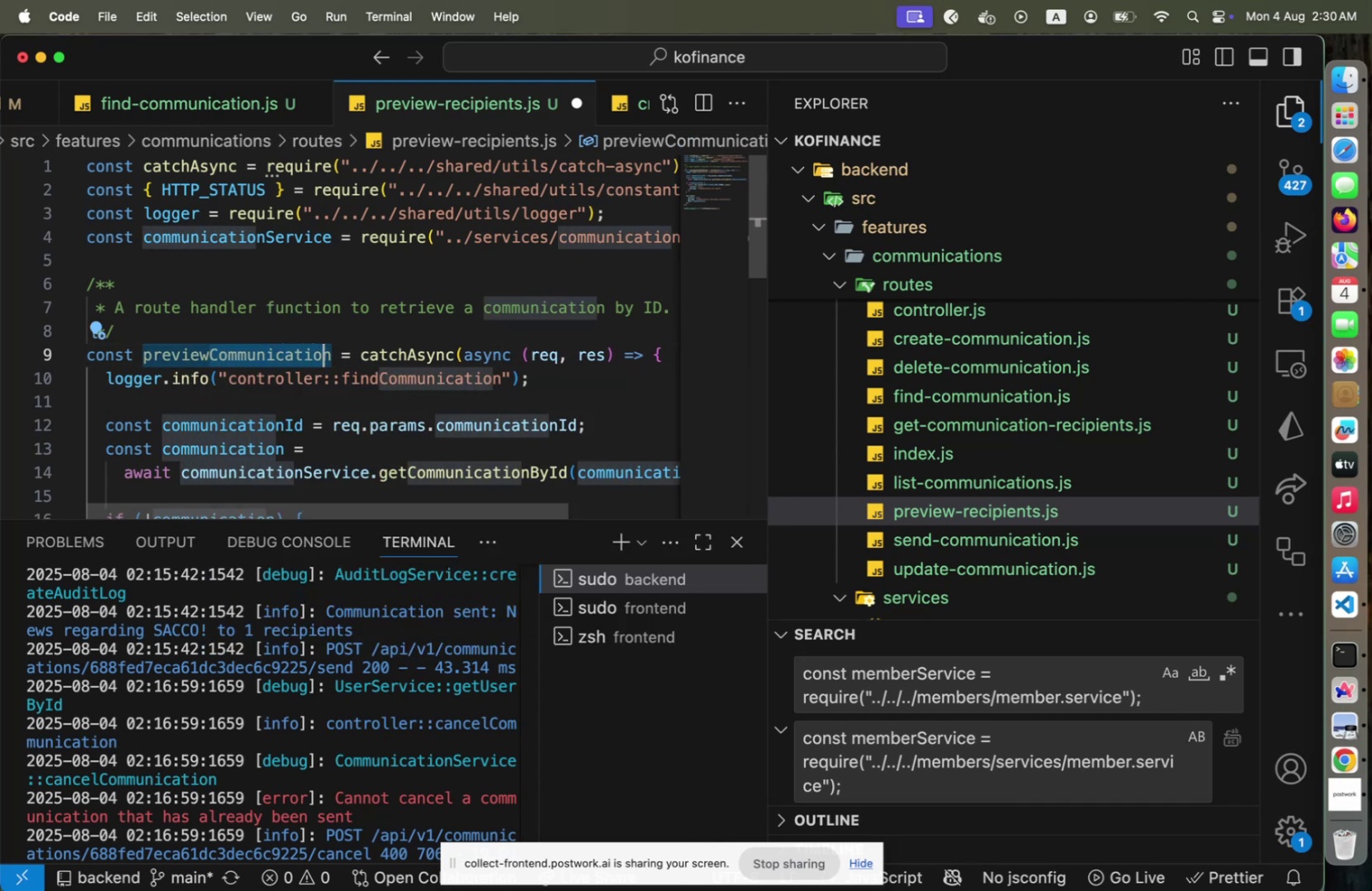 
key(Shift+ArrowRight)
 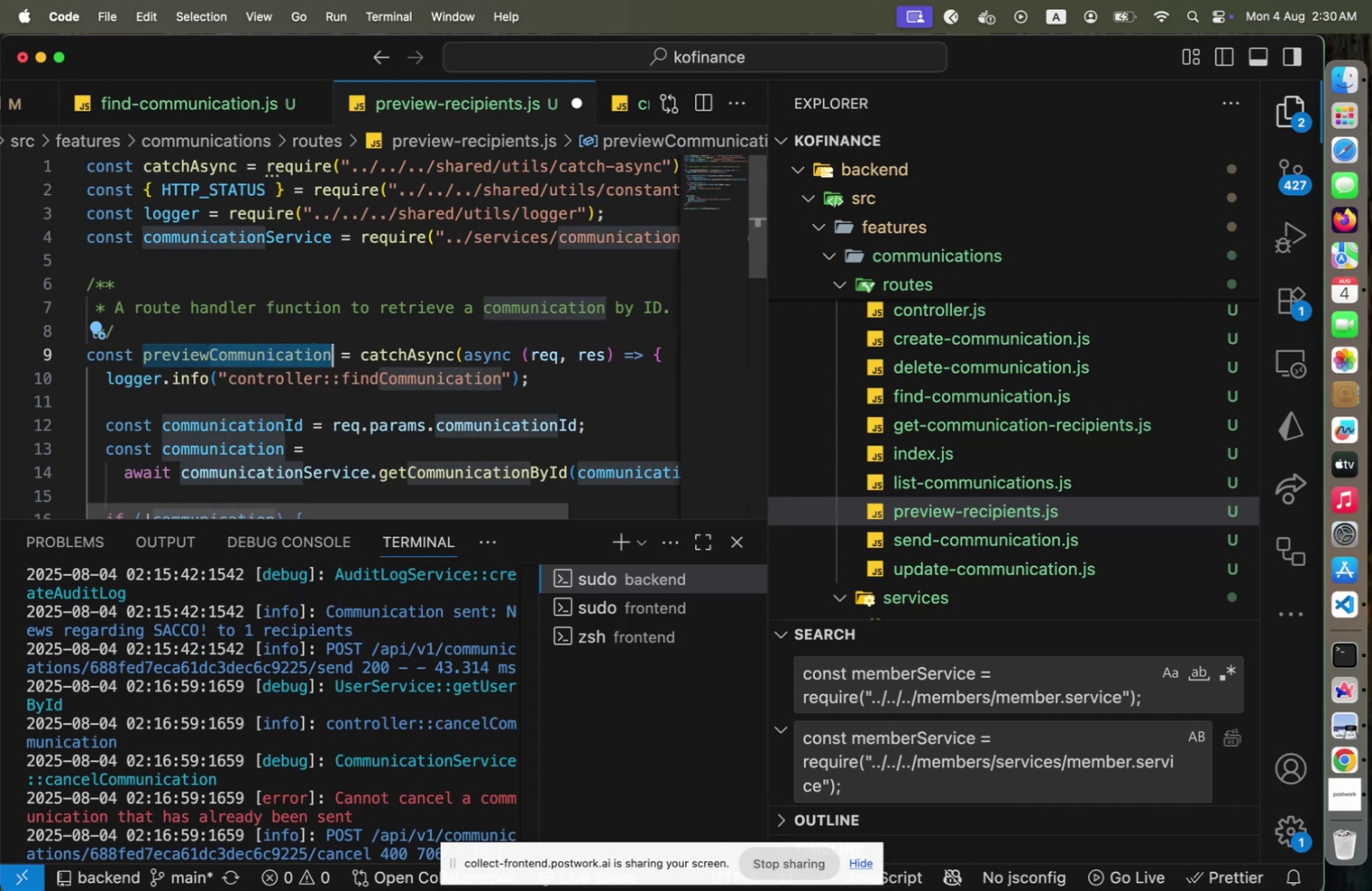 
type(Rec)
 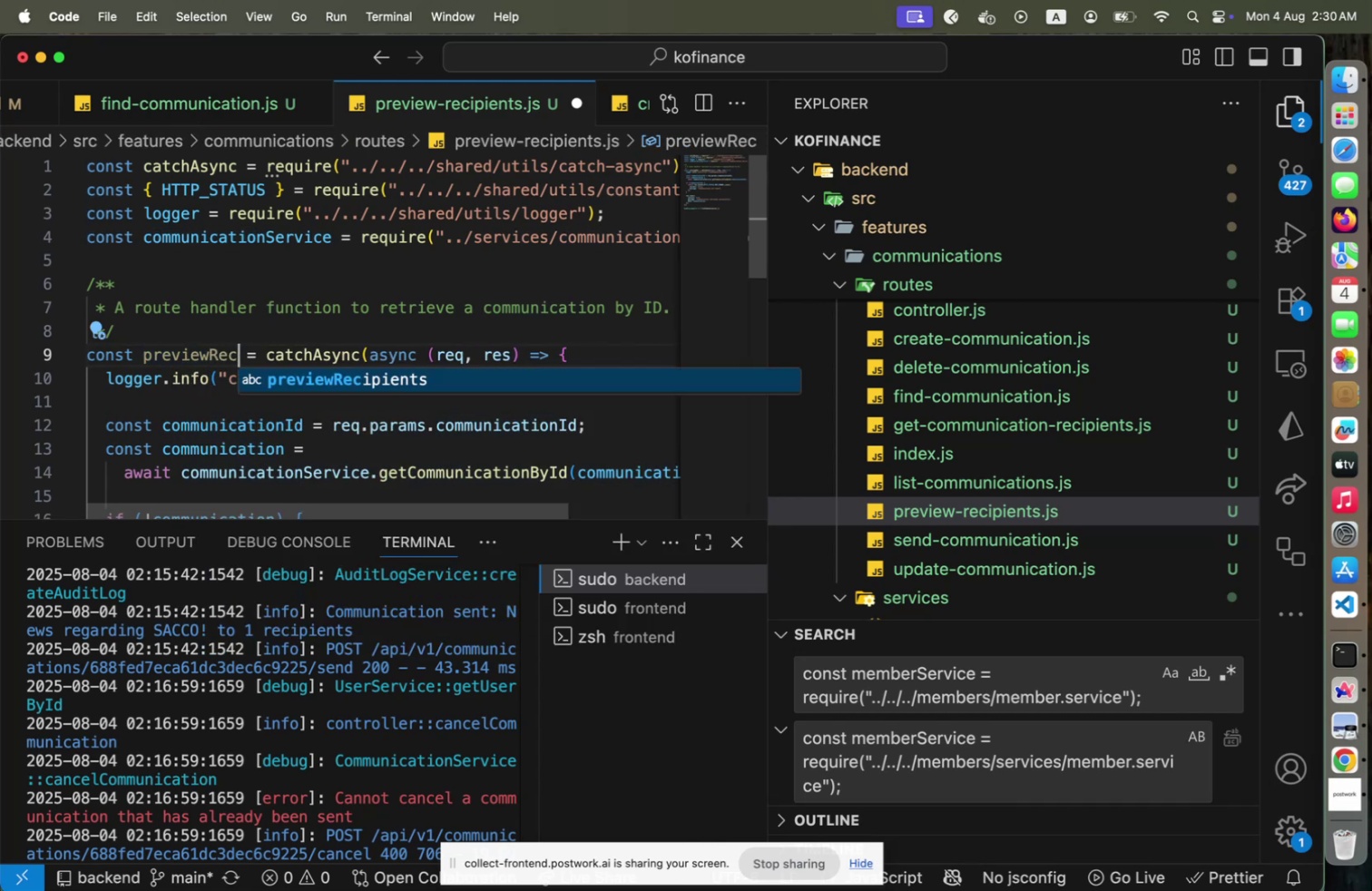 
key(Enter)
 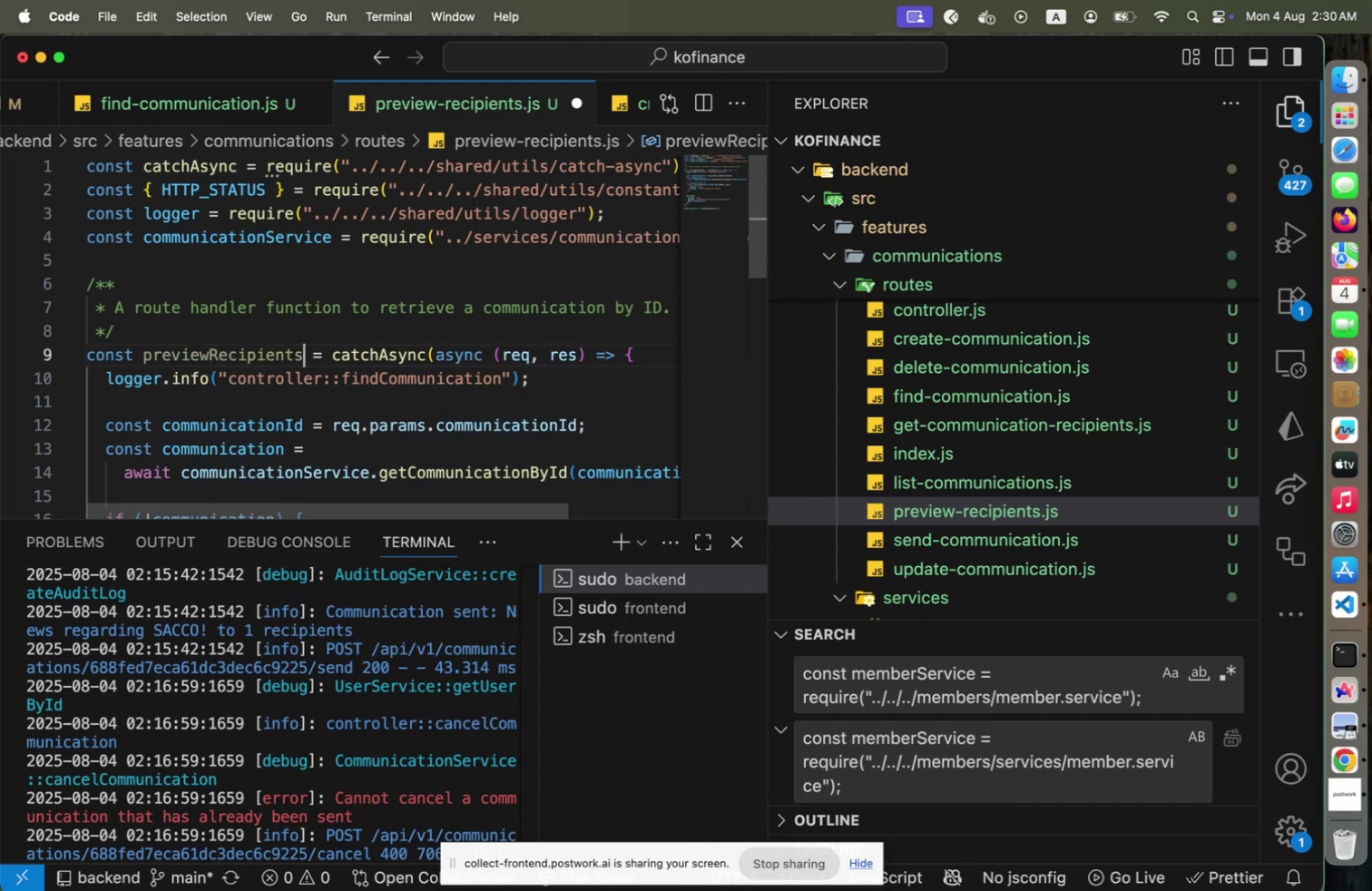 
key(ArrowDown)
 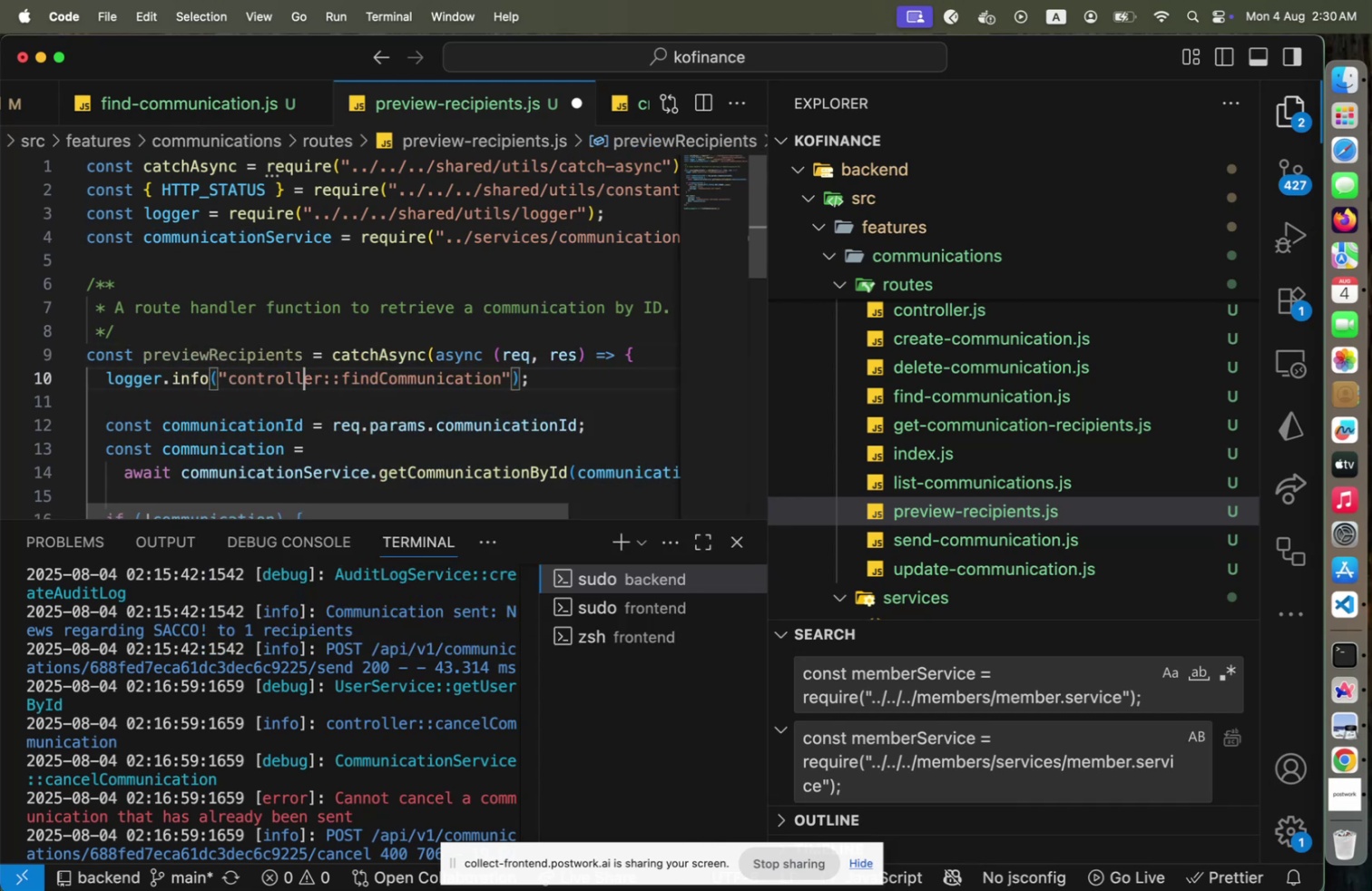 
key(ArrowRight)
 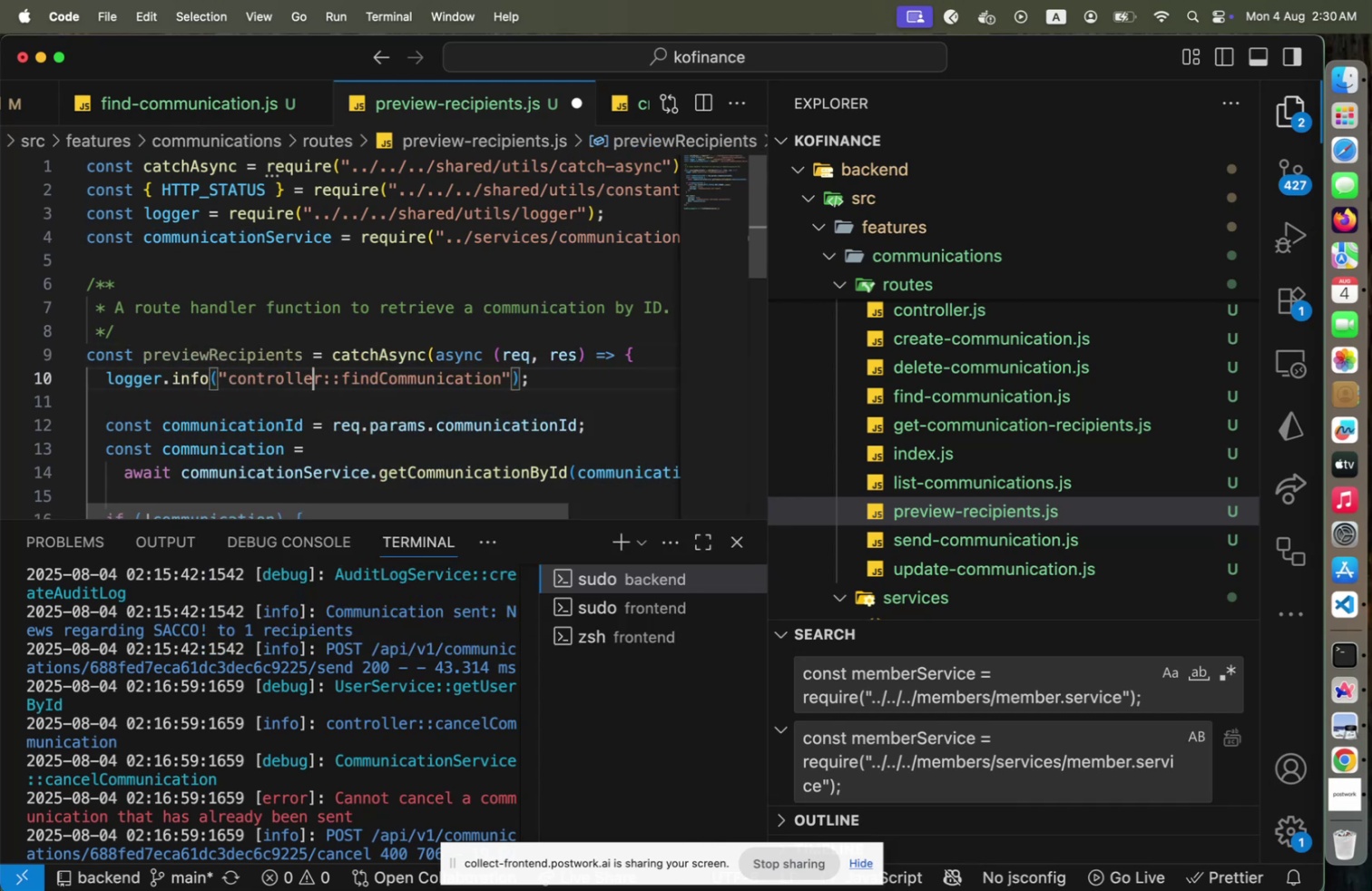 
key(ArrowRight)
 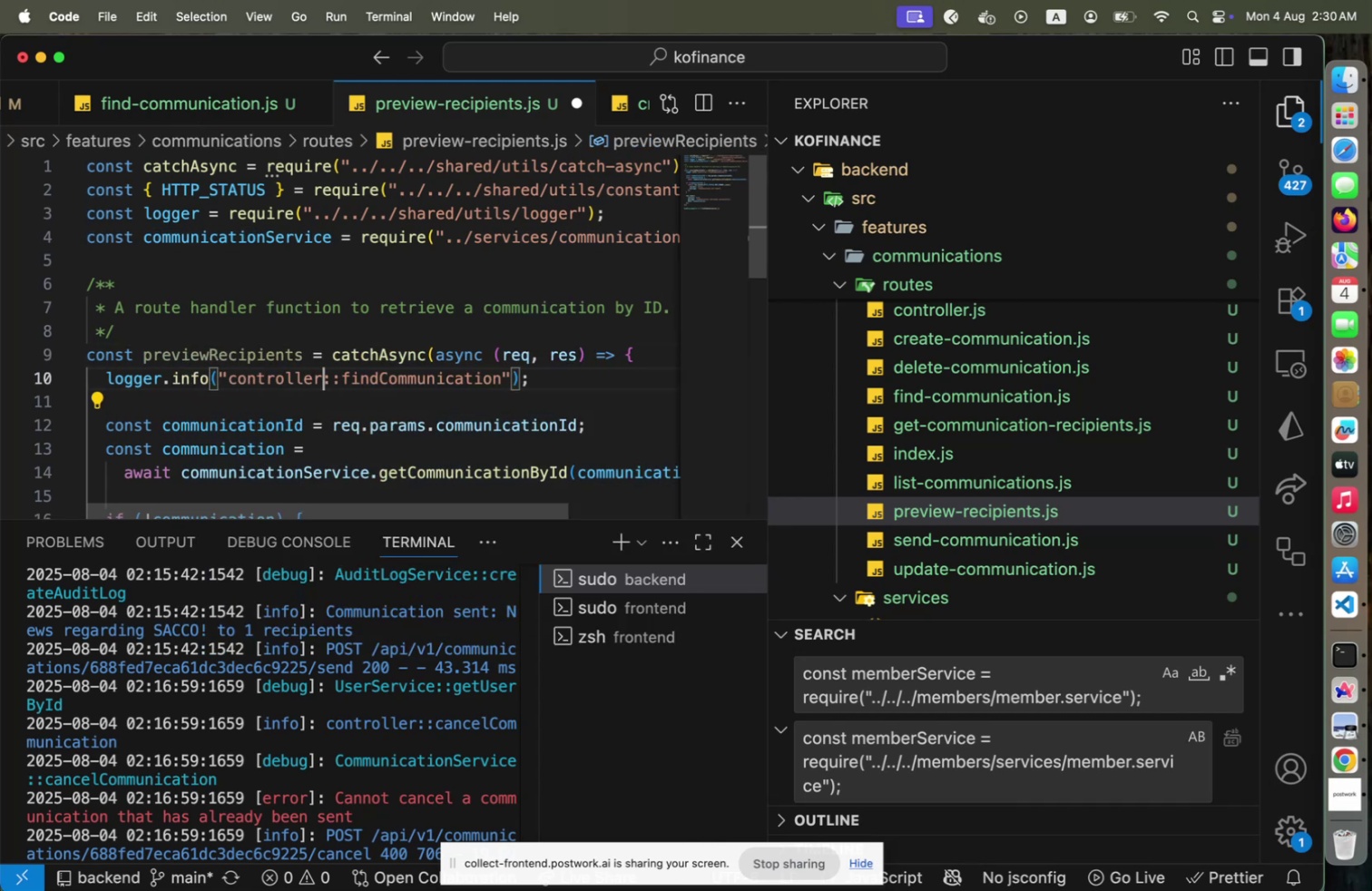 
key(ArrowRight)
 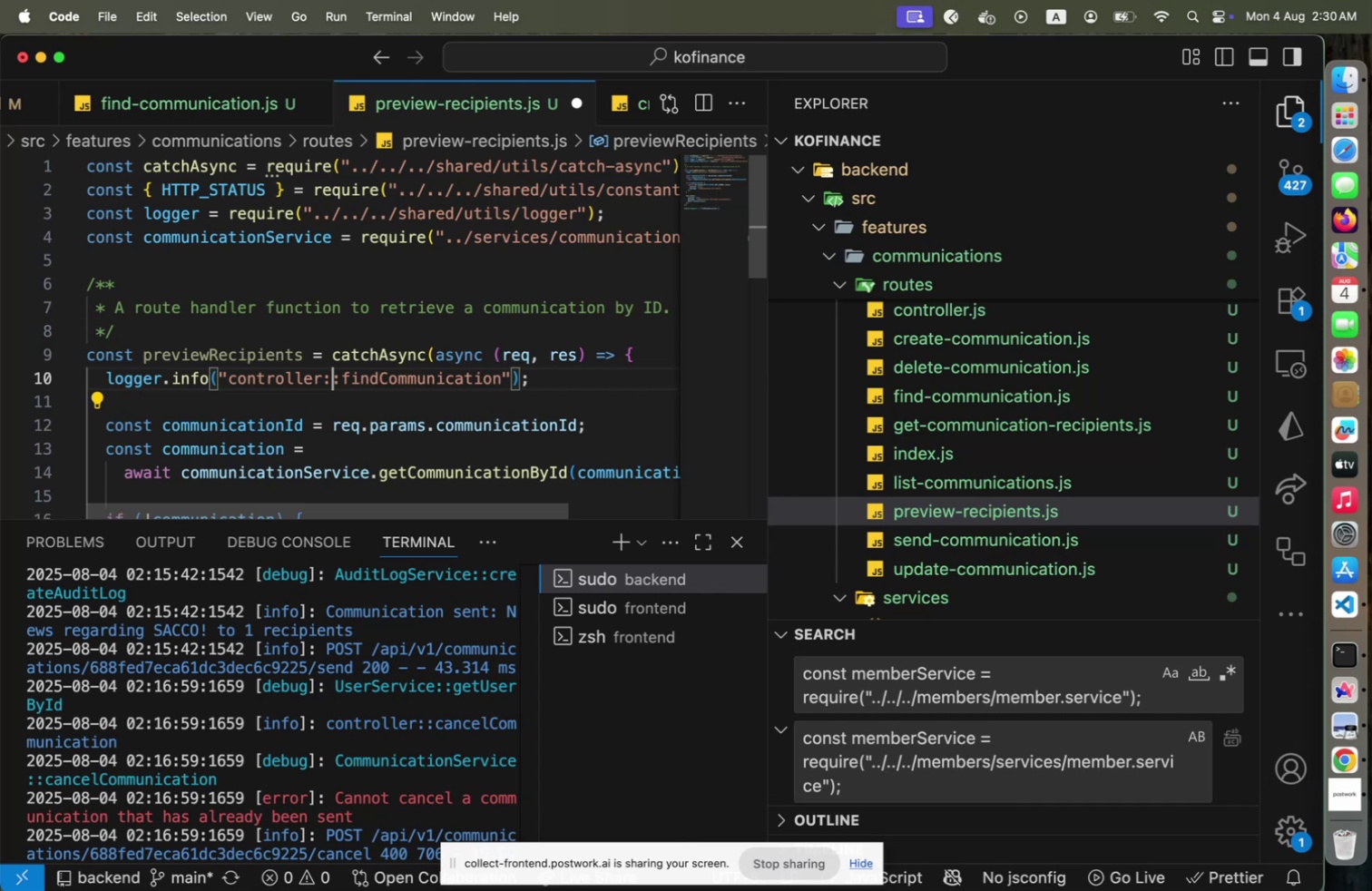 
key(ArrowRight)
 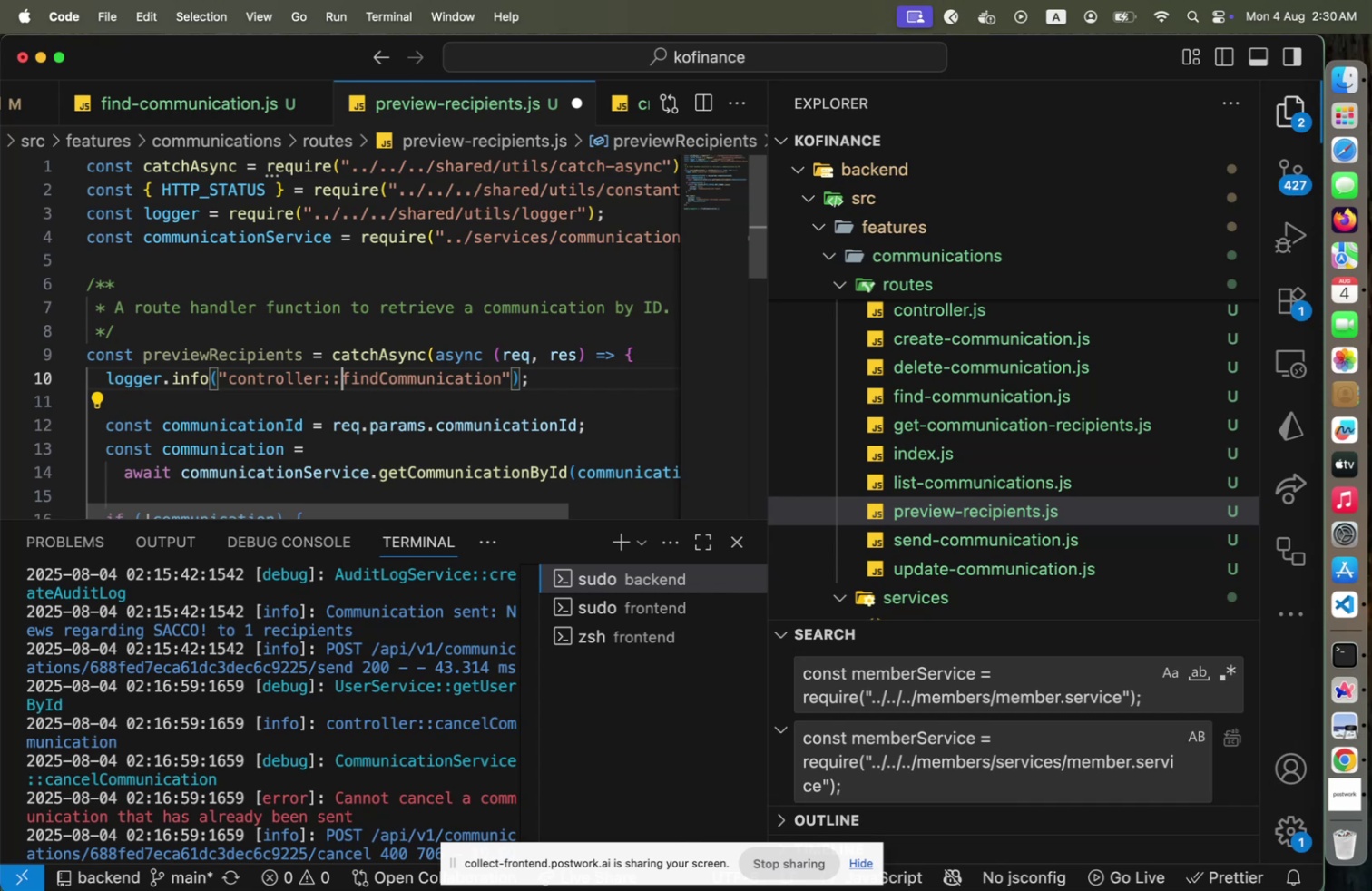 
key(Shift+End)
 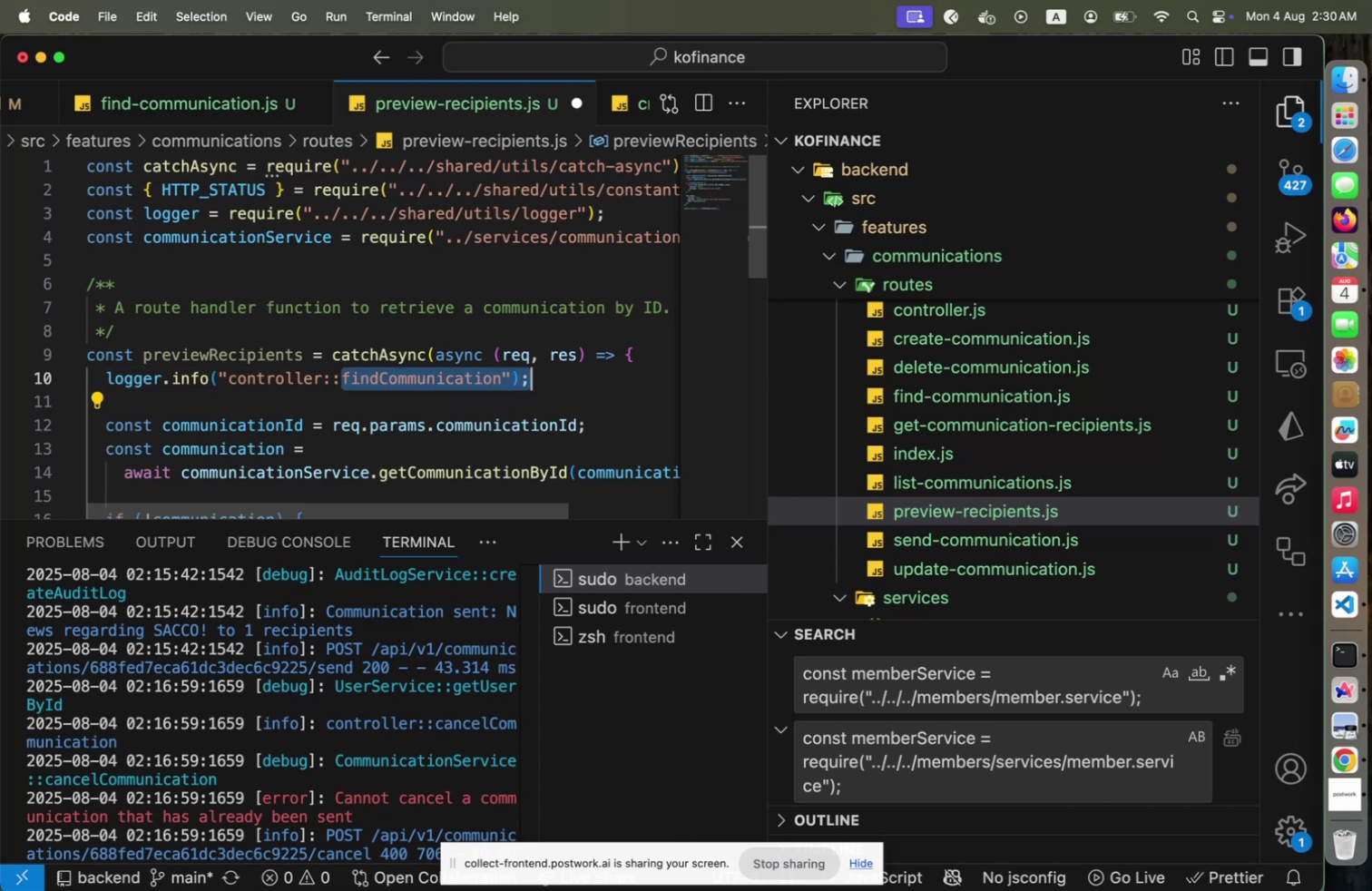 
key(Shift+ArrowLeft)
 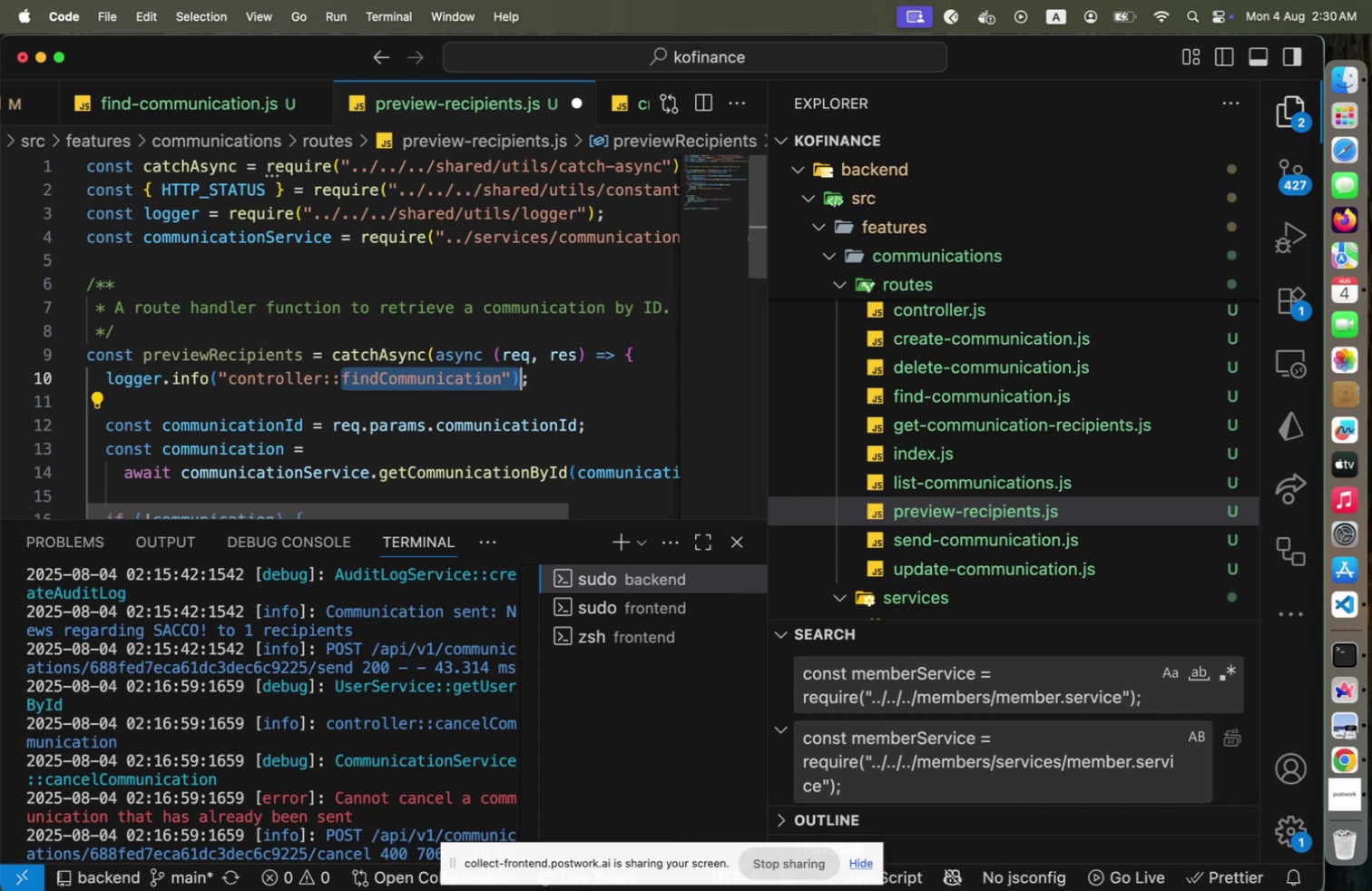 
key(Shift+ArrowLeft)
 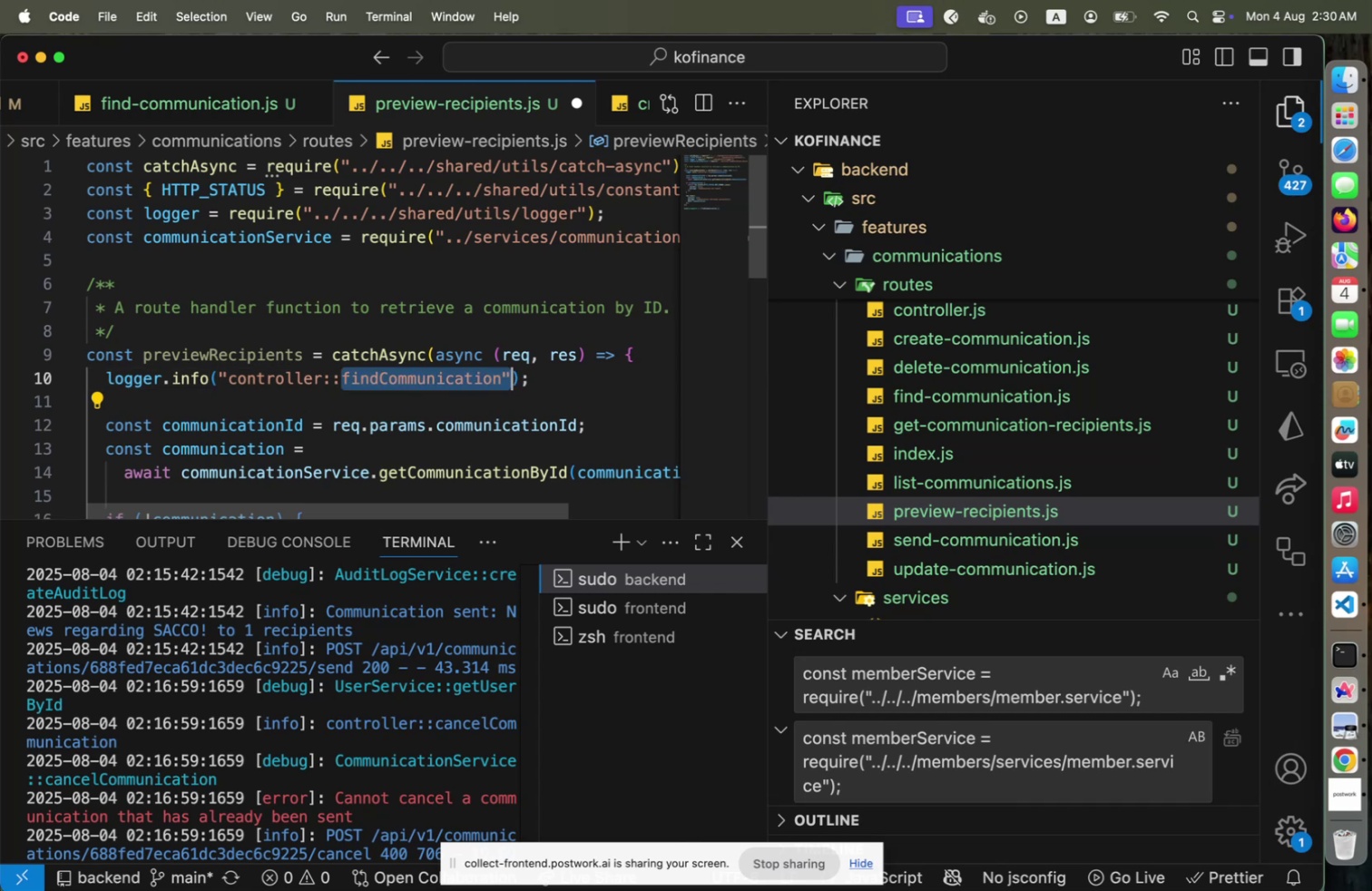 
key(Shift+ArrowLeft)
 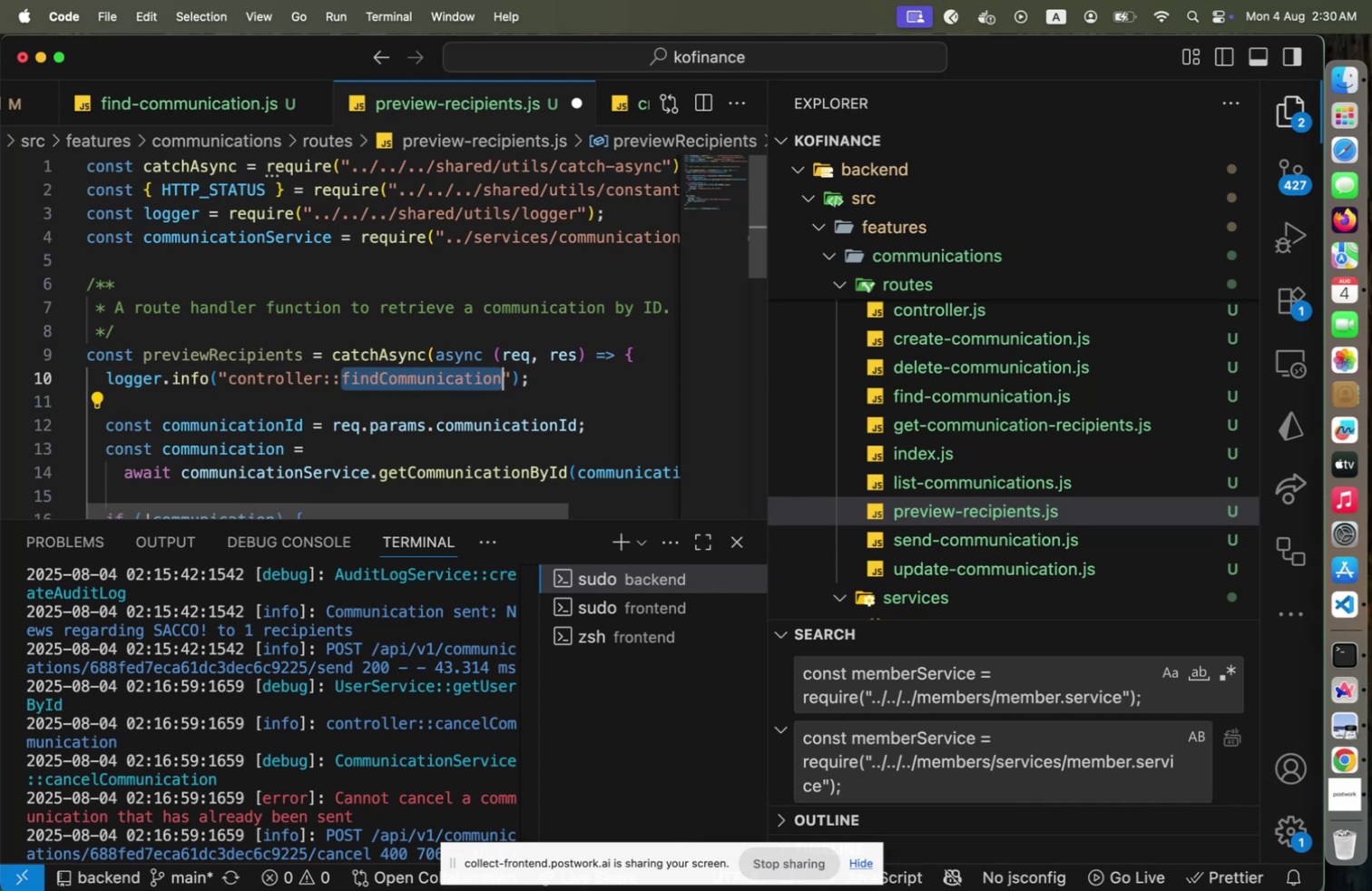 
type(previewRecipients)
 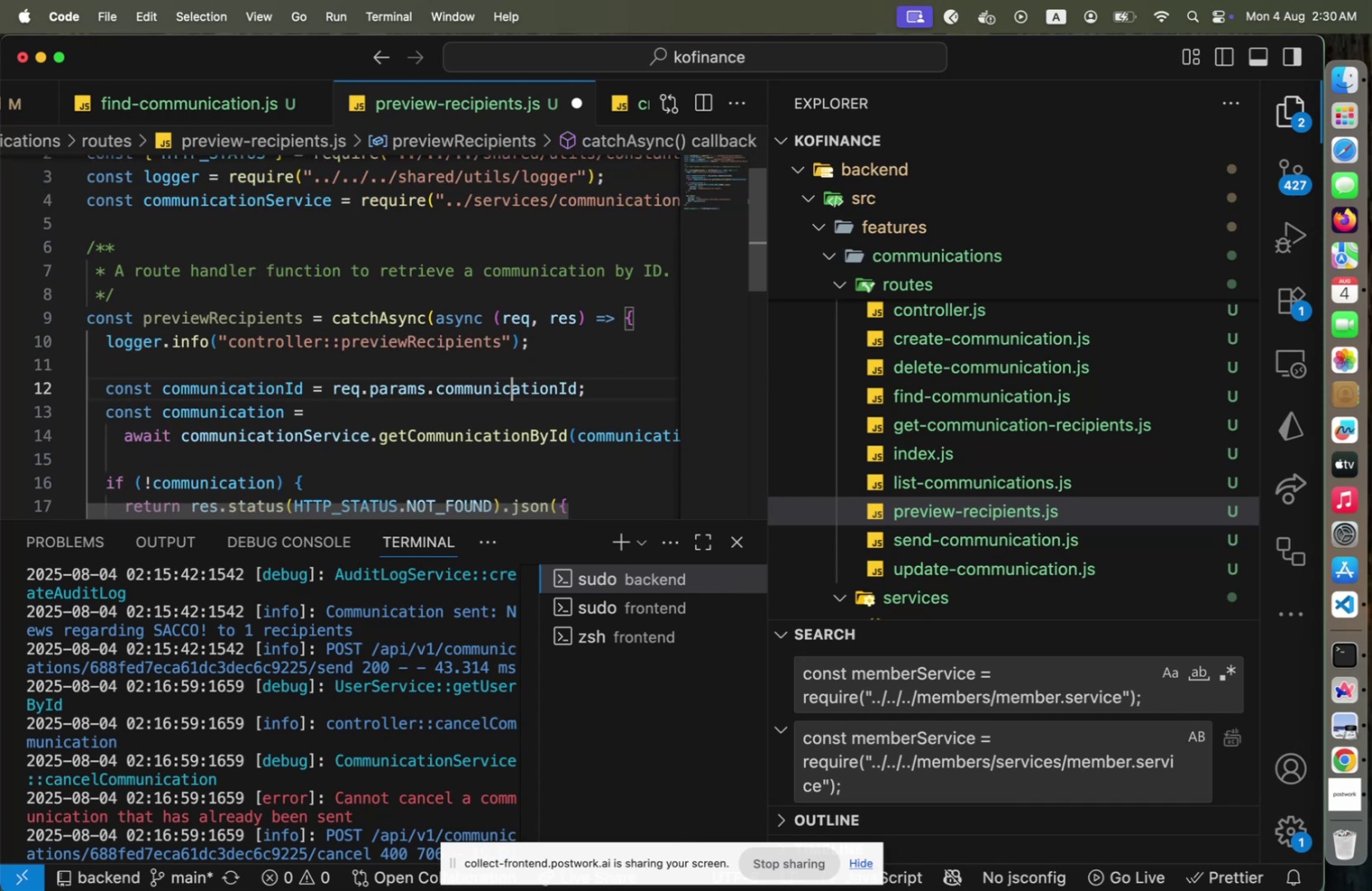 
 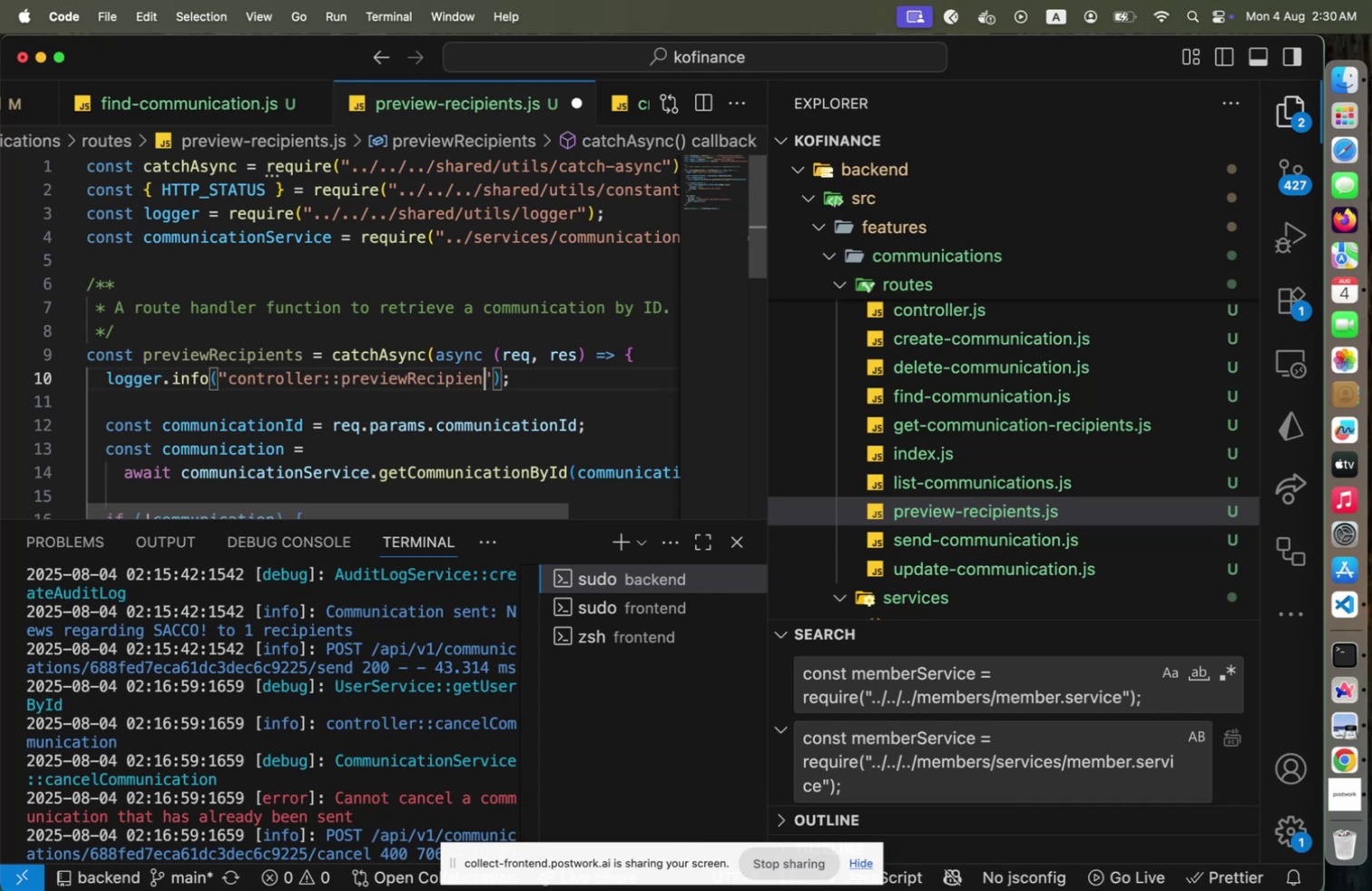 
key(ArrowRight)
 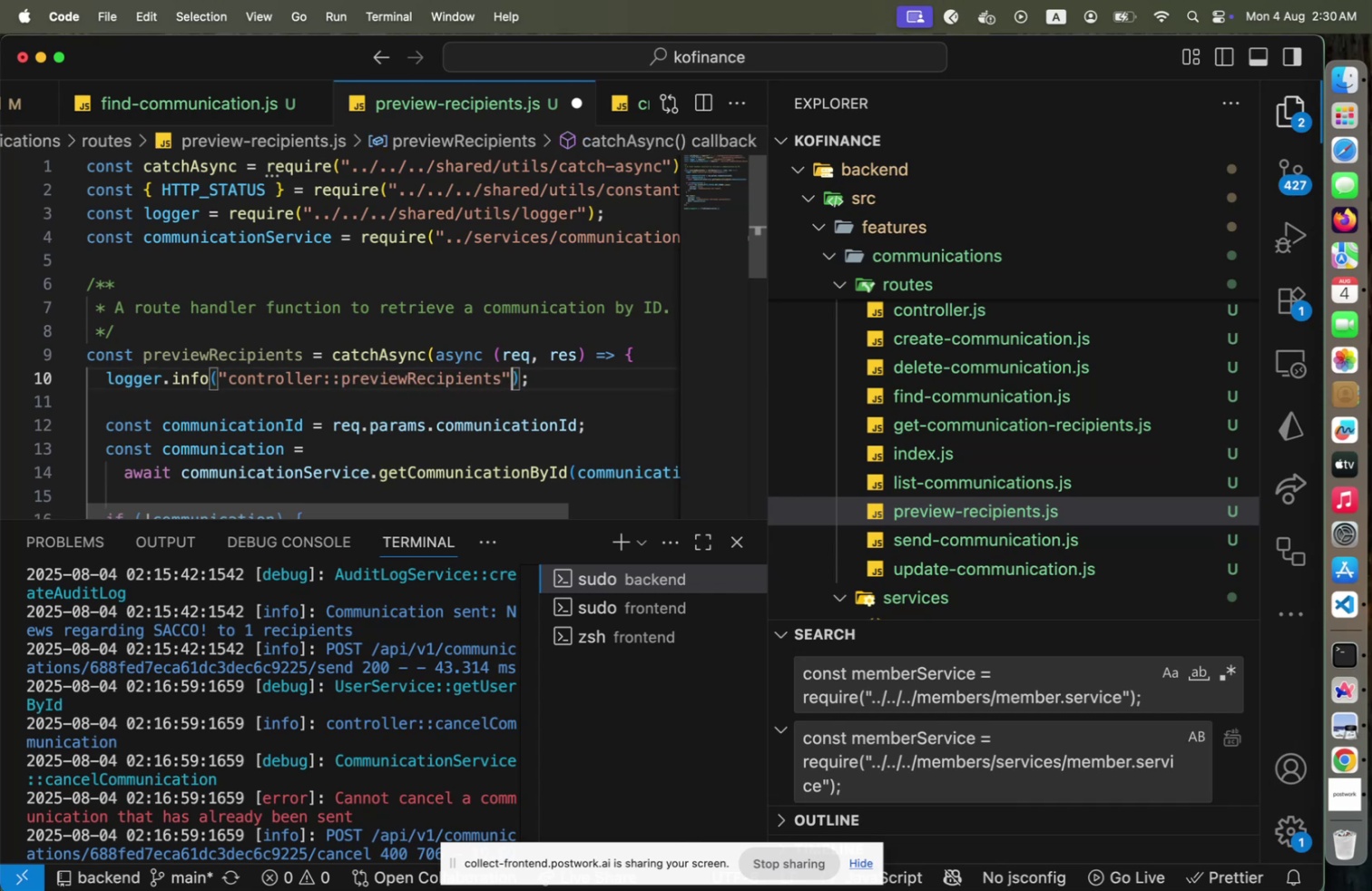 
key(ArrowDown)
 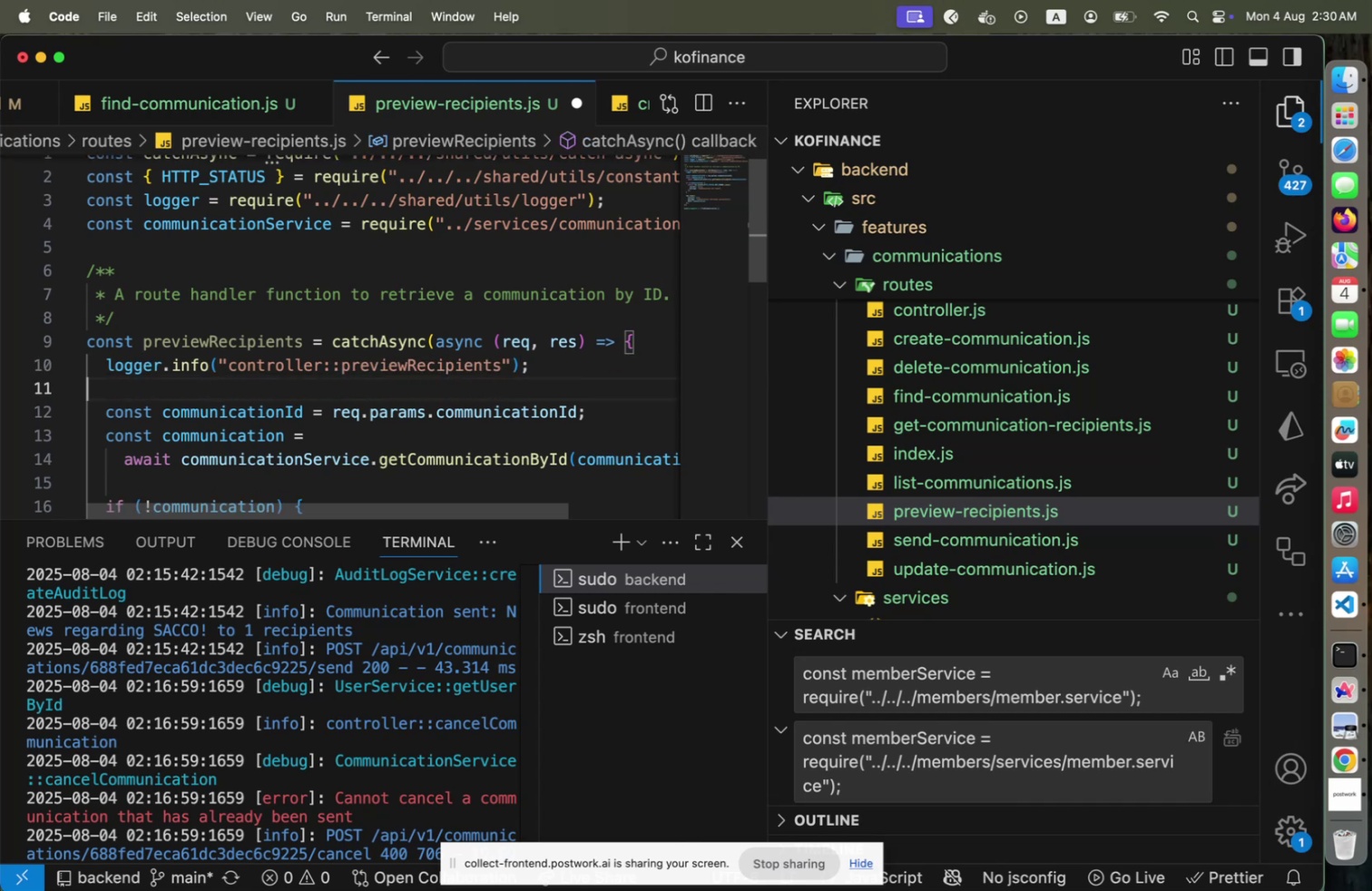 
key(ArrowDown)
 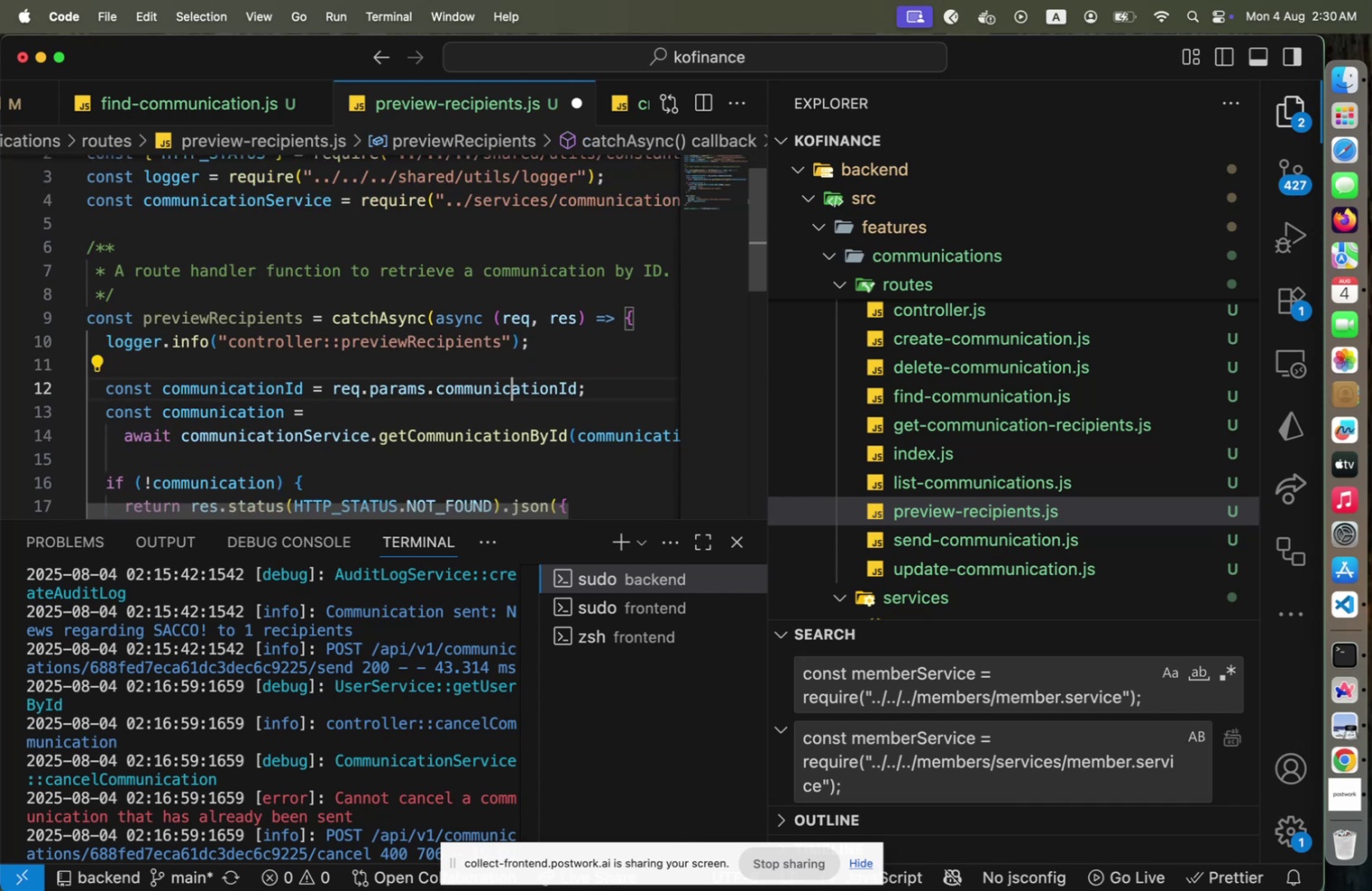 
key(Home)
 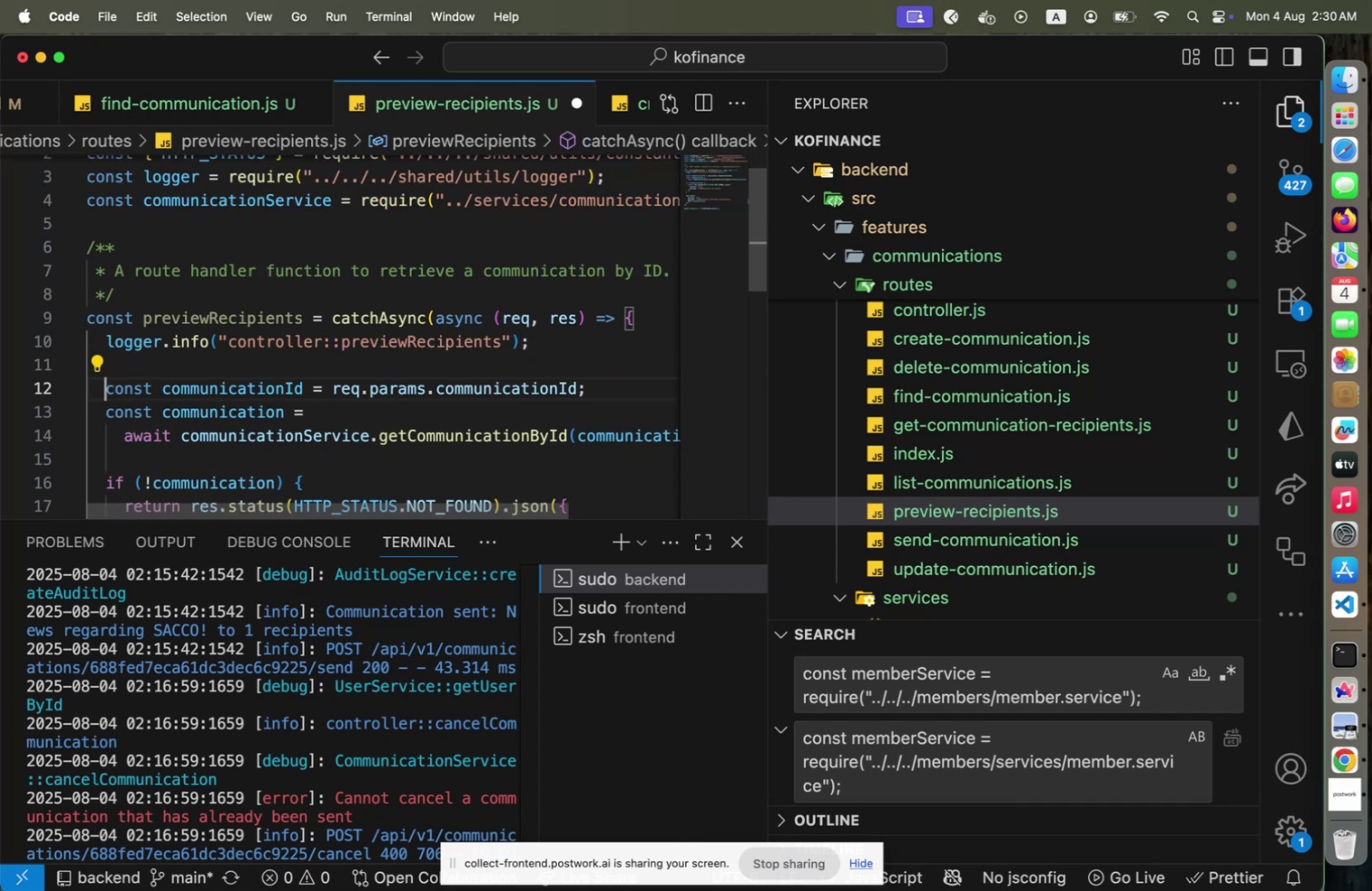 
key(Shift+End)
 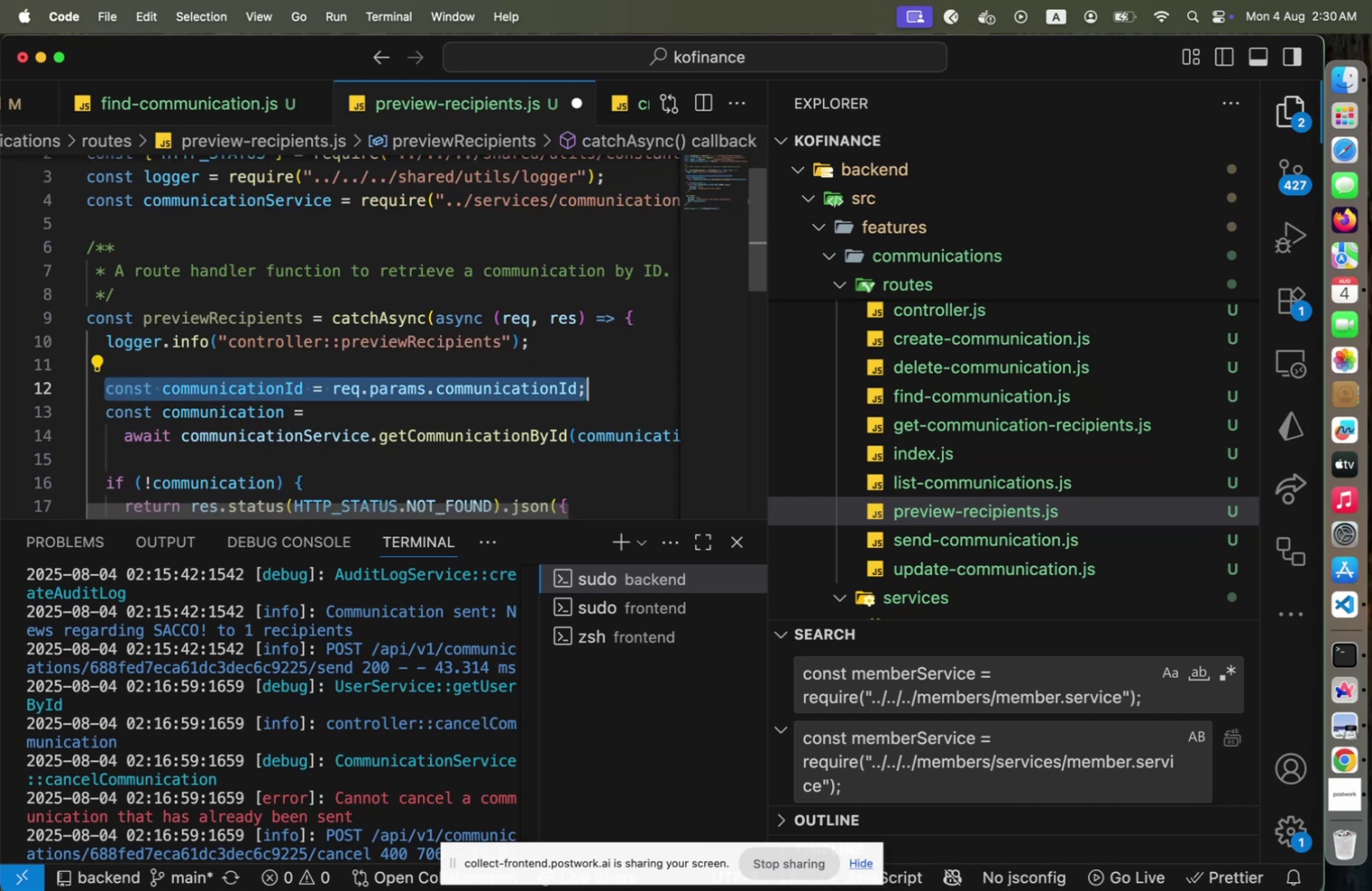 
key(Backspace)
 